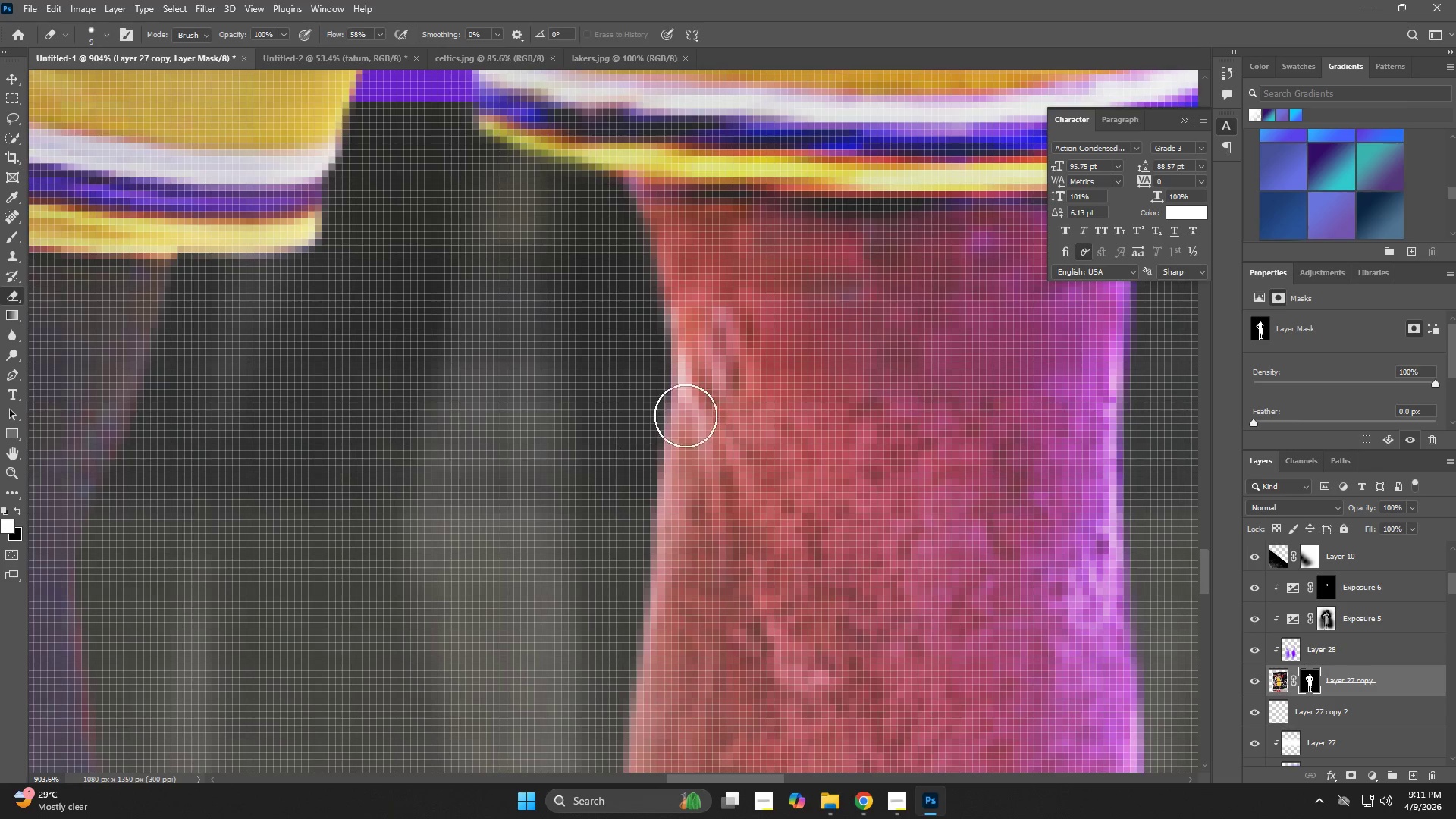 
left_click_drag(start_coordinate=[717, 410], to_coordinate=[574, 467])
 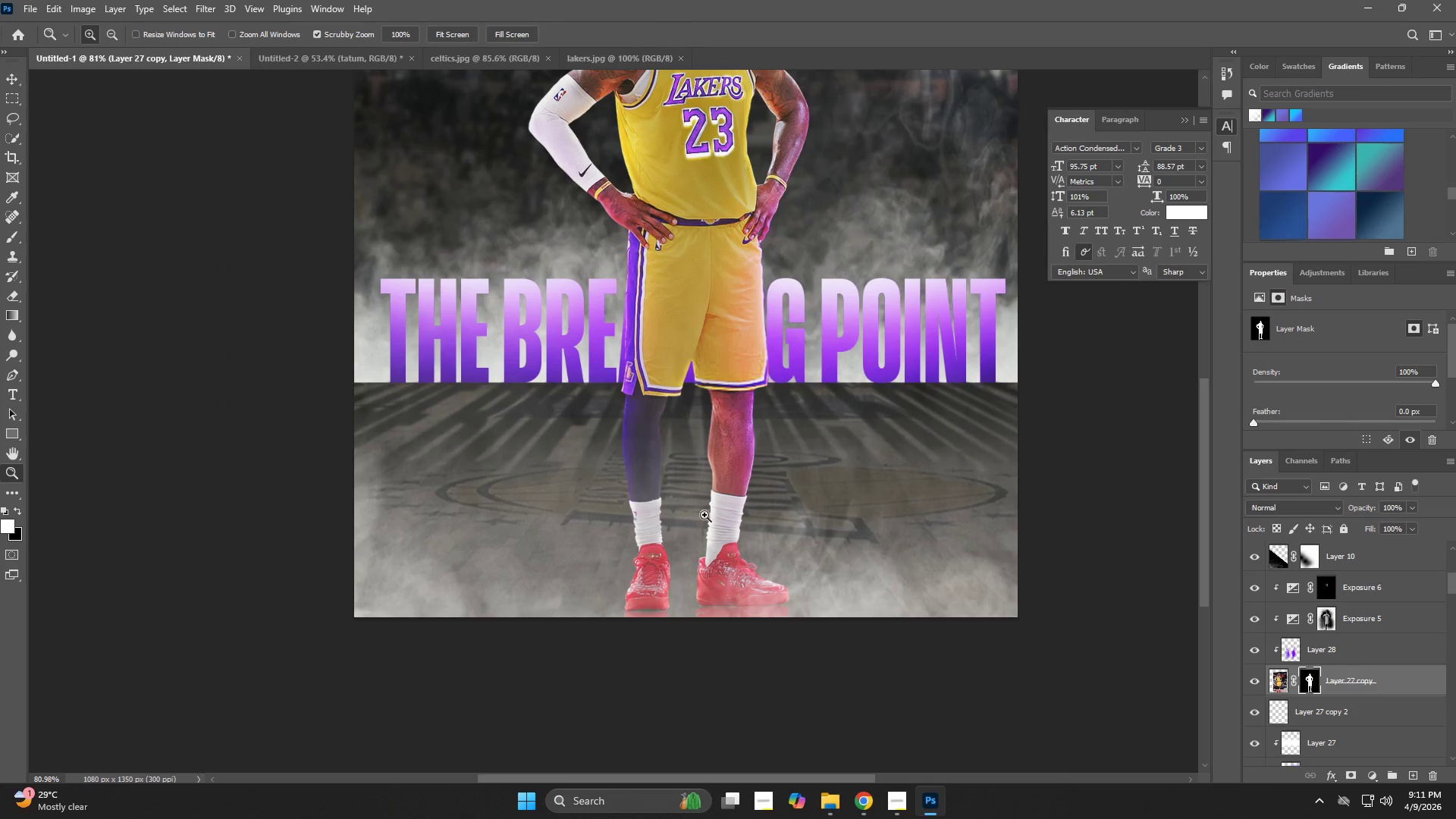 
left_click_drag(start_coordinate=[748, 532], to_coordinate=[686, 560])
 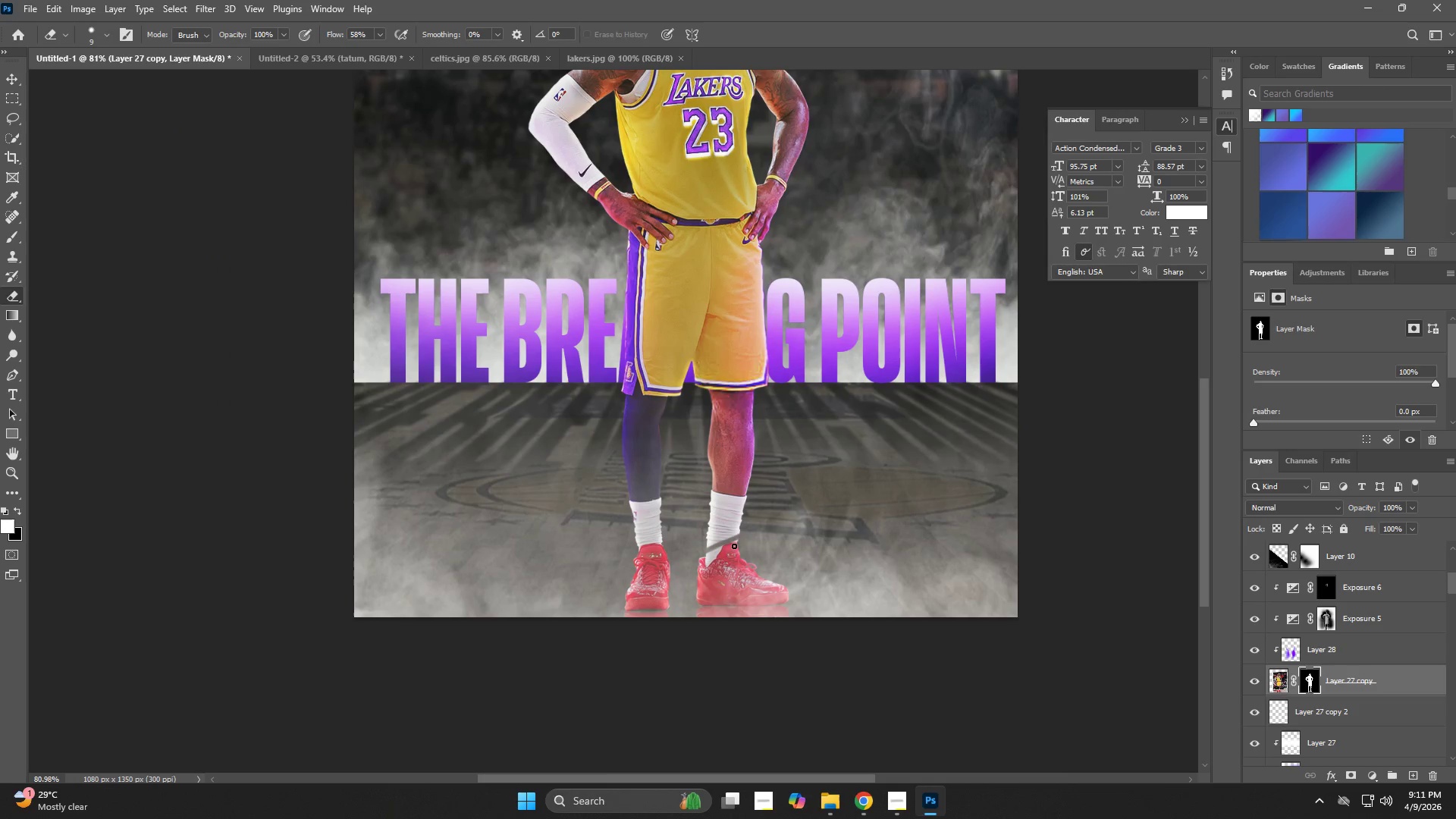 
key(Control+ControlLeft)
 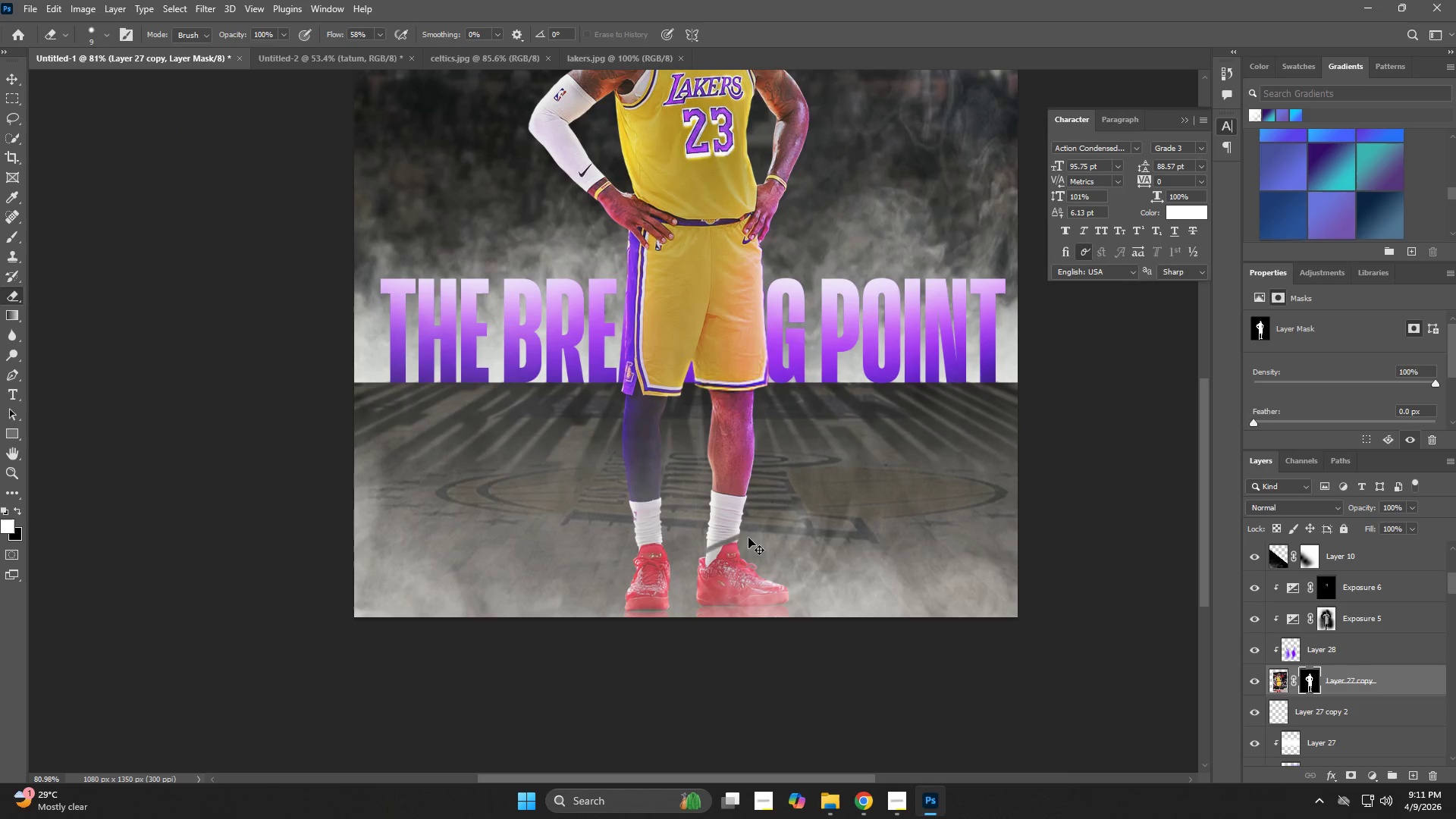 
key(Control+Z)
 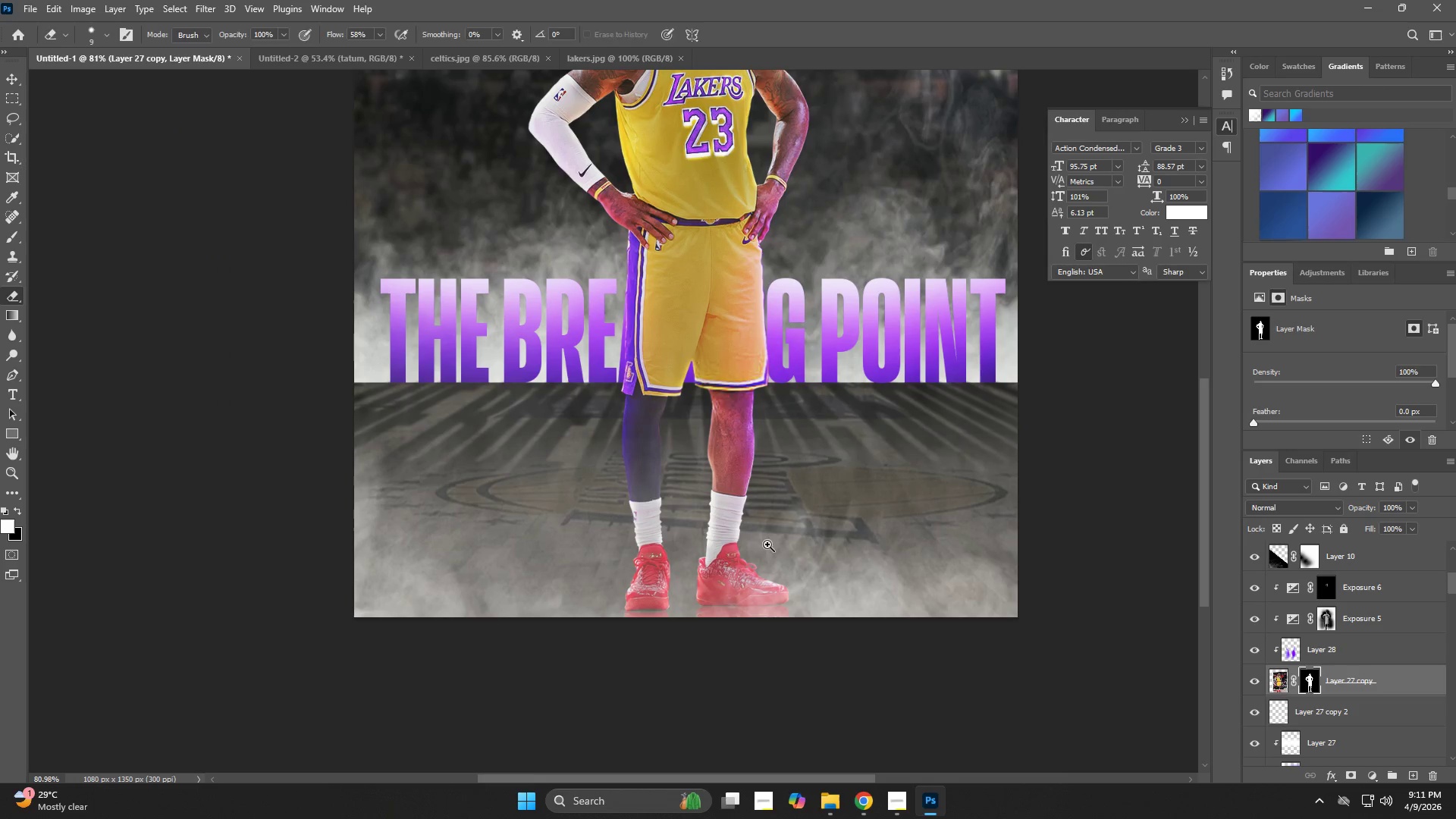 
type(zv)
 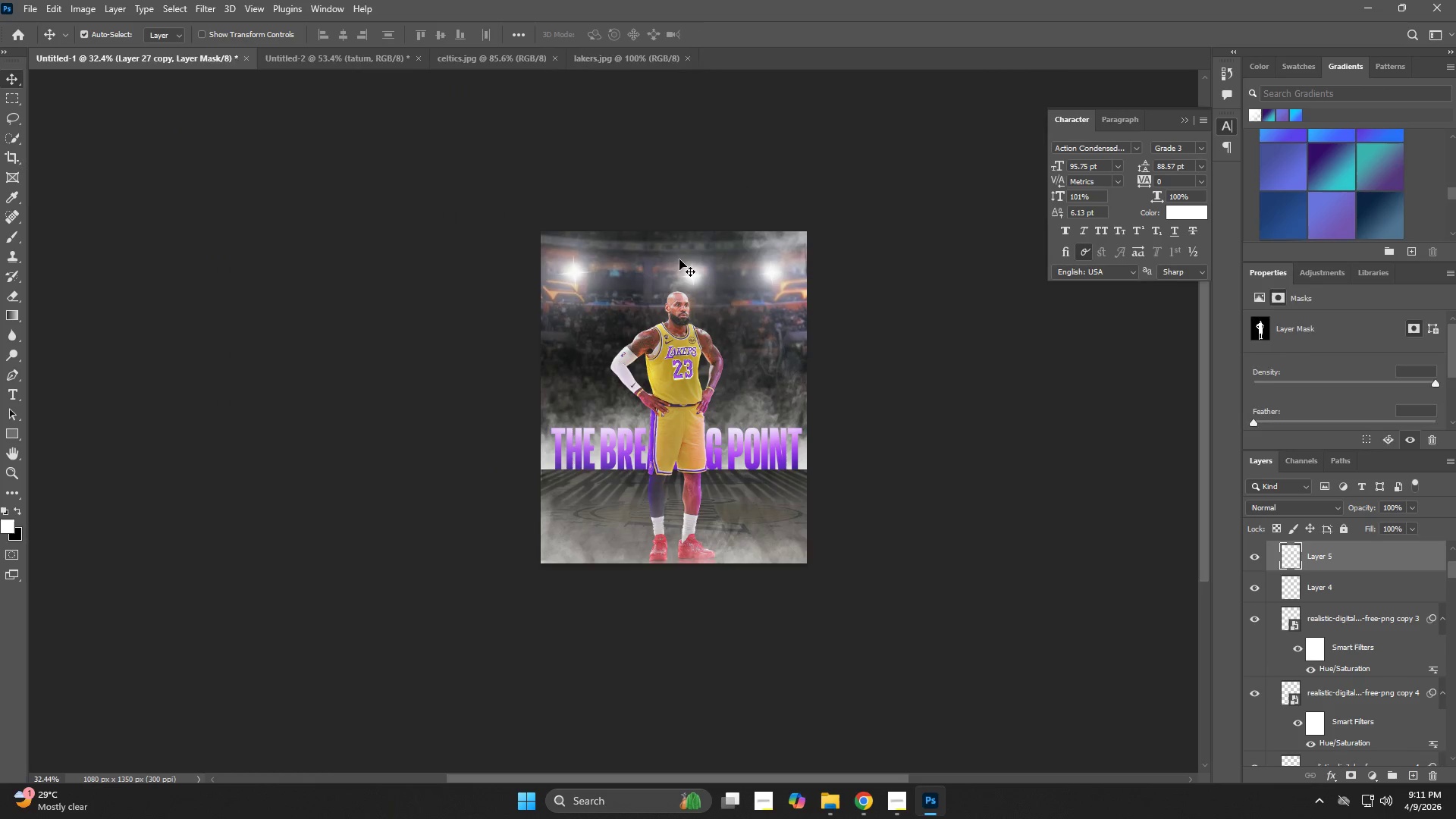 
left_click_drag(start_coordinate=[783, 541], to_coordinate=[723, 567])
 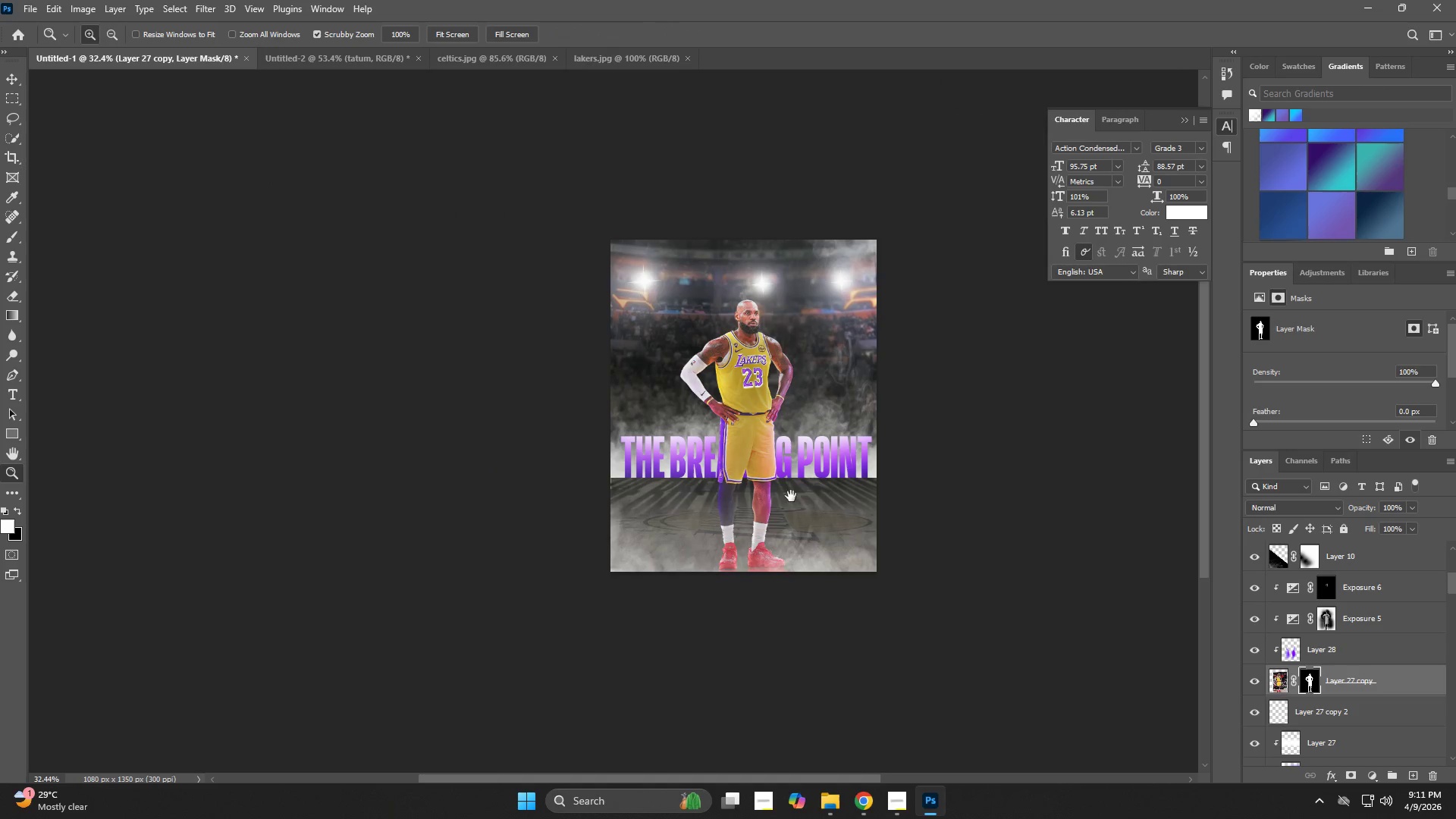 
hold_key(key=Space, duration=1.06)
 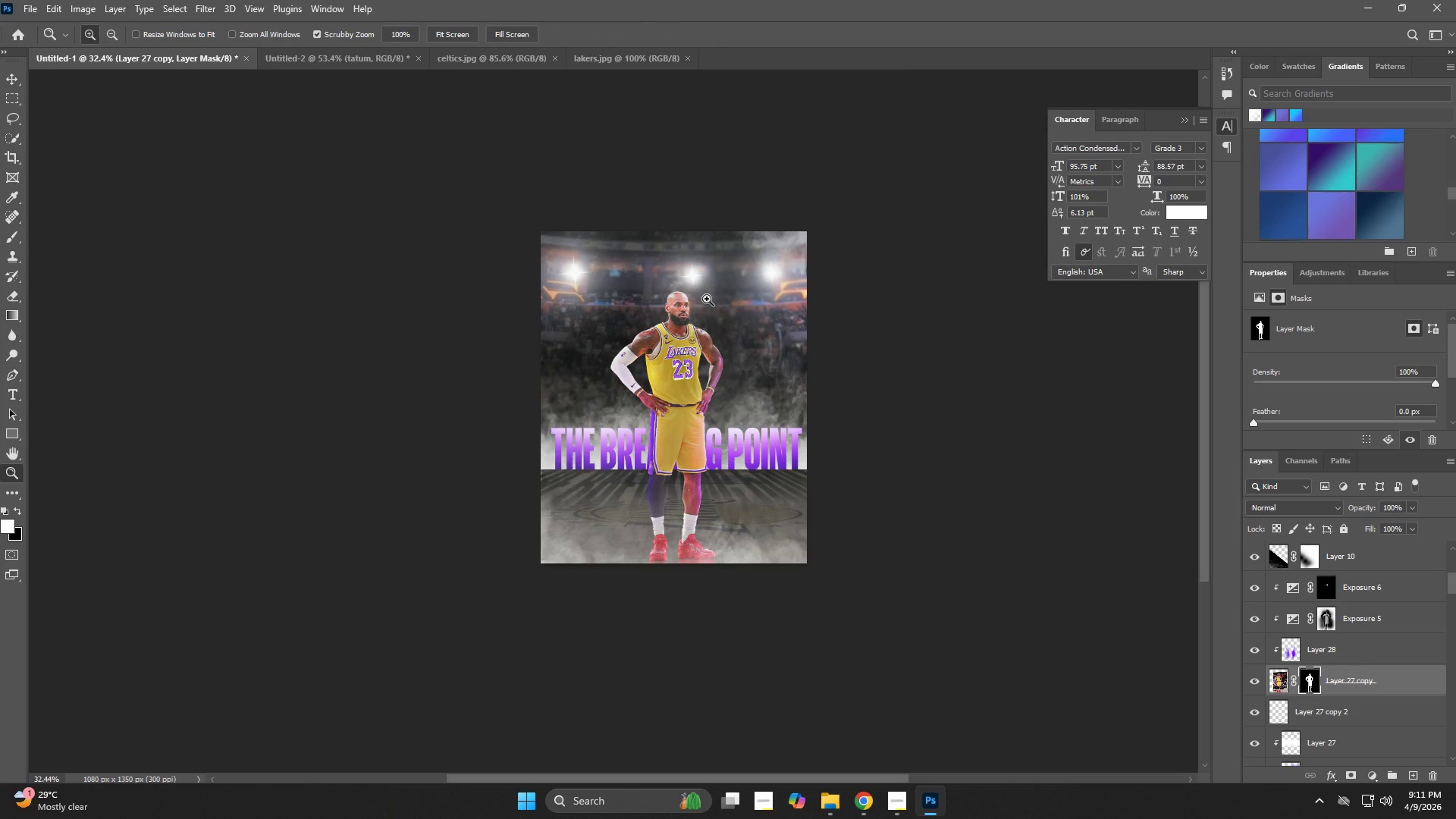 
left_click_drag(start_coordinate=[789, 480], to_coordinate=[720, 472])
 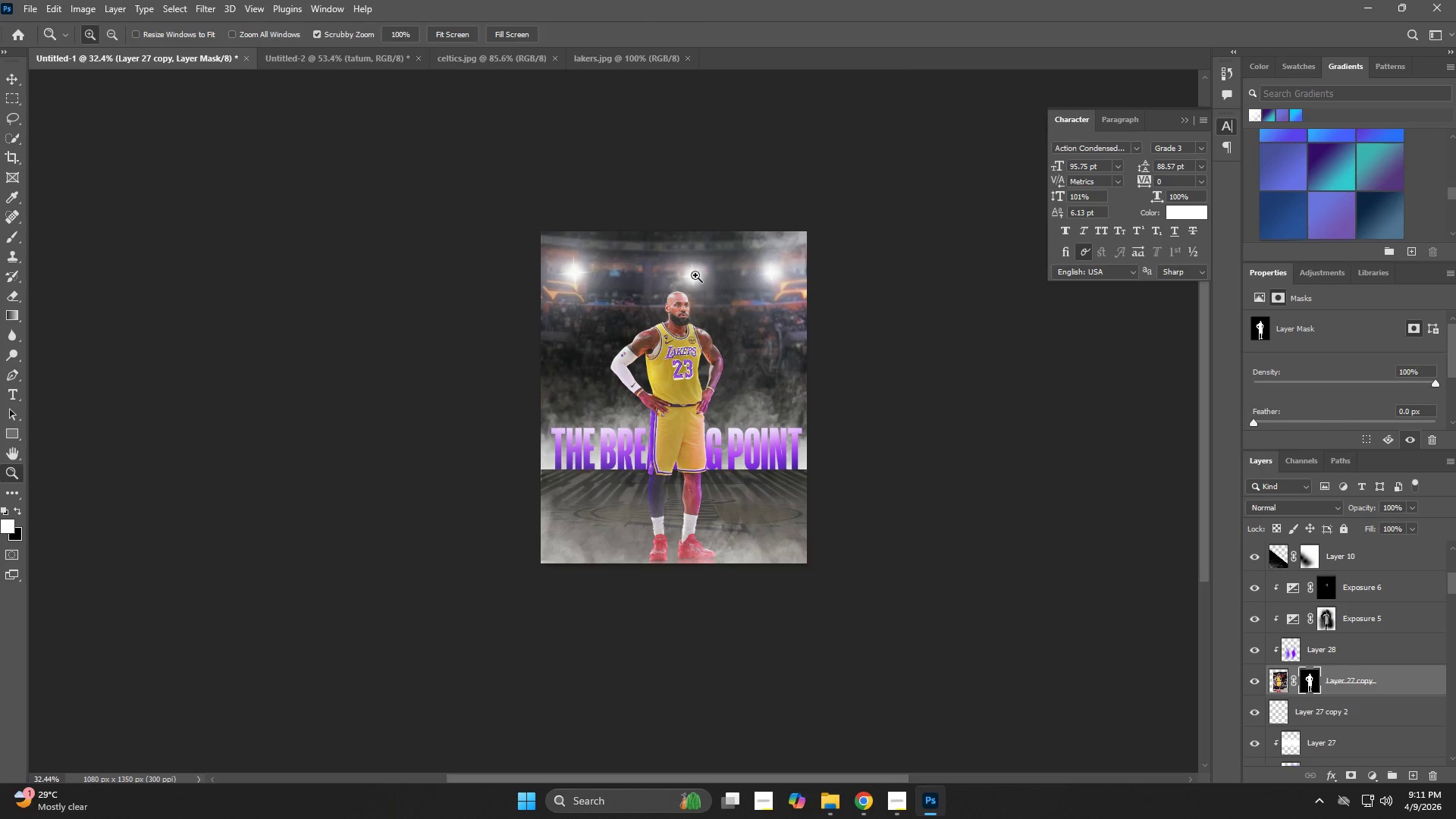 
left_click([679, 259])
 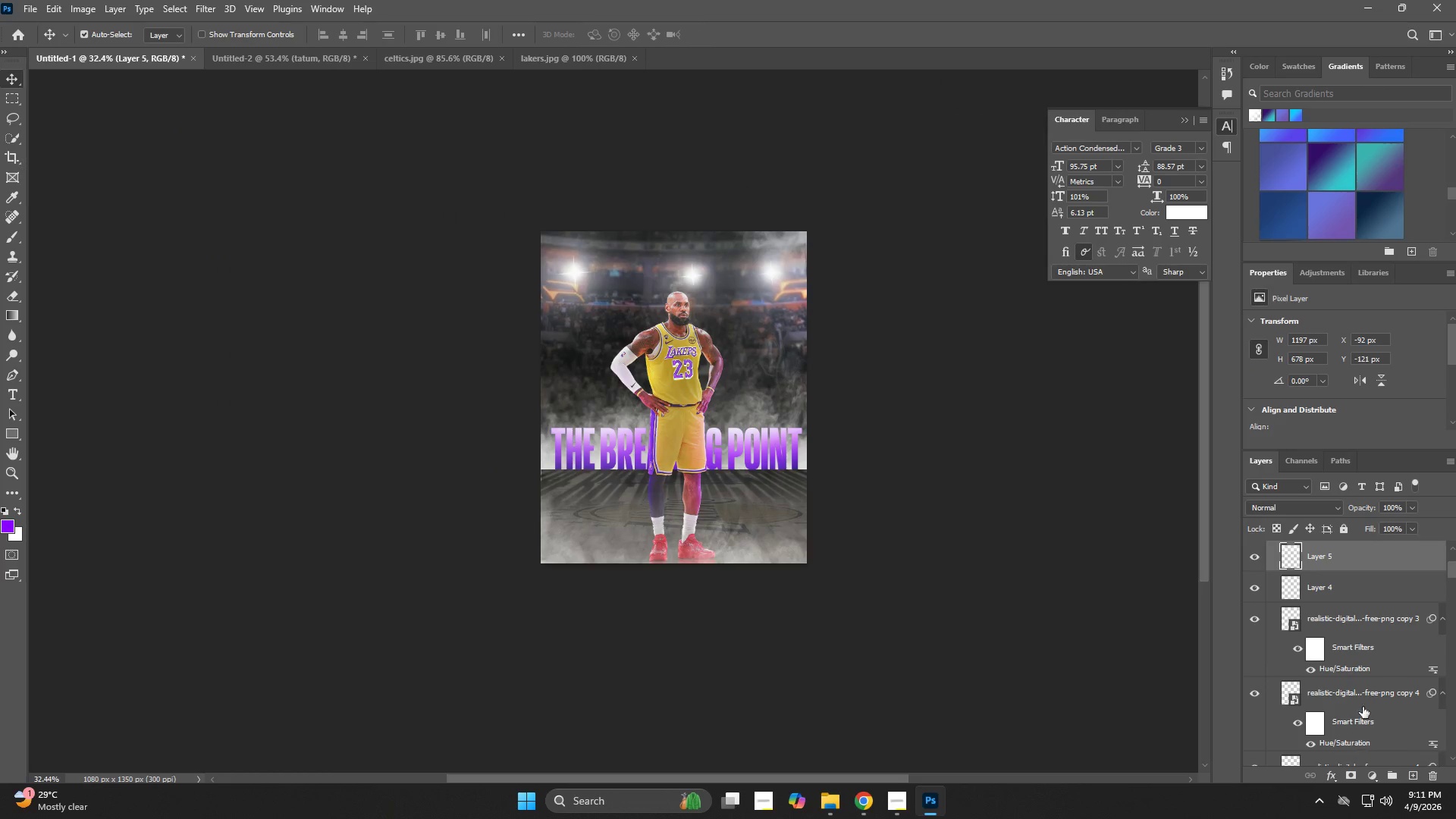 
scroll: coordinate [1361, 668], scroll_direction: up, amount: 5.0
 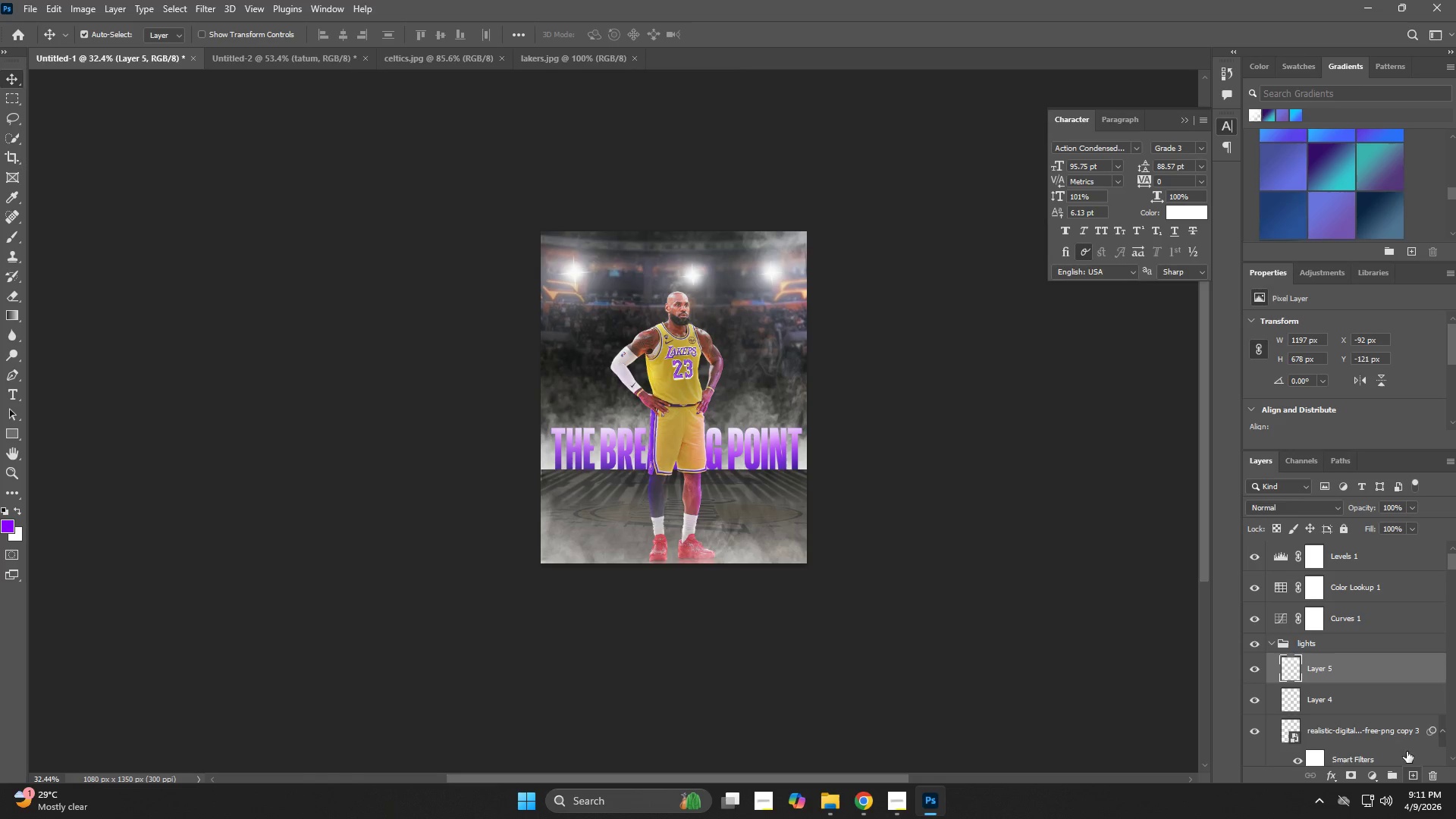 
left_click([1360, 639])
 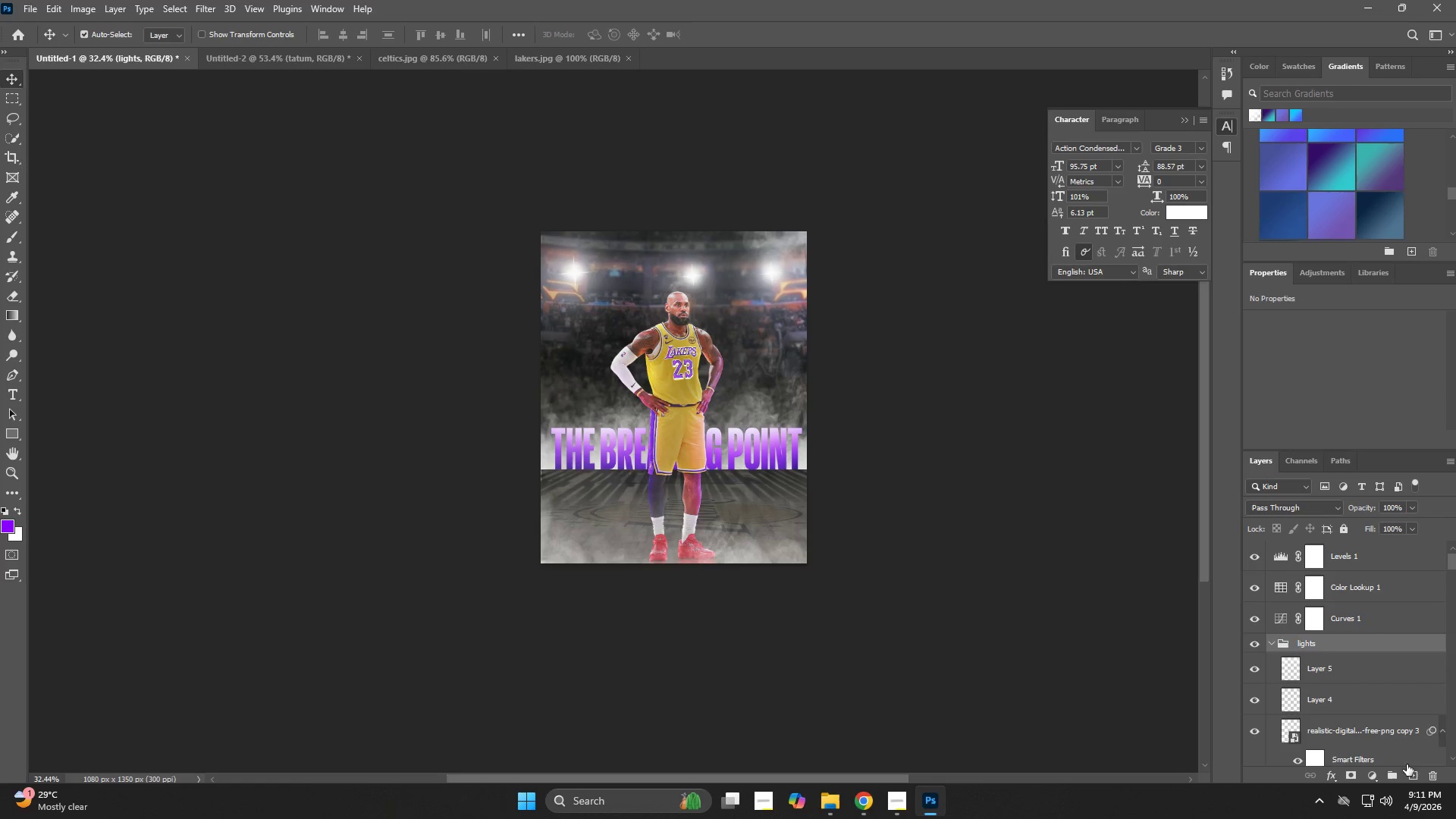 
left_click([1410, 771])
 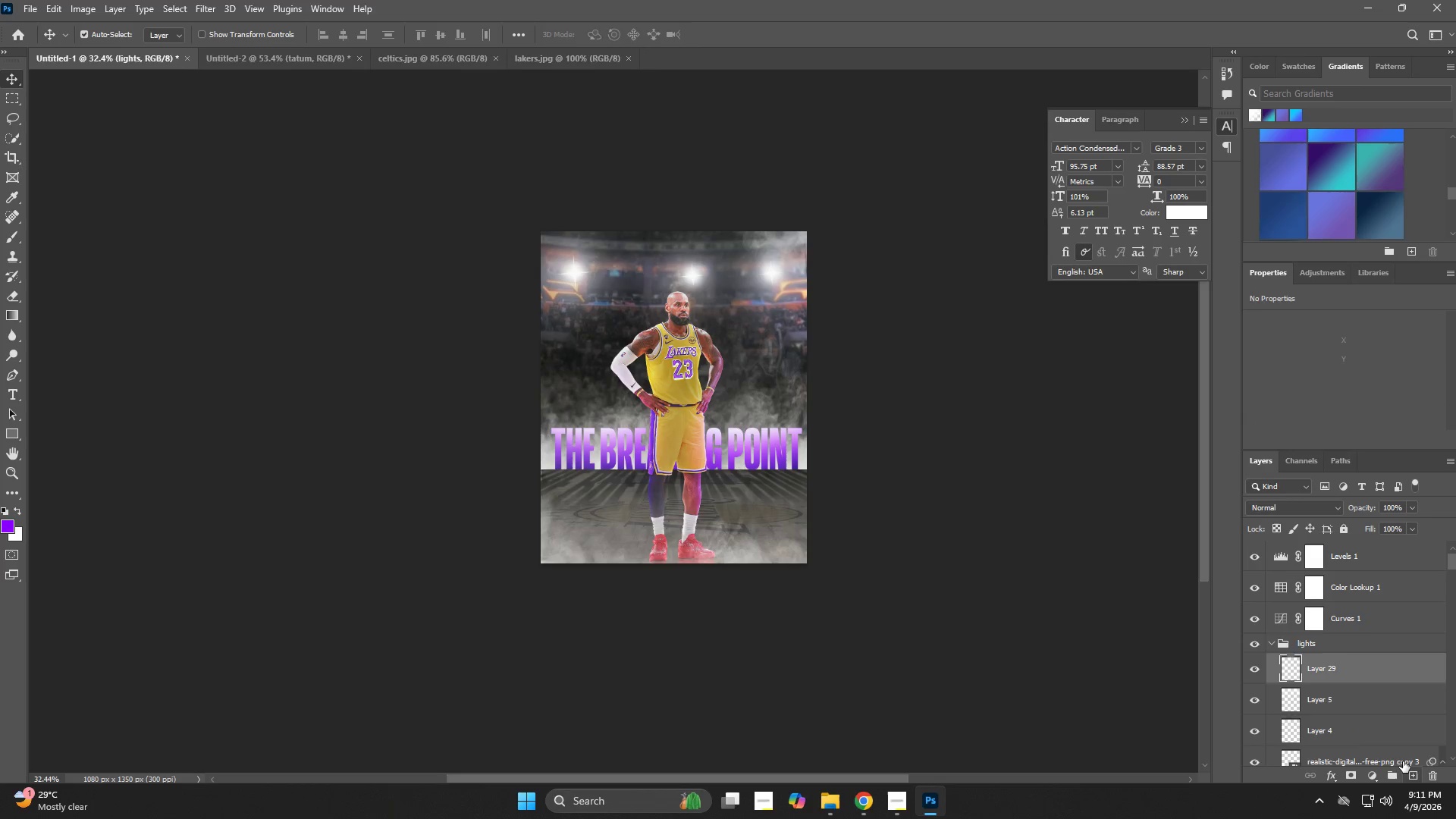 
type(bx)
 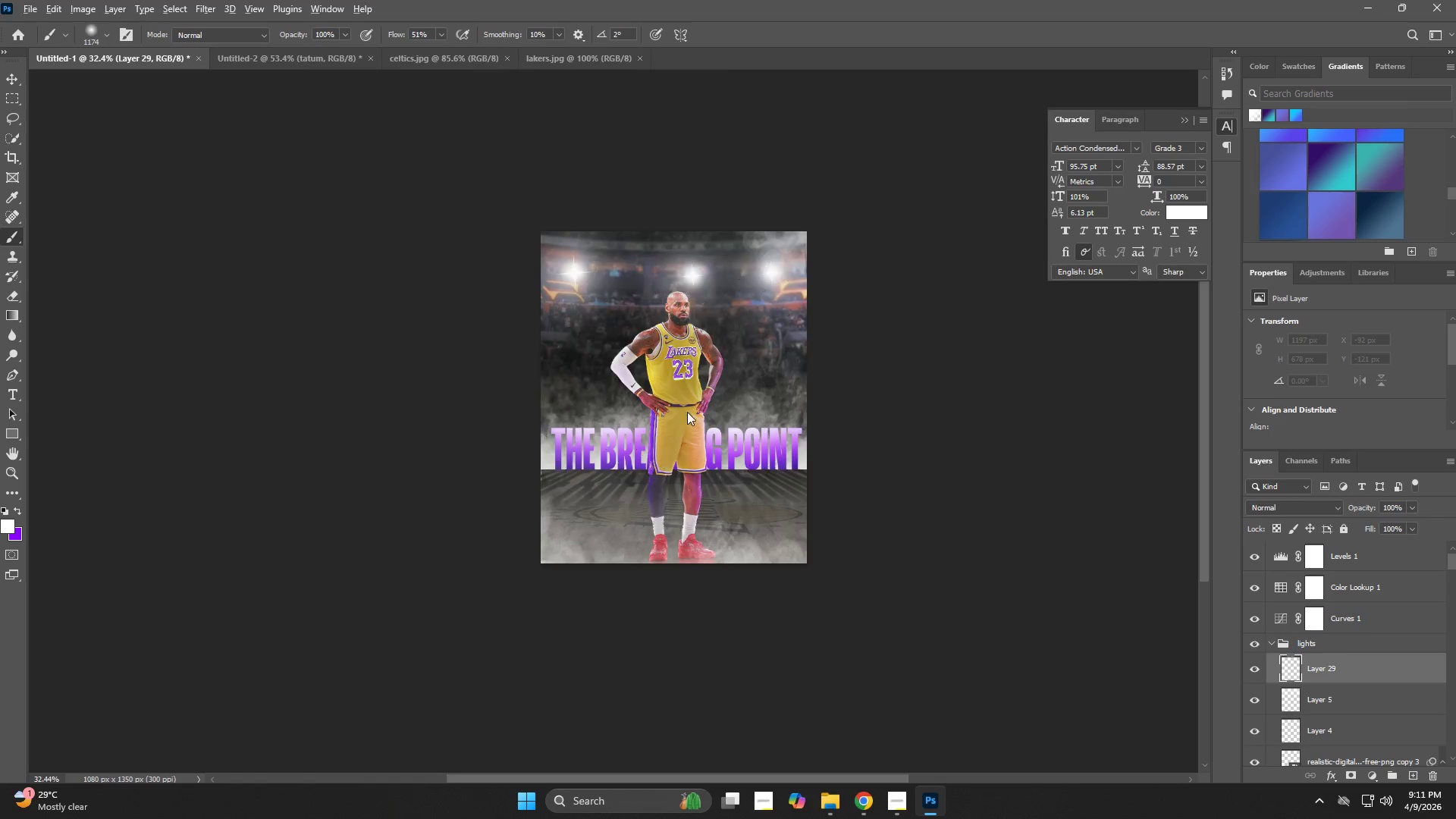 
hold_key(key=AltLeft, duration=0.83)
 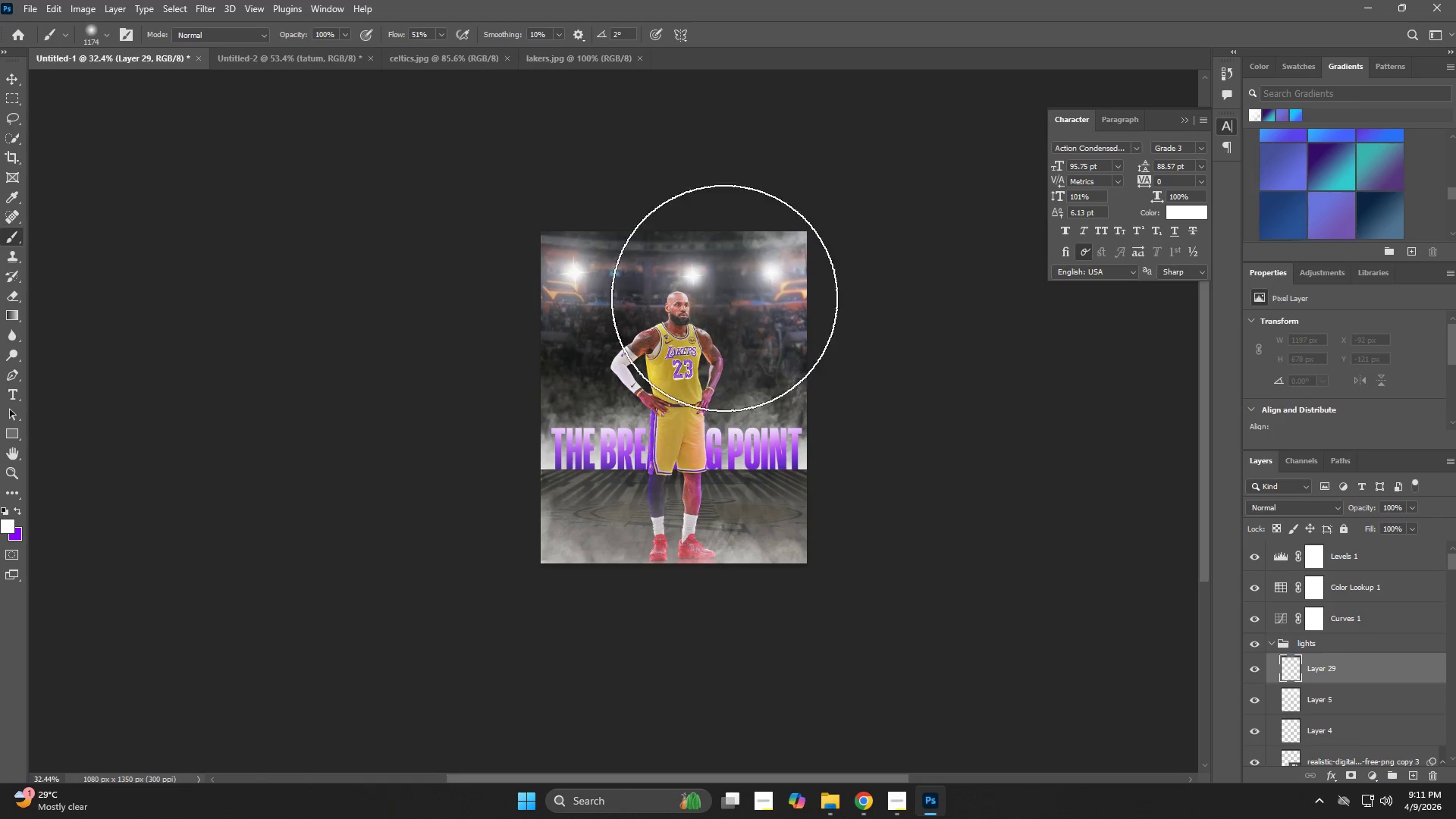 
hold_key(key=AltLeft, duration=0.42)
 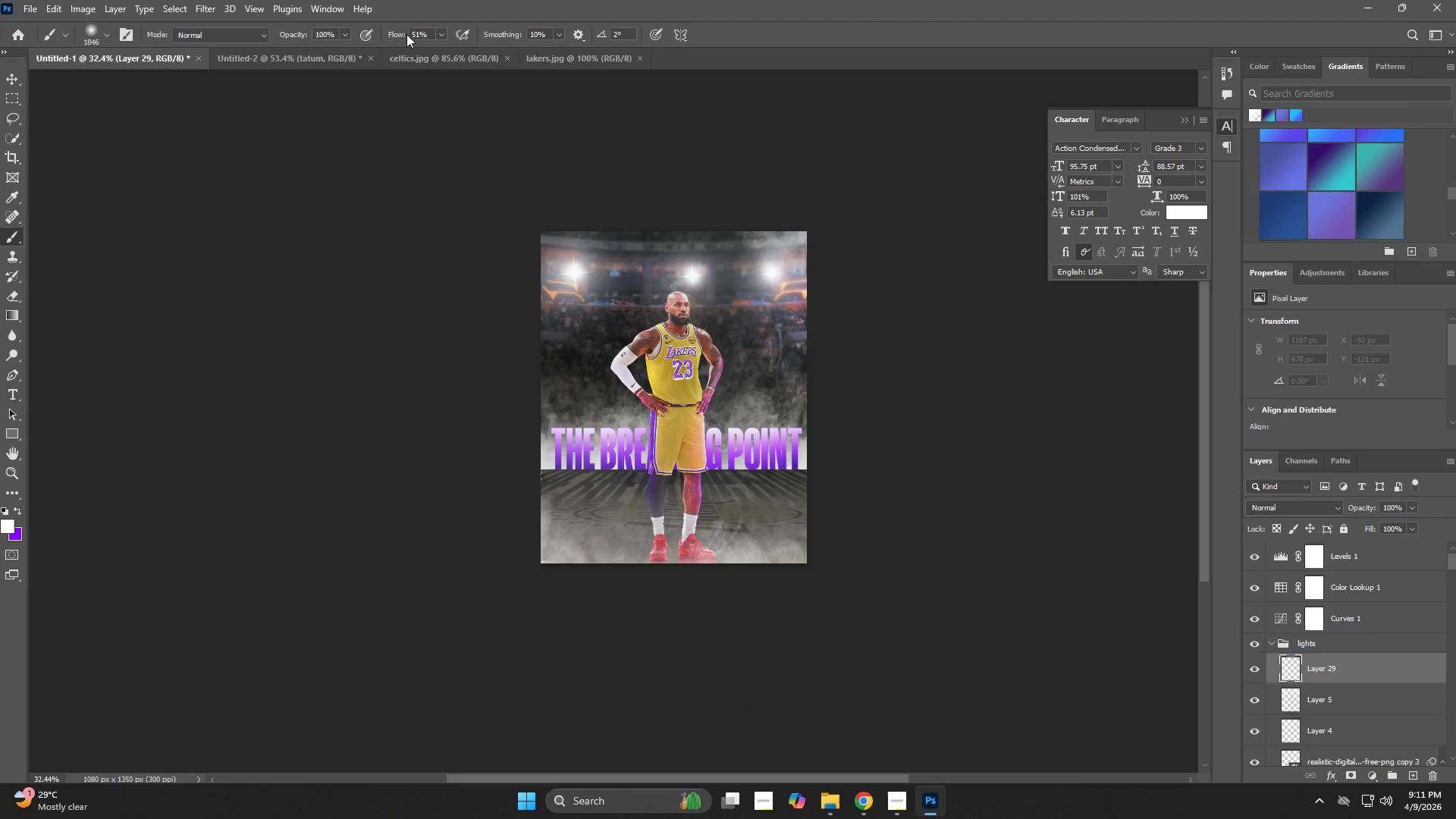 
left_click_drag(start_coordinate=[397, 36], to_coordinate=[383, 36])
 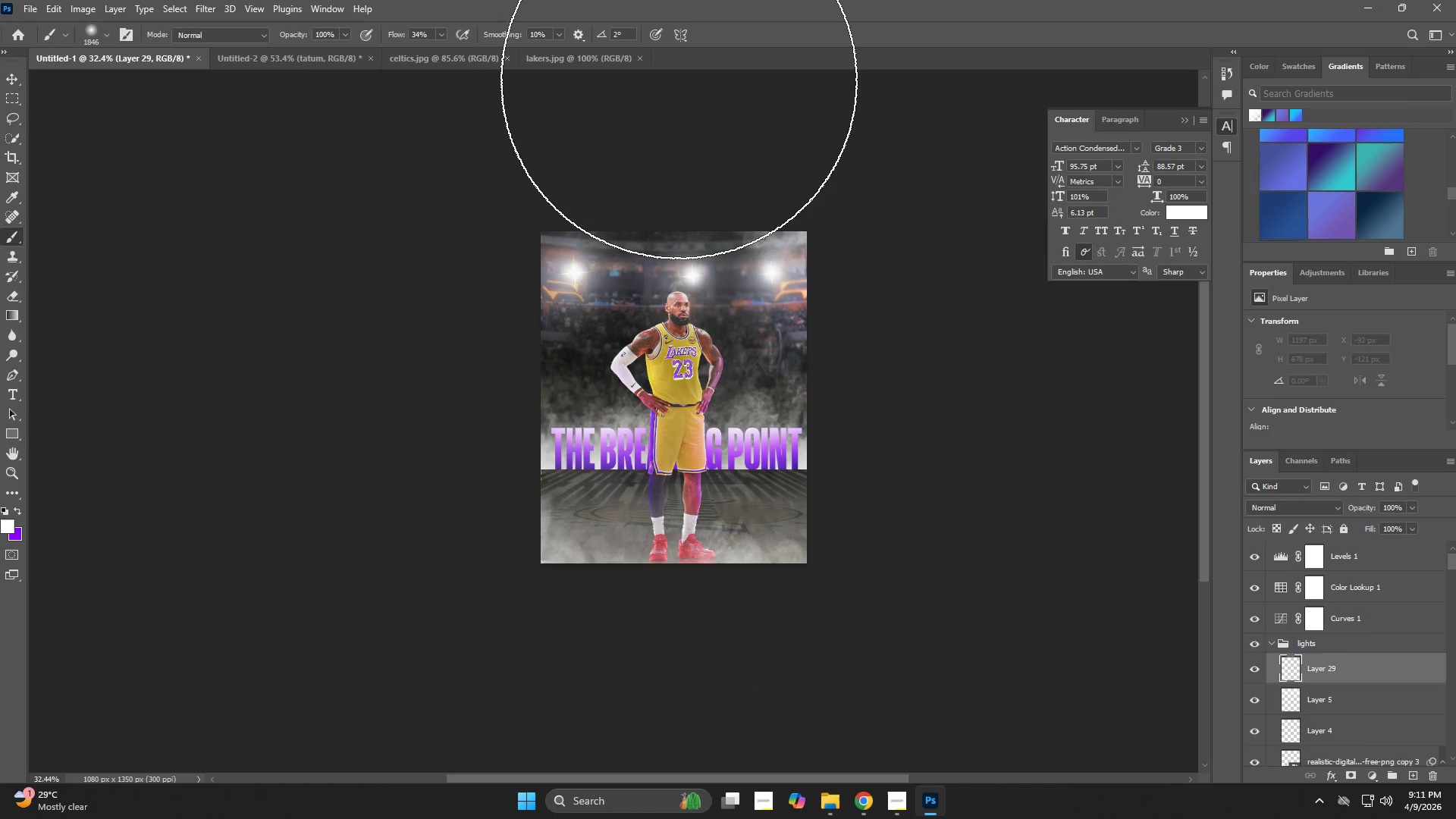 
left_click([679, 80])
 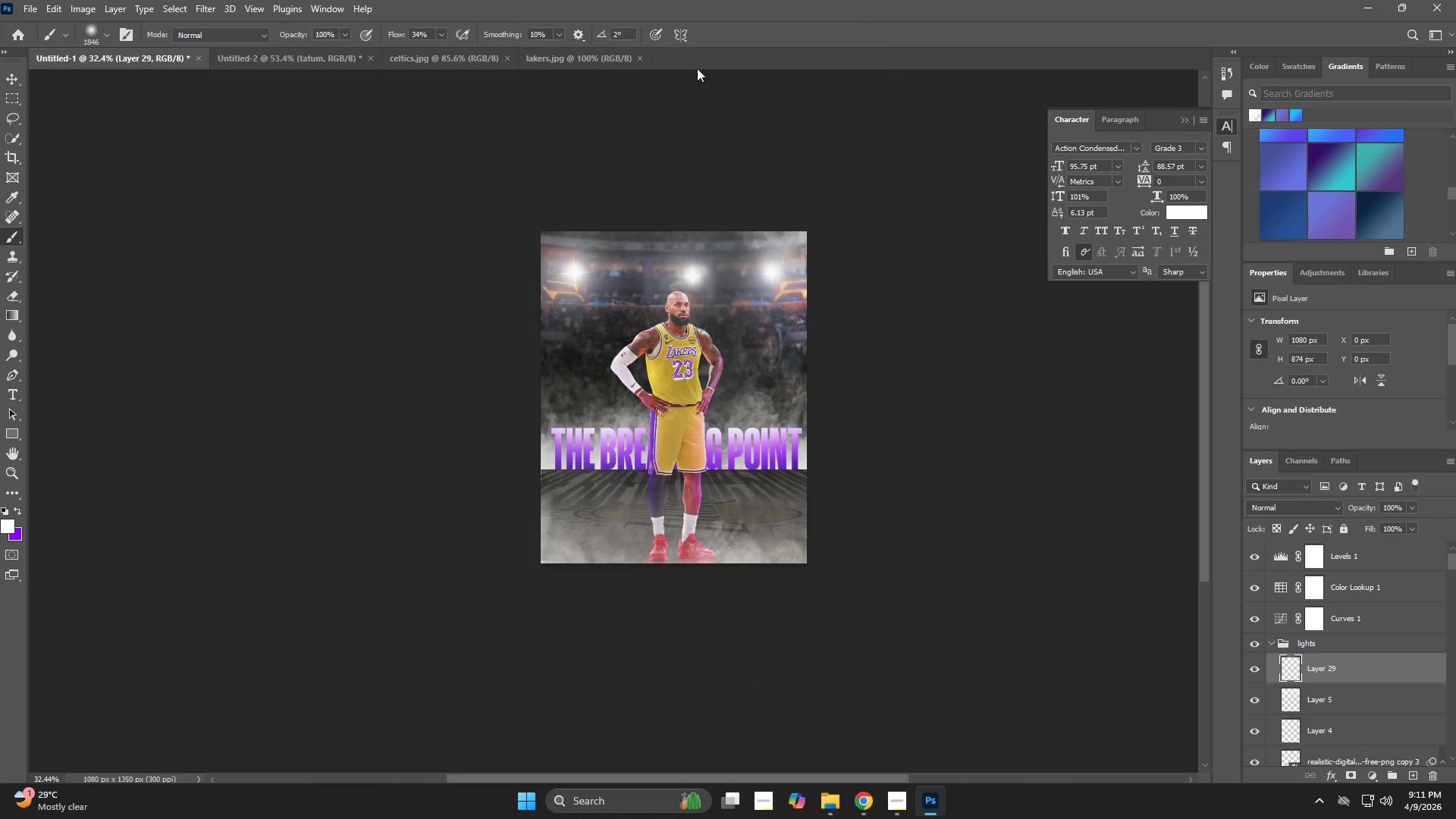 
left_click([695, 57])
 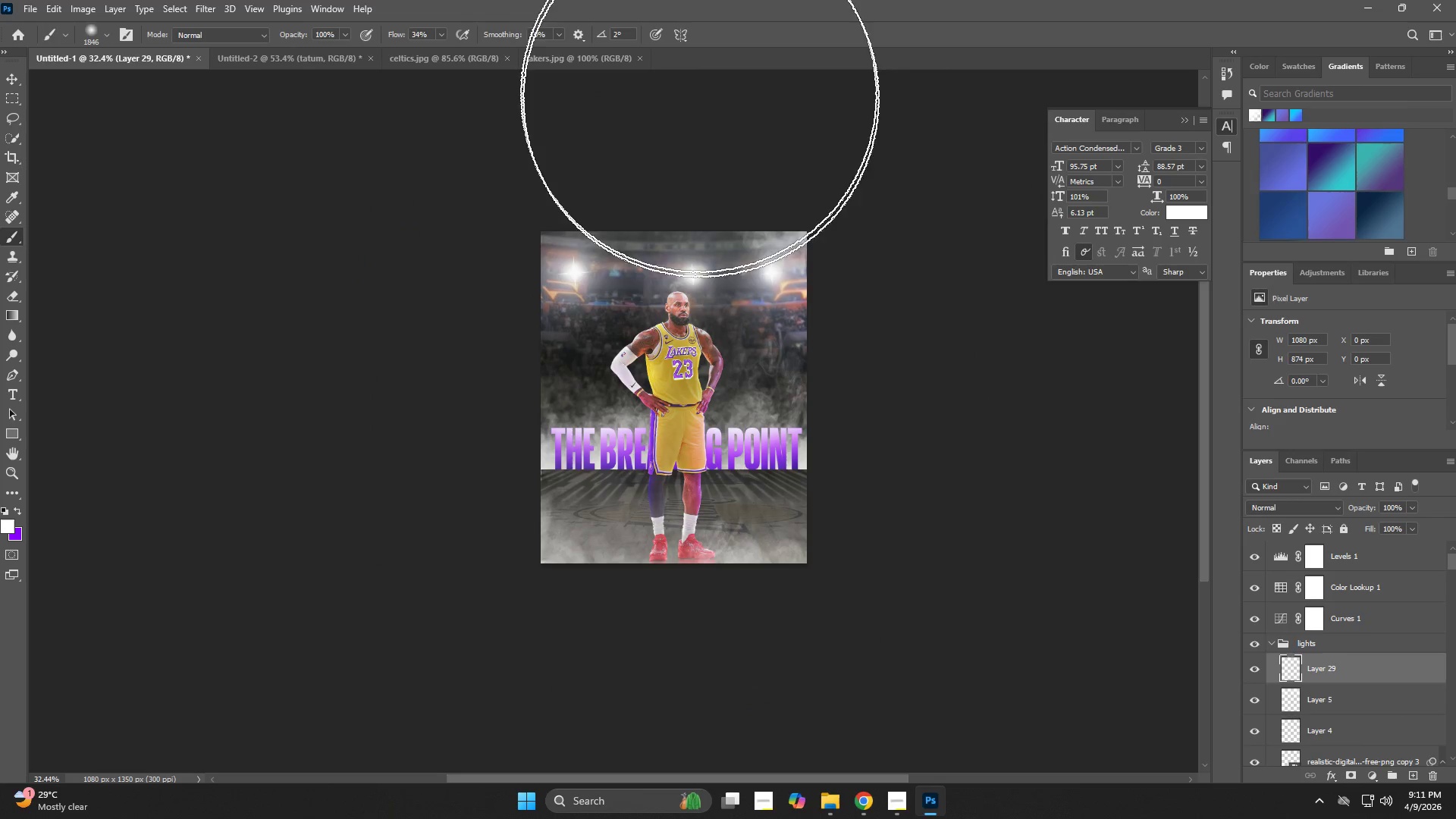 
type(zb)
 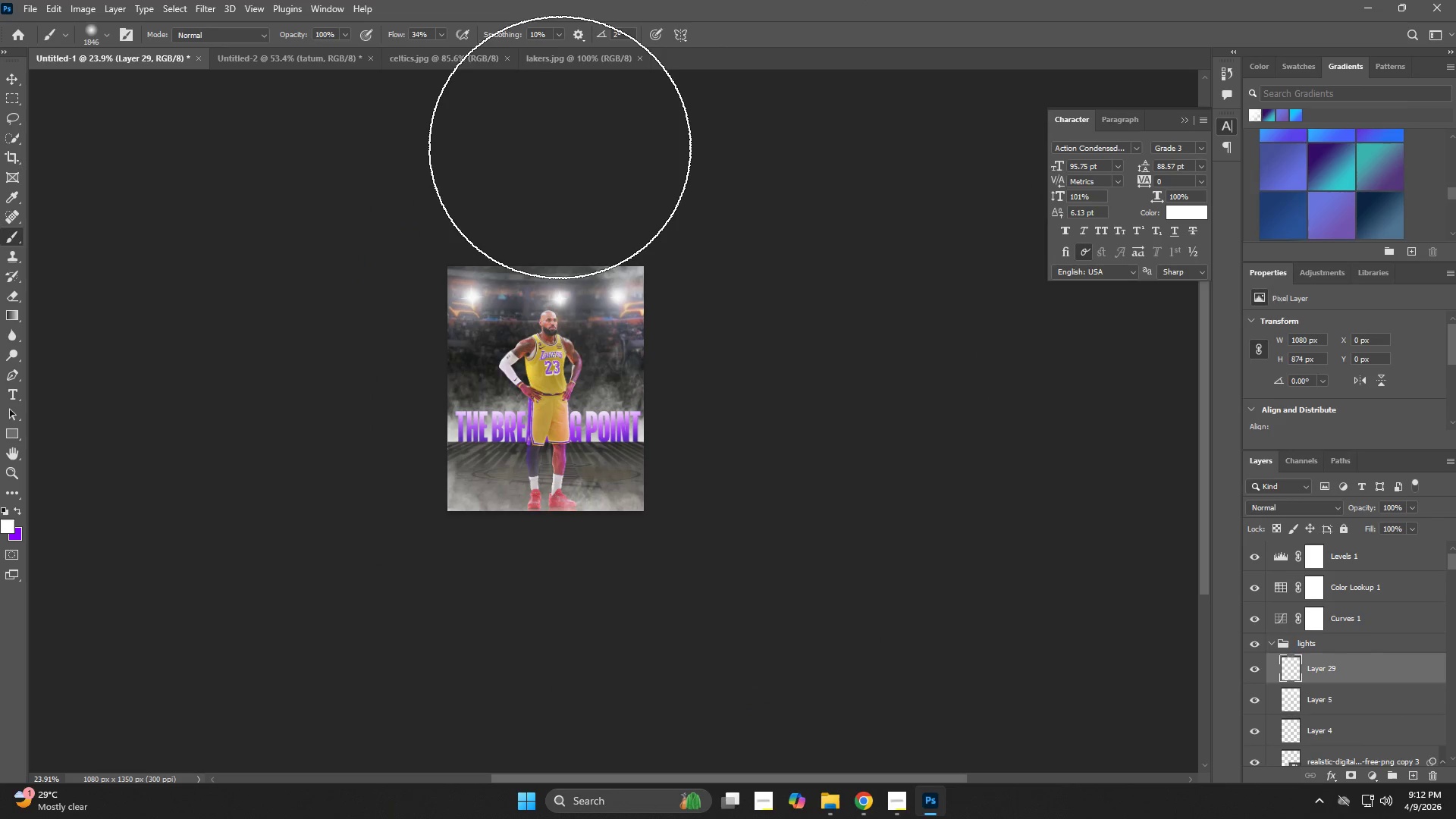 
left_click_drag(start_coordinate=[761, 198], to_coordinate=[736, 209])
 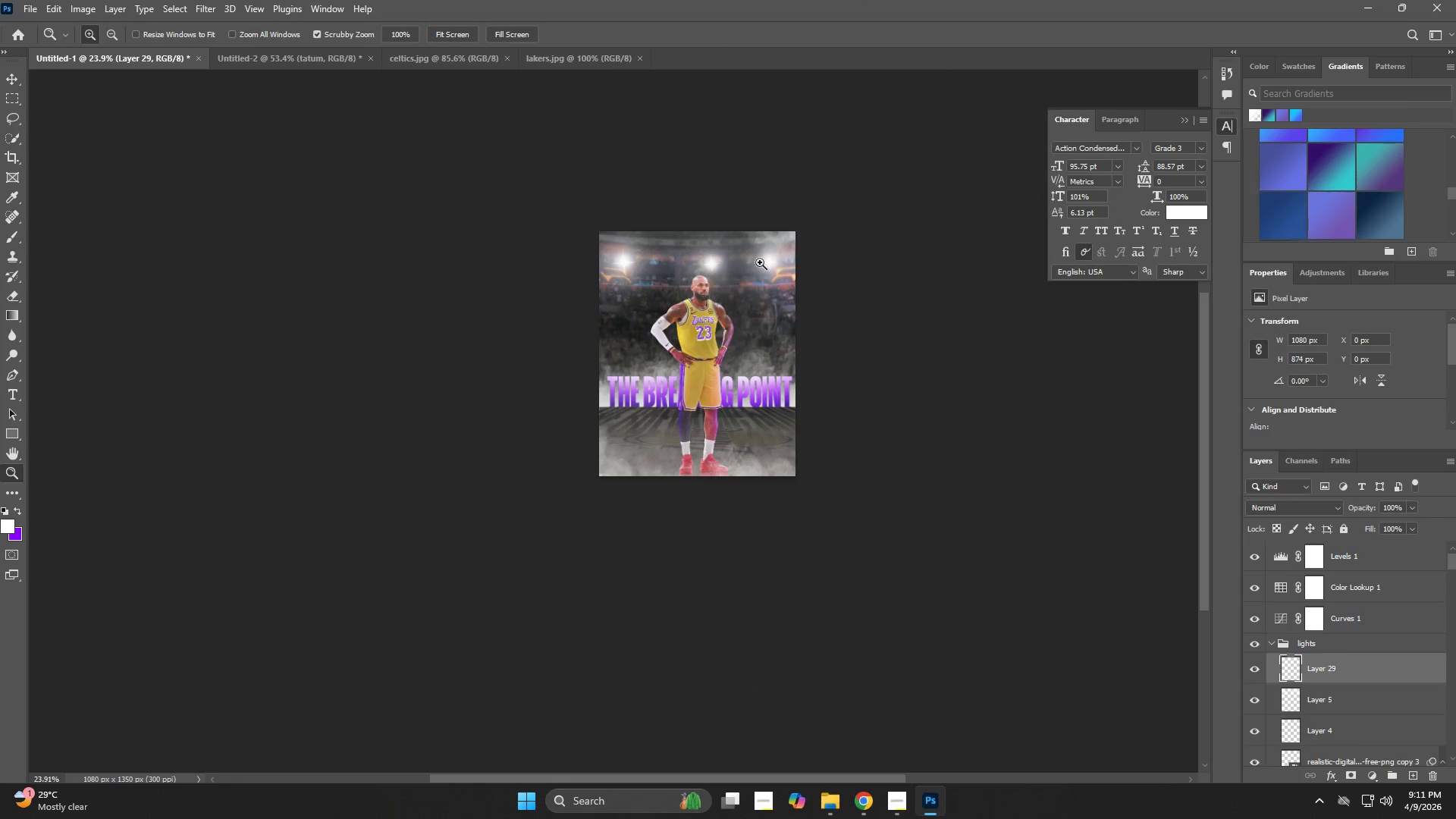 
hold_key(key=Space, duration=0.55)
 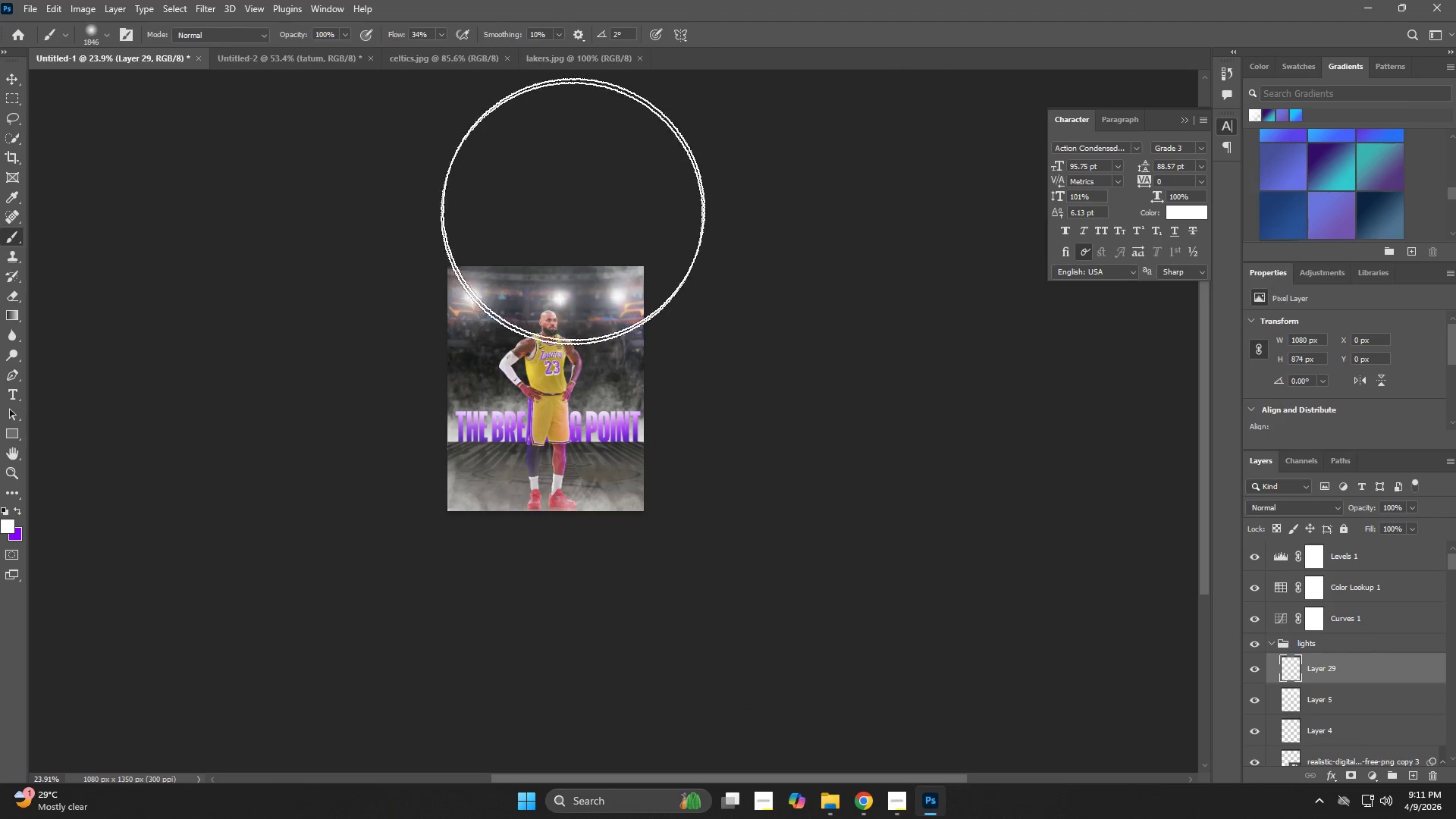 
left_click_drag(start_coordinate=[764, 268], to_coordinate=[613, 303])
 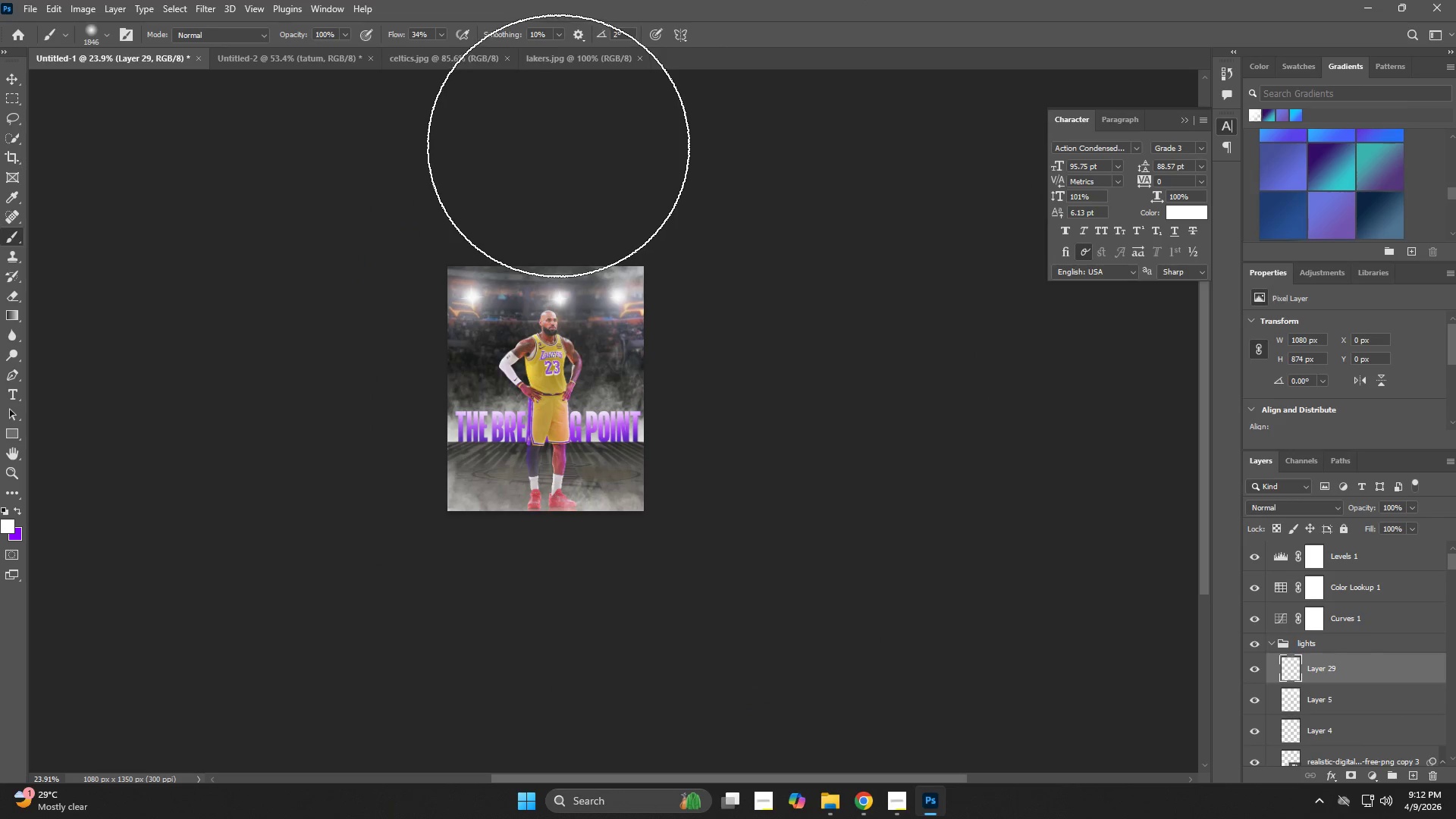 
left_click([557, 146])
 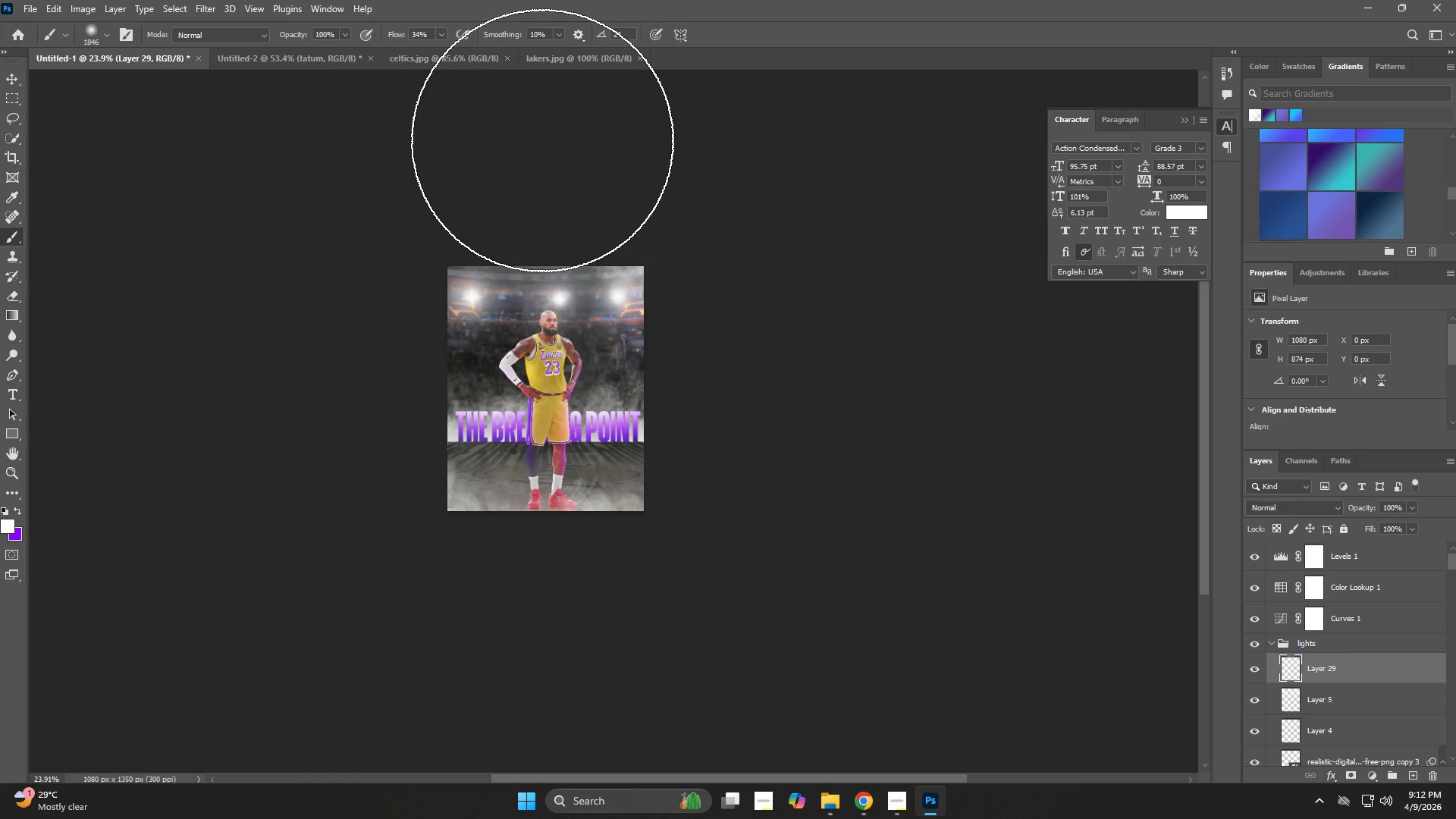 
key(Z)
 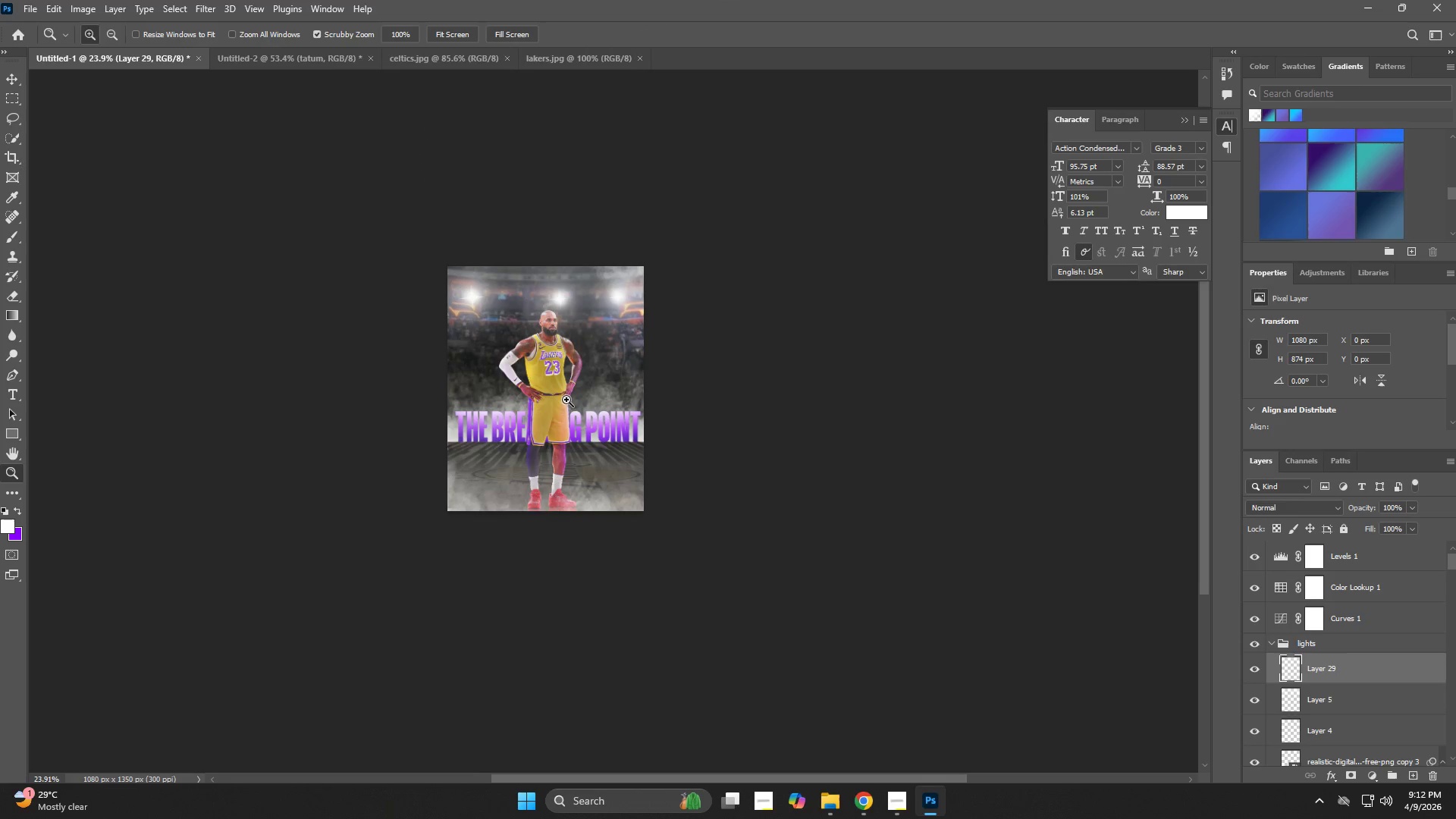 
left_click_drag(start_coordinate=[562, 400], to_coordinate=[604, 404])
 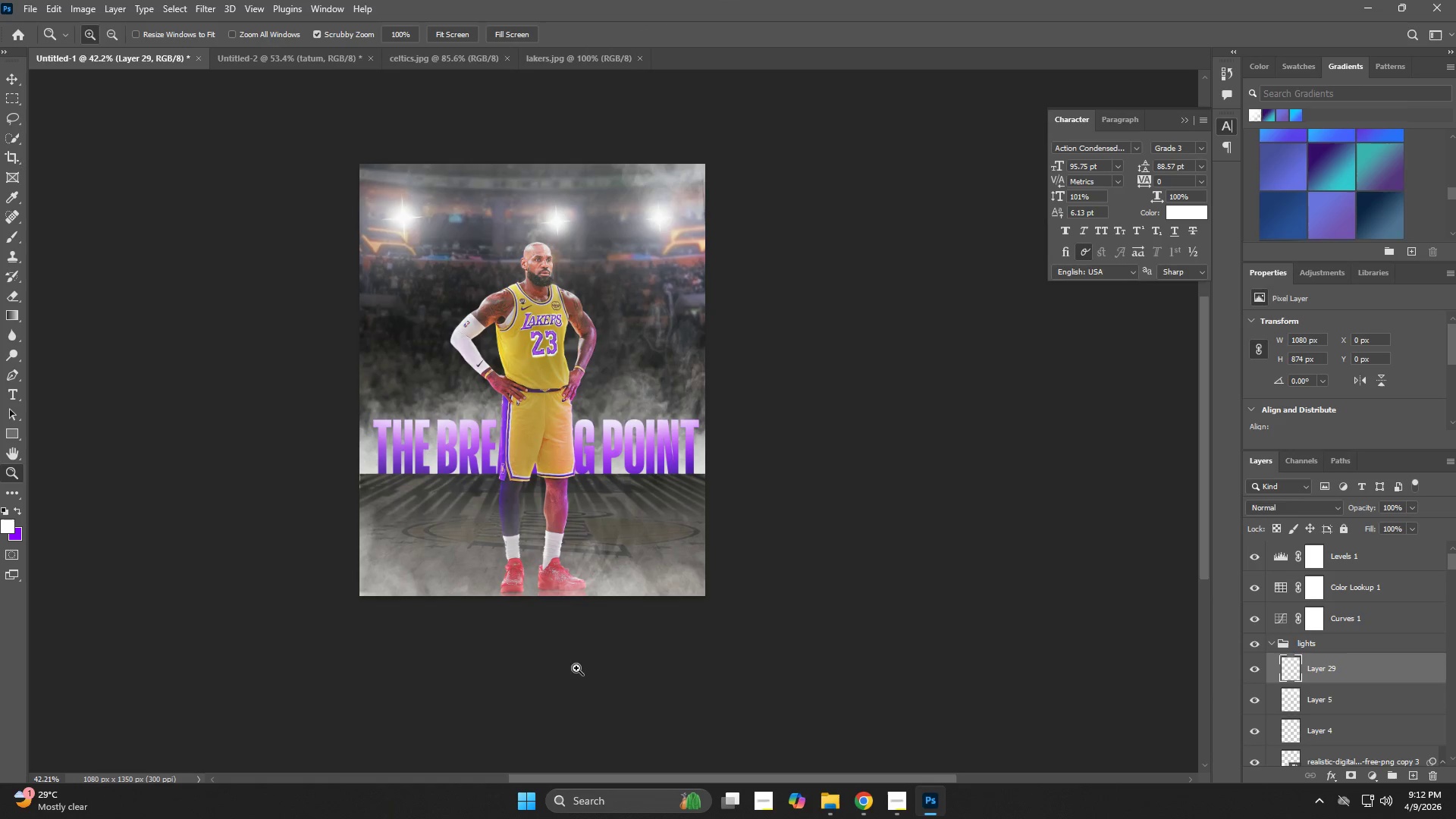 
key(Z)
 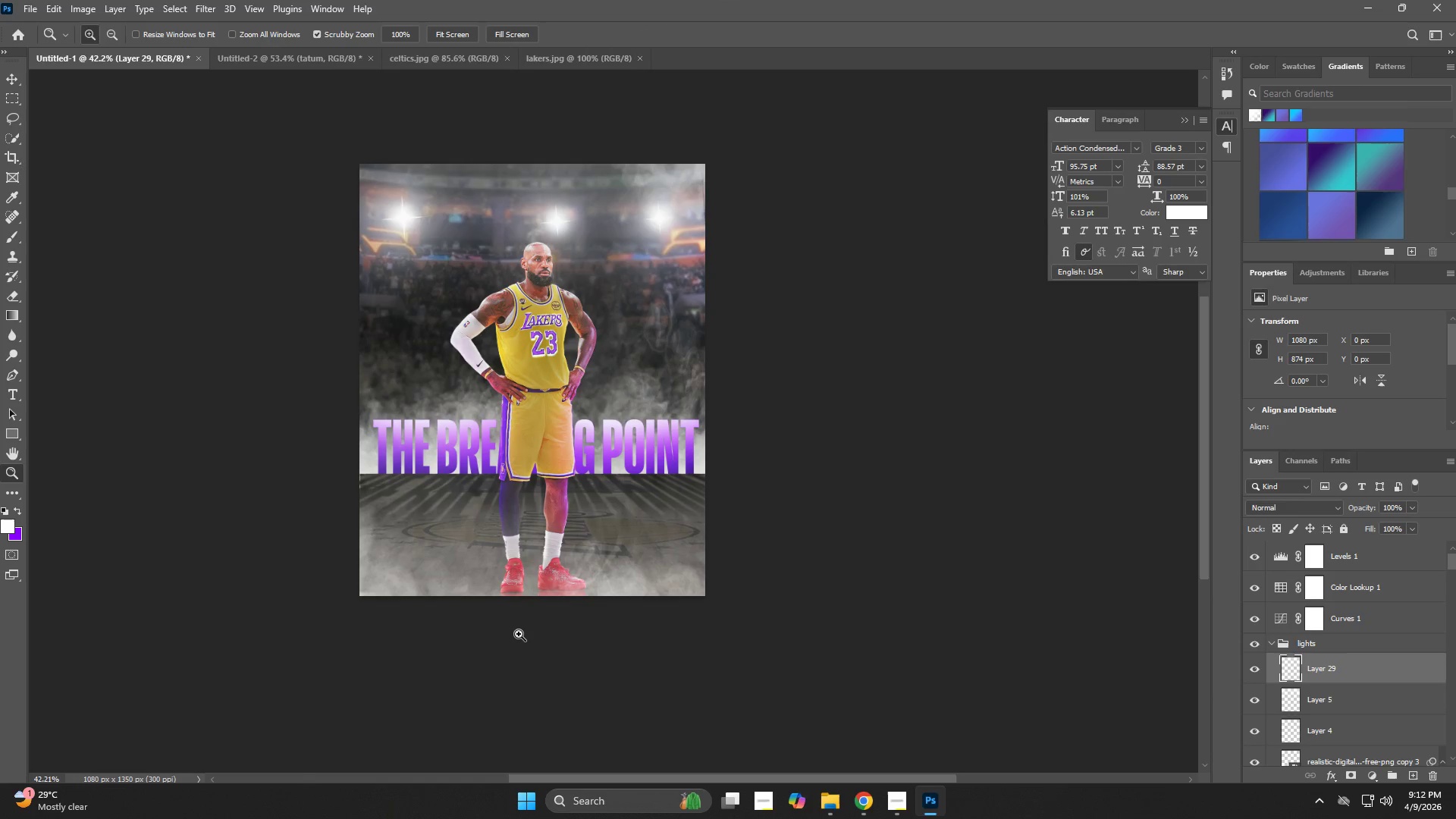 
left_click_drag(start_coordinate=[517, 626], to_coordinate=[599, 632])
 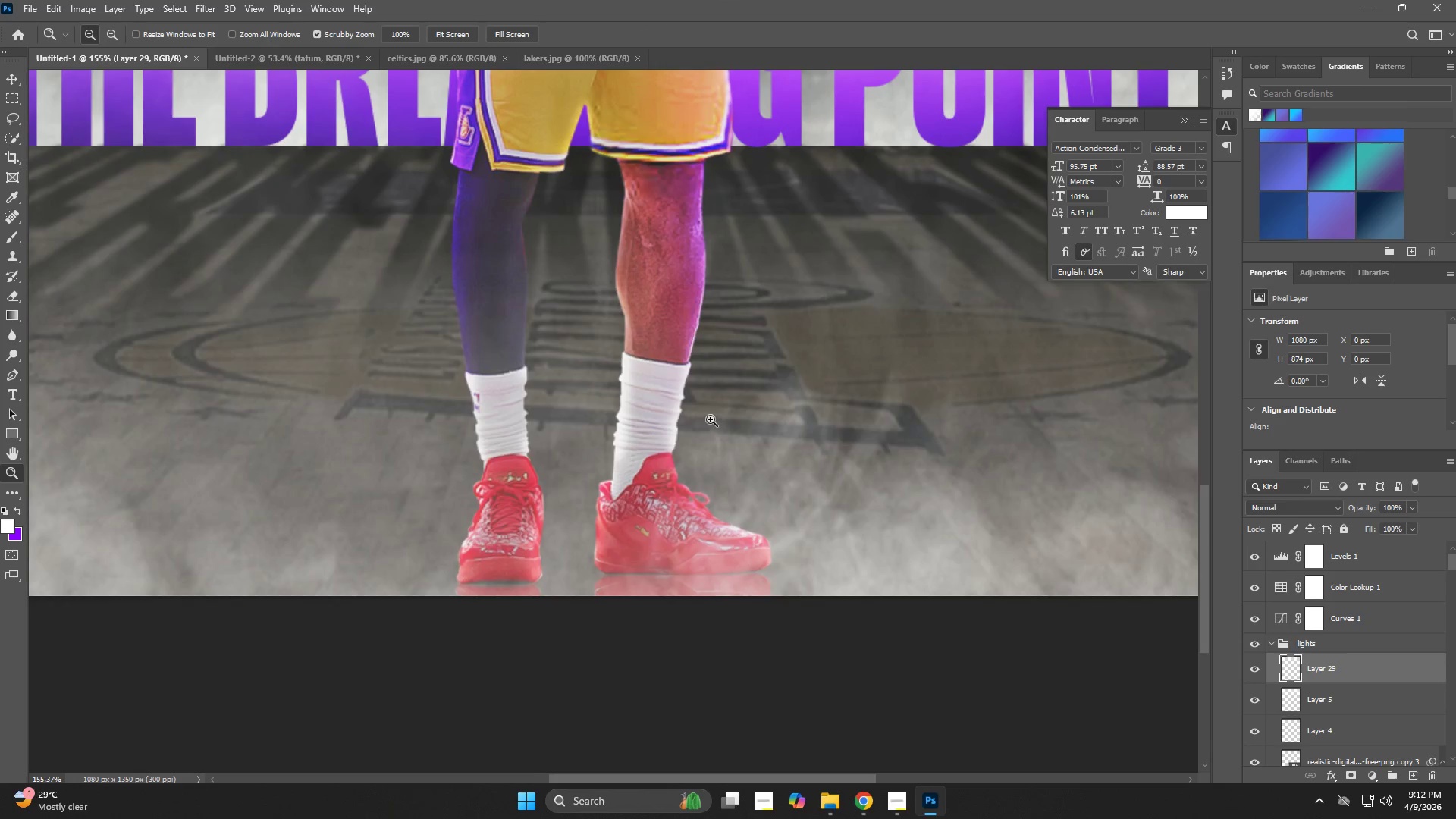 
scroll: coordinate [1327, 659], scroll_direction: down, amount: 24.0
 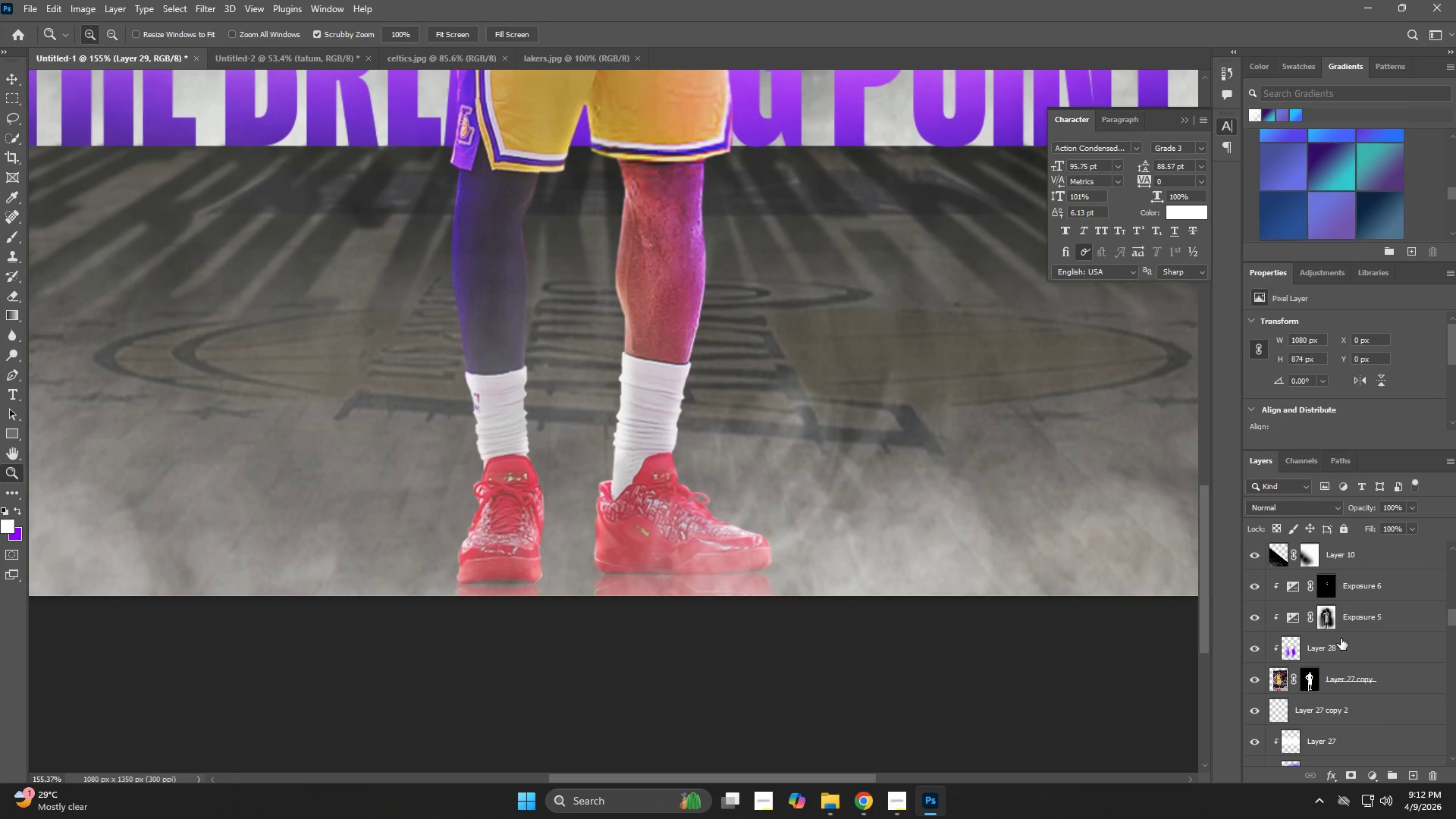 
left_click([1324, 620])
 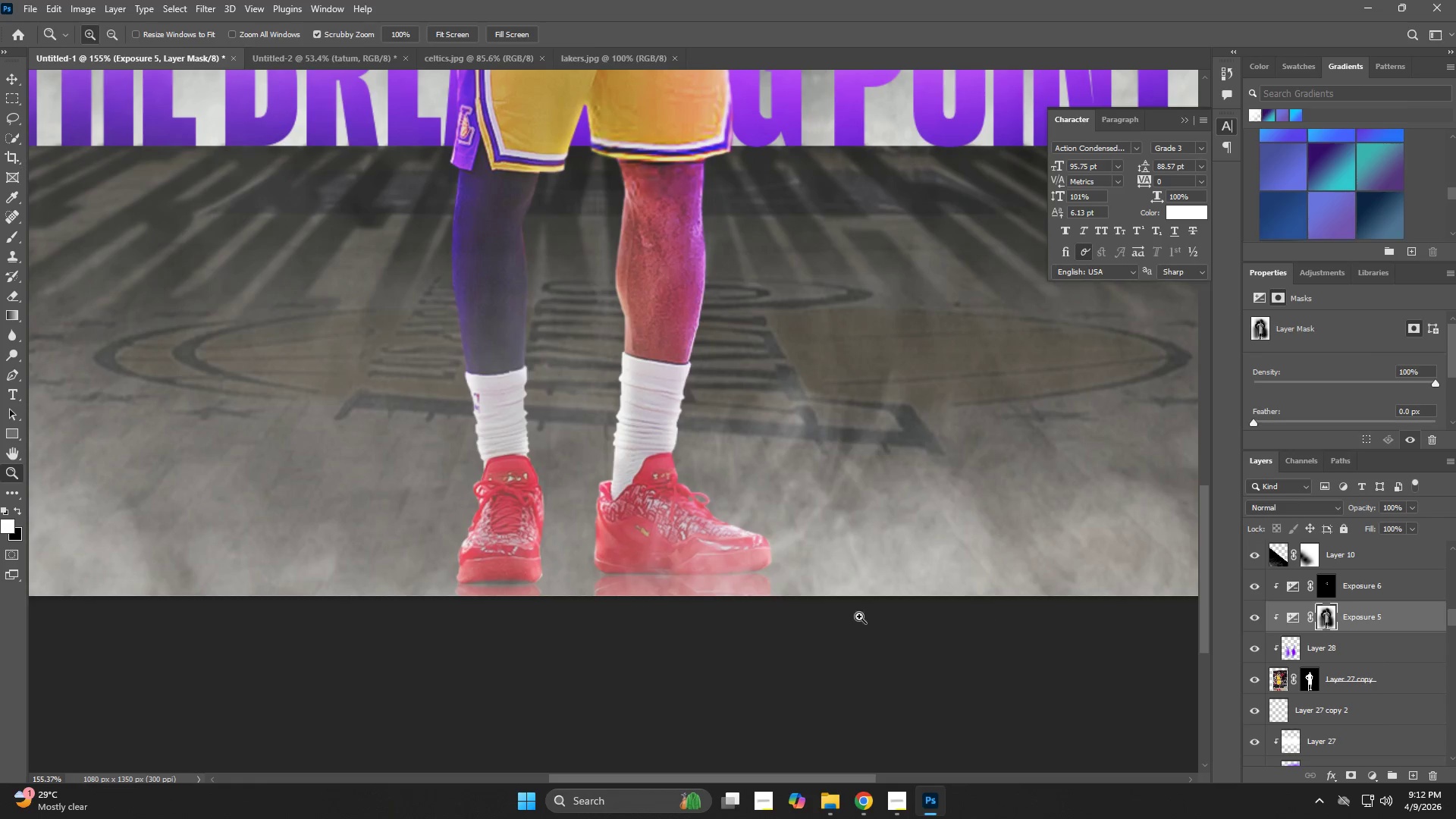 
type(vb)
 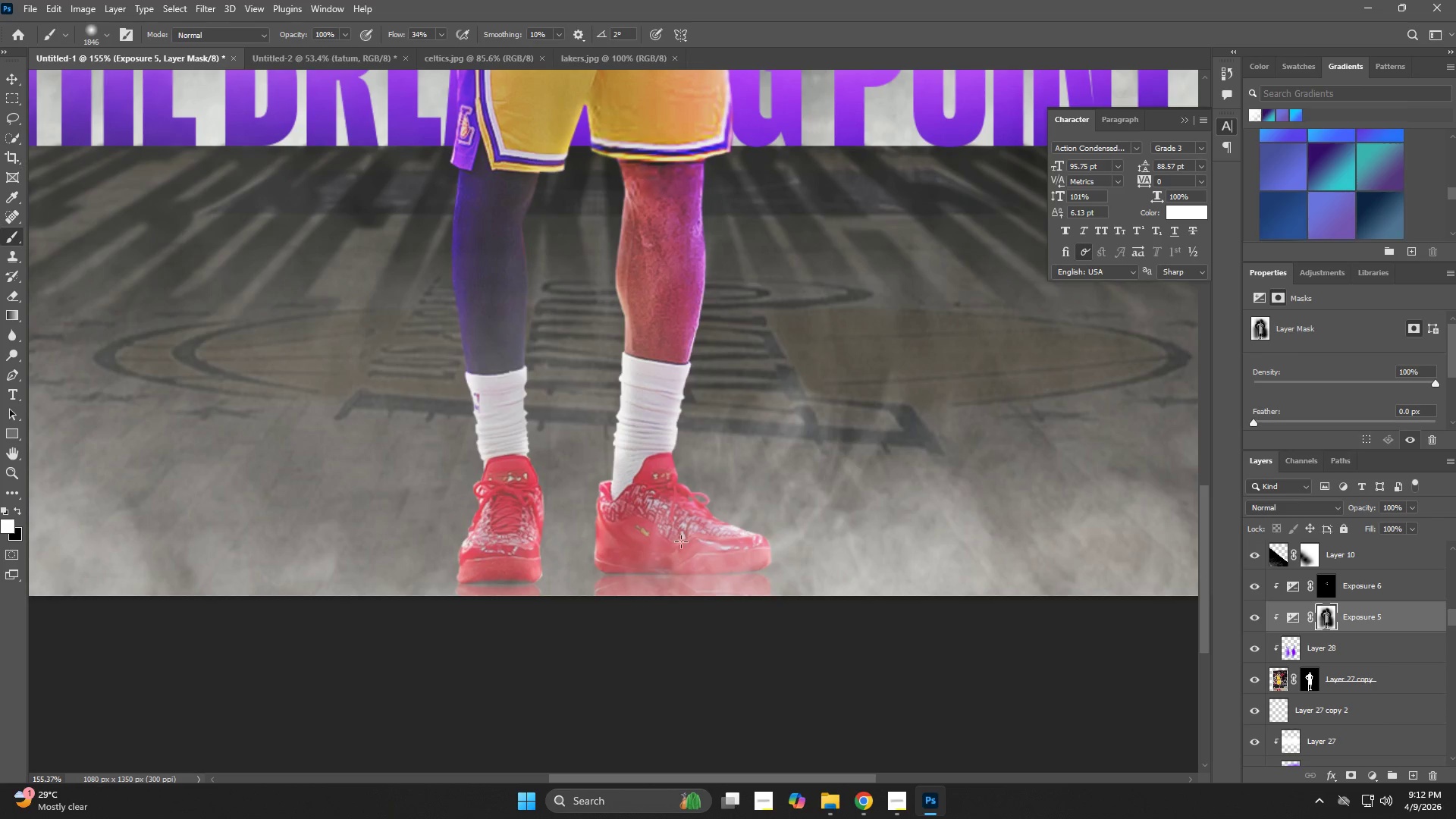 
key(Alt+AltLeft)
 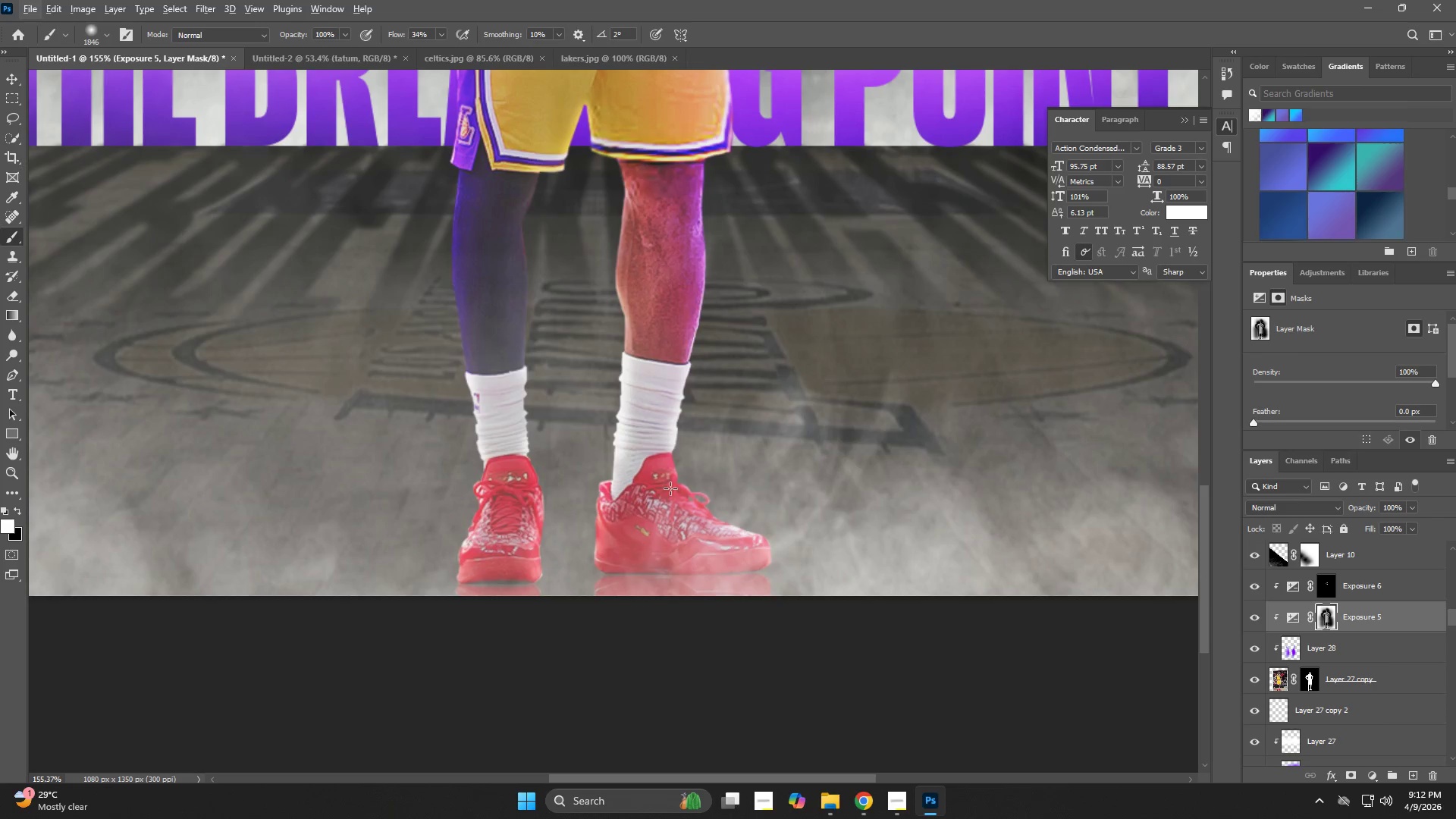 
hold_key(key=AltLeft, duration=1.5)
 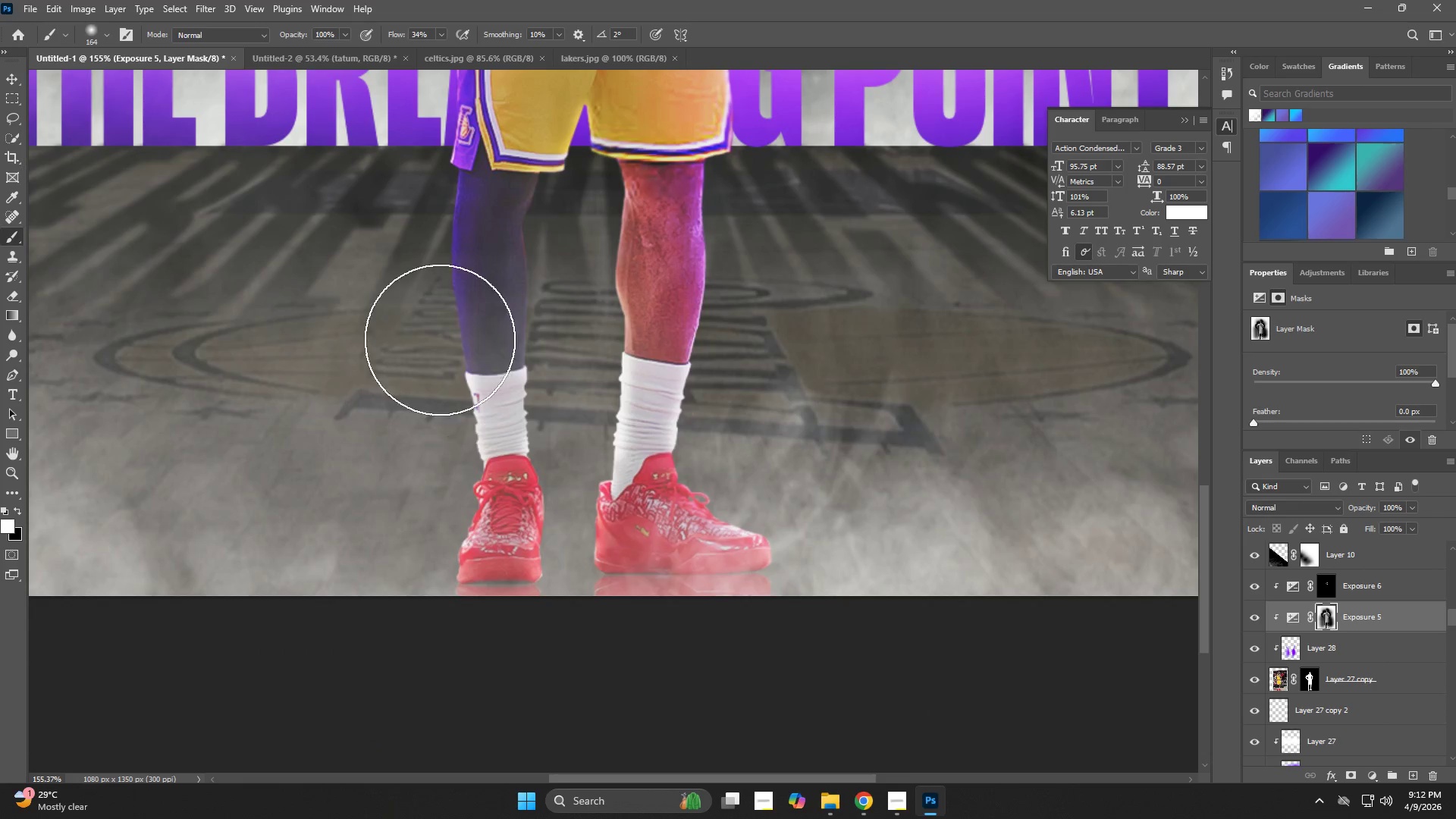 
hold_key(key=AltLeft, duration=0.36)
 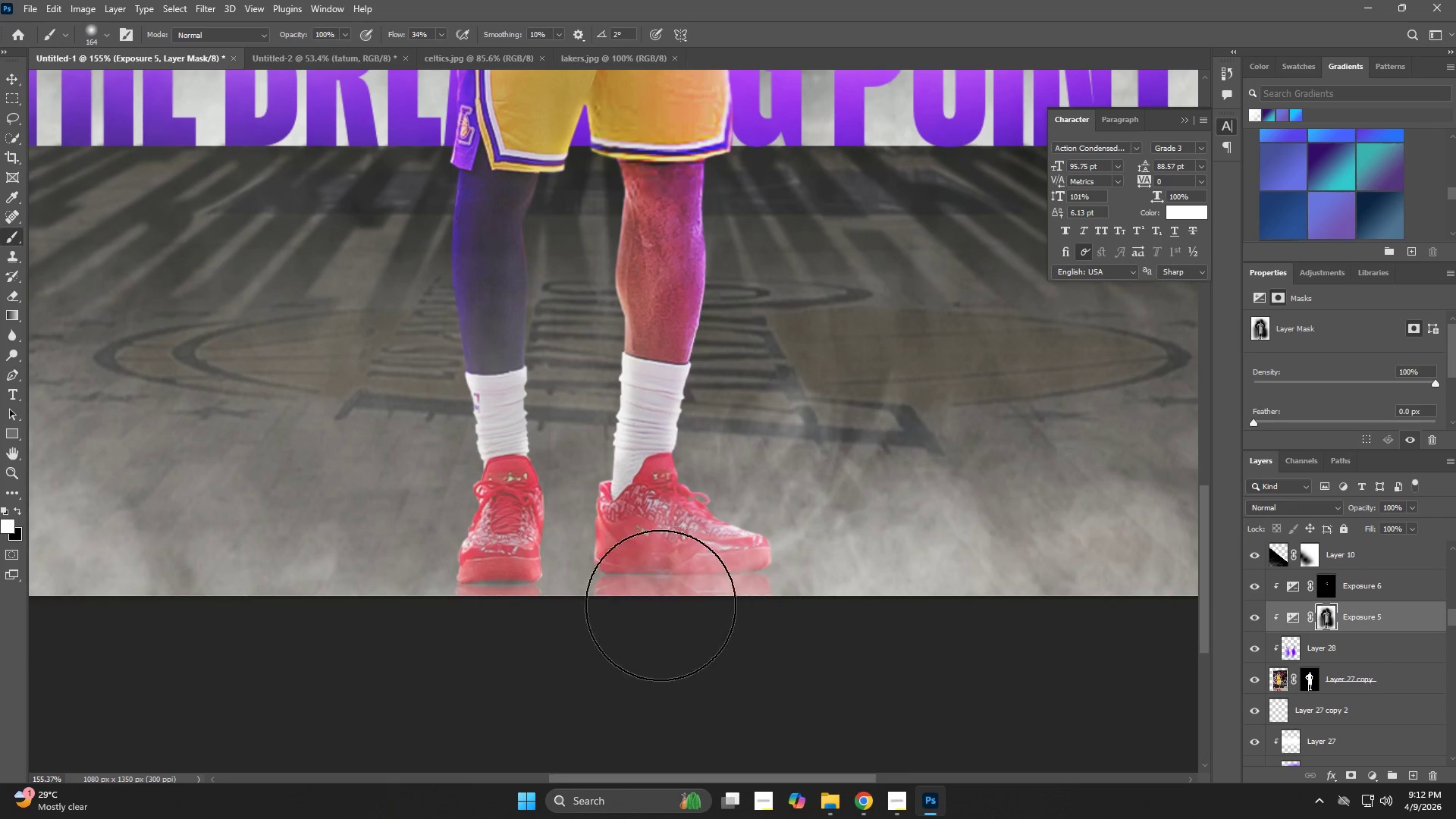 
left_click_drag(start_coordinate=[617, 597], to_coordinate=[714, 573])
 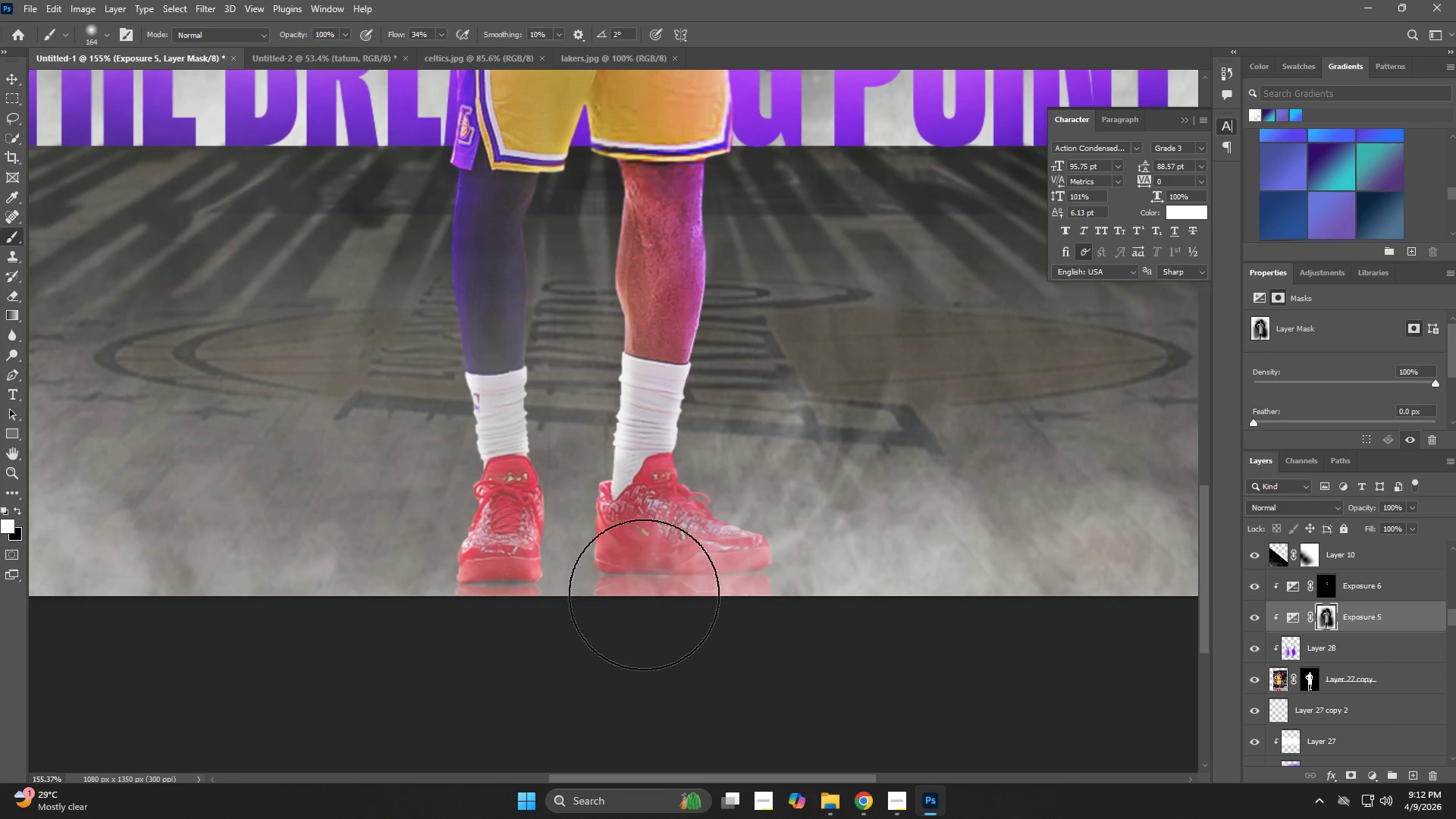 
left_click_drag(start_coordinate=[541, 585], to_coordinate=[510, 428])
 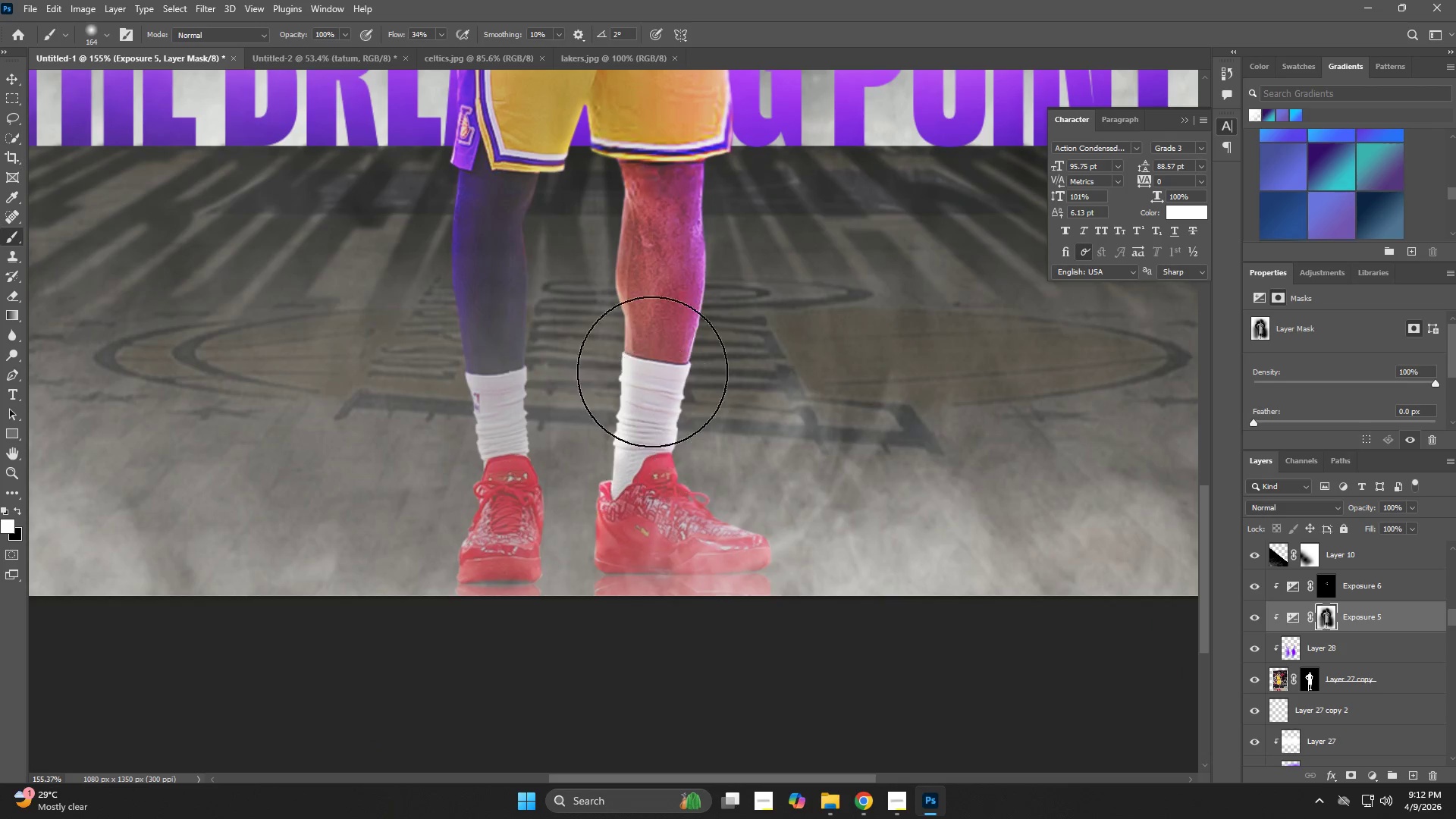 
left_click_drag(start_coordinate=[652, 361], to_coordinate=[650, 431])
 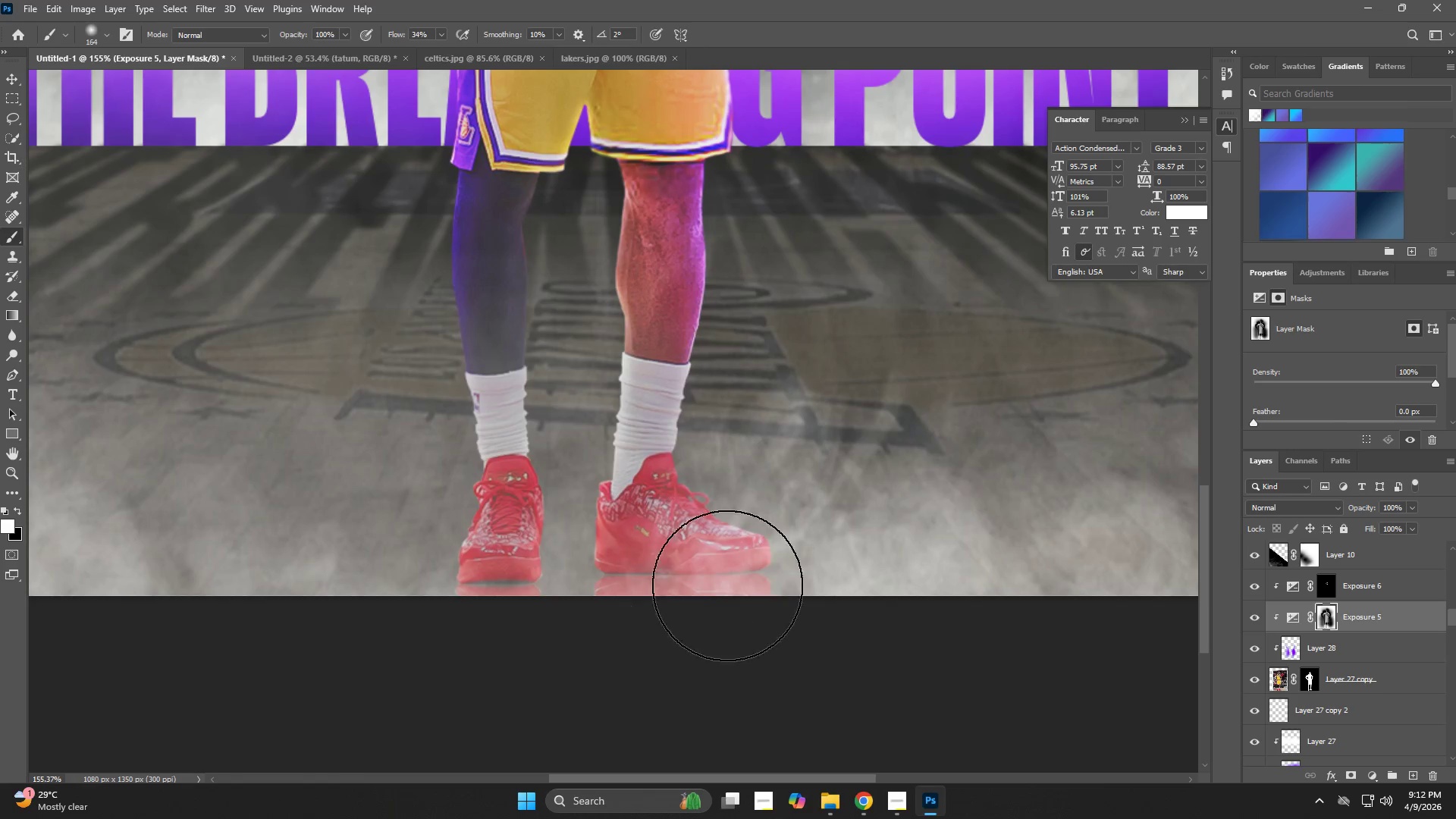 
type(zzz)
 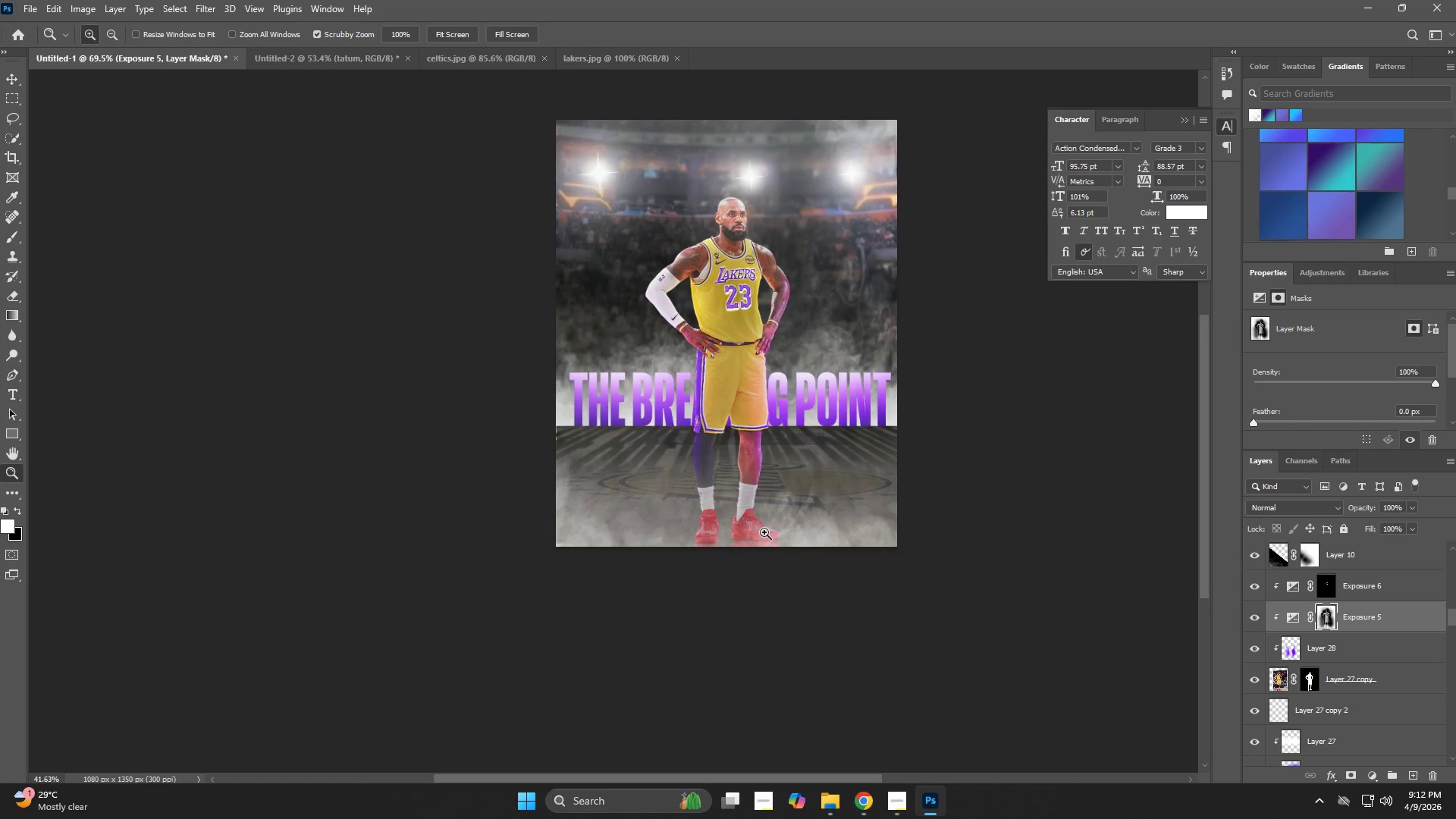 
left_click_drag(start_coordinate=[758, 541], to_coordinate=[703, 566])
 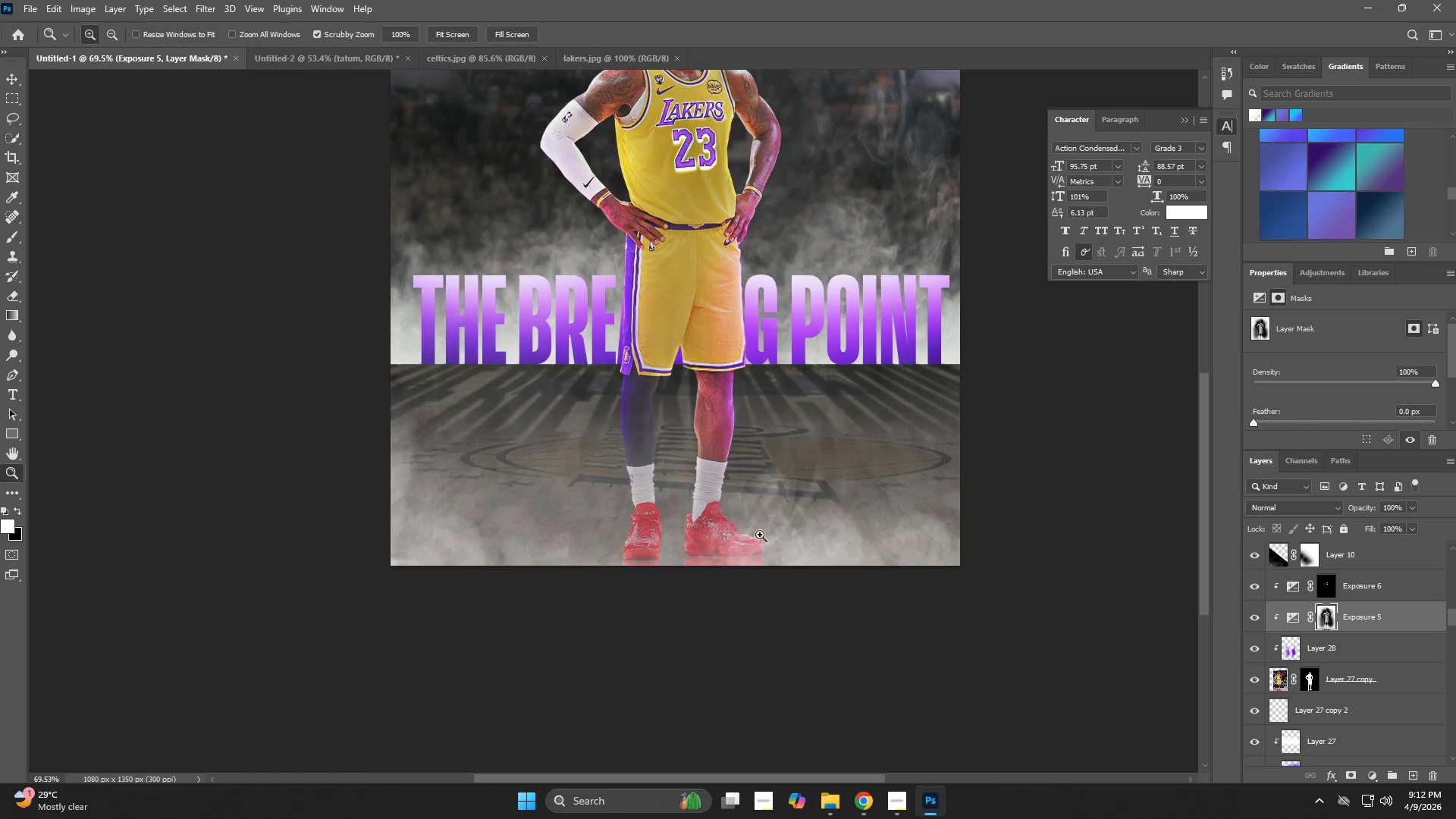 
left_click_drag(start_coordinate=[751, 554], to_coordinate=[714, 565])
 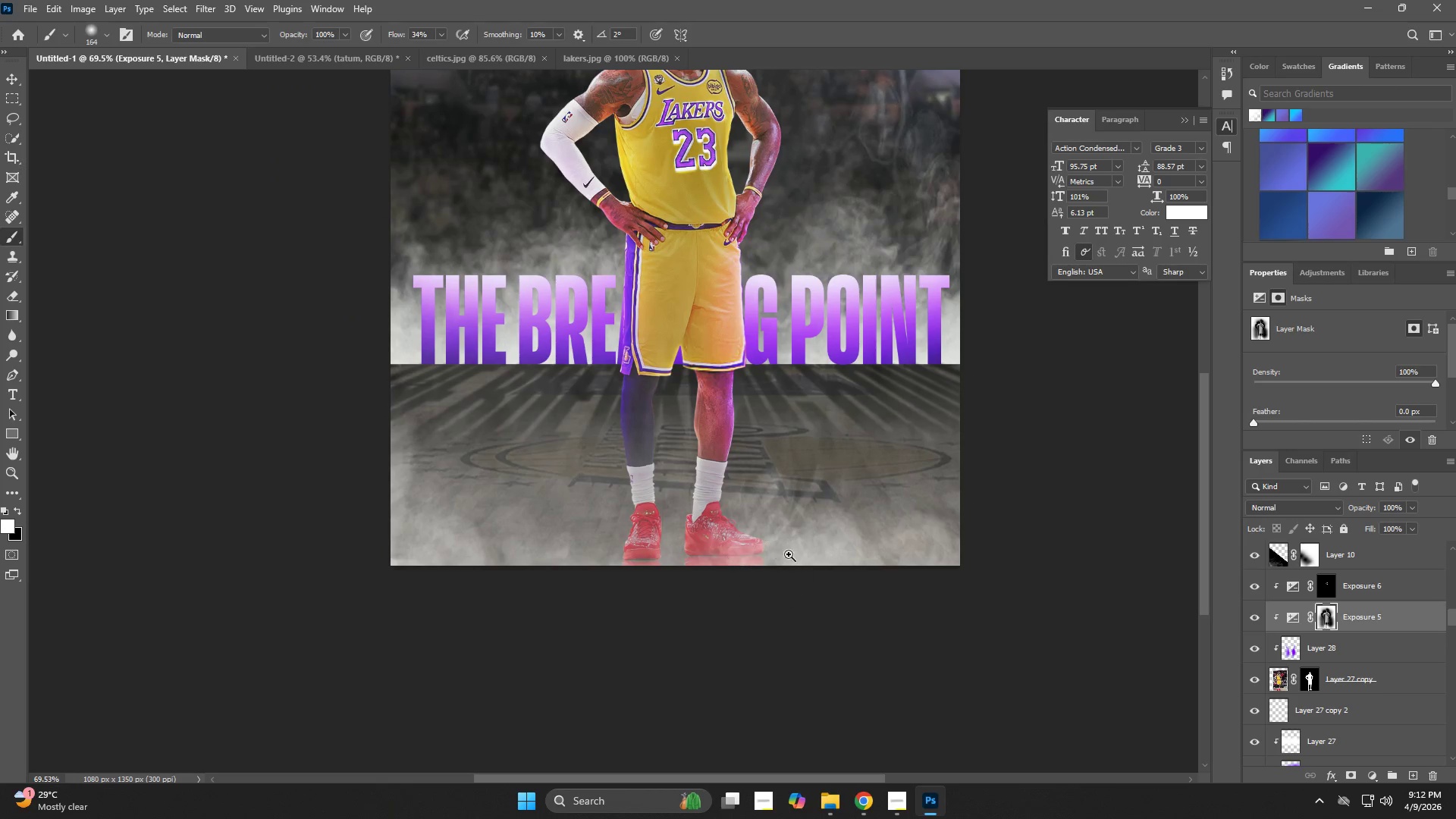 
left_click_drag(start_coordinate=[803, 519], to_coordinate=[764, 532])
 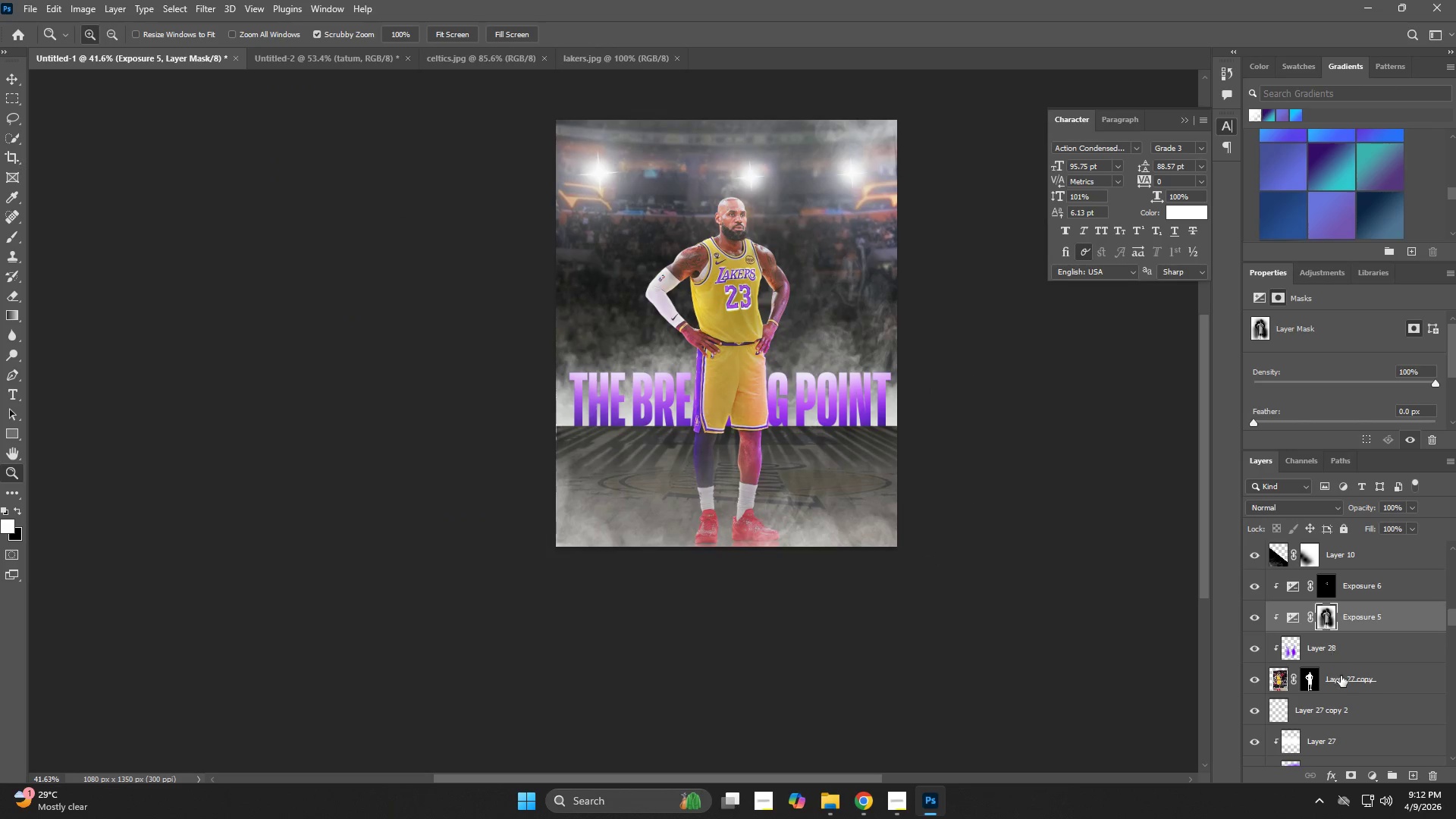 
left_click([1341, 683])
 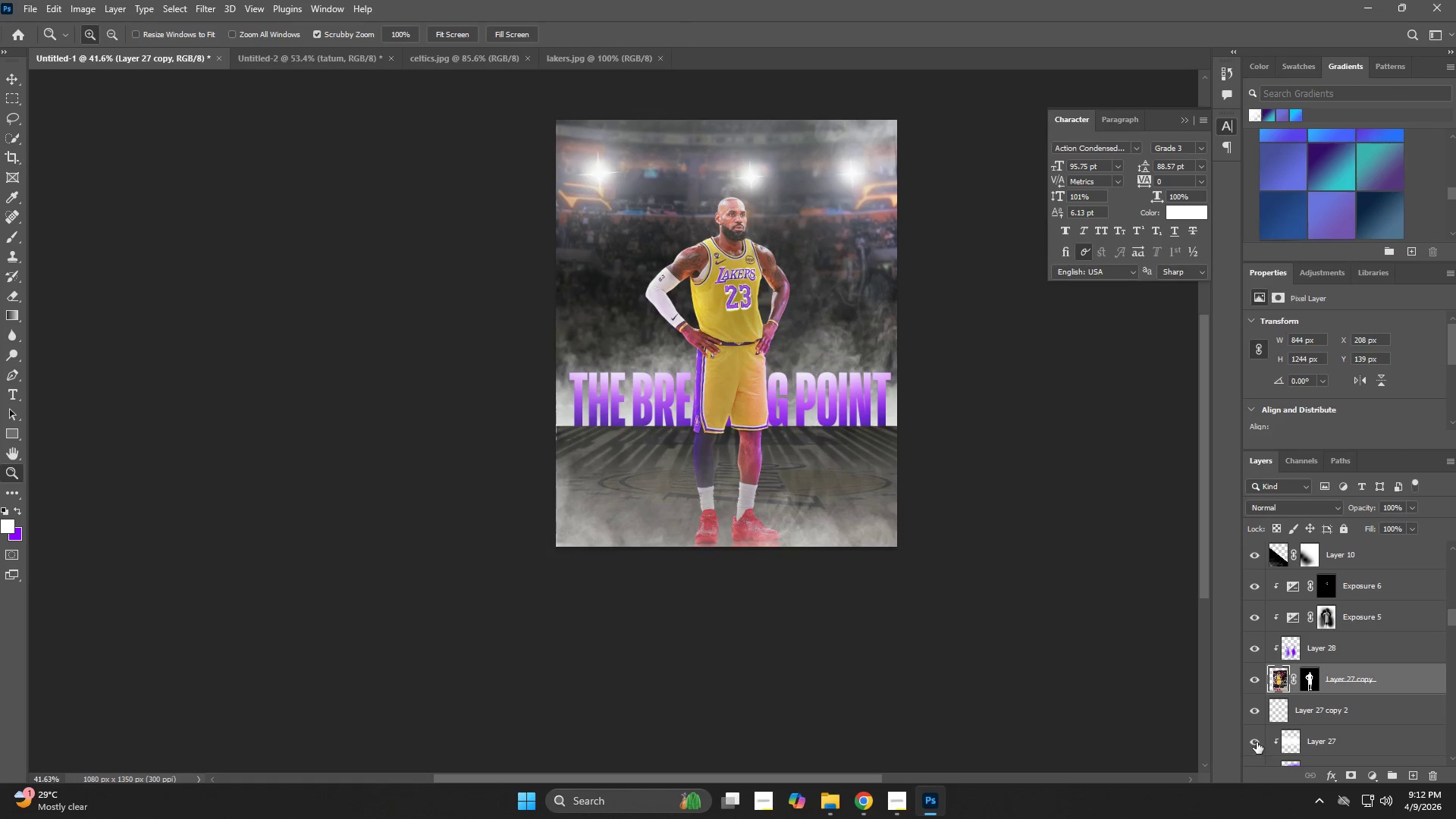 
left_click([1260, 711])
 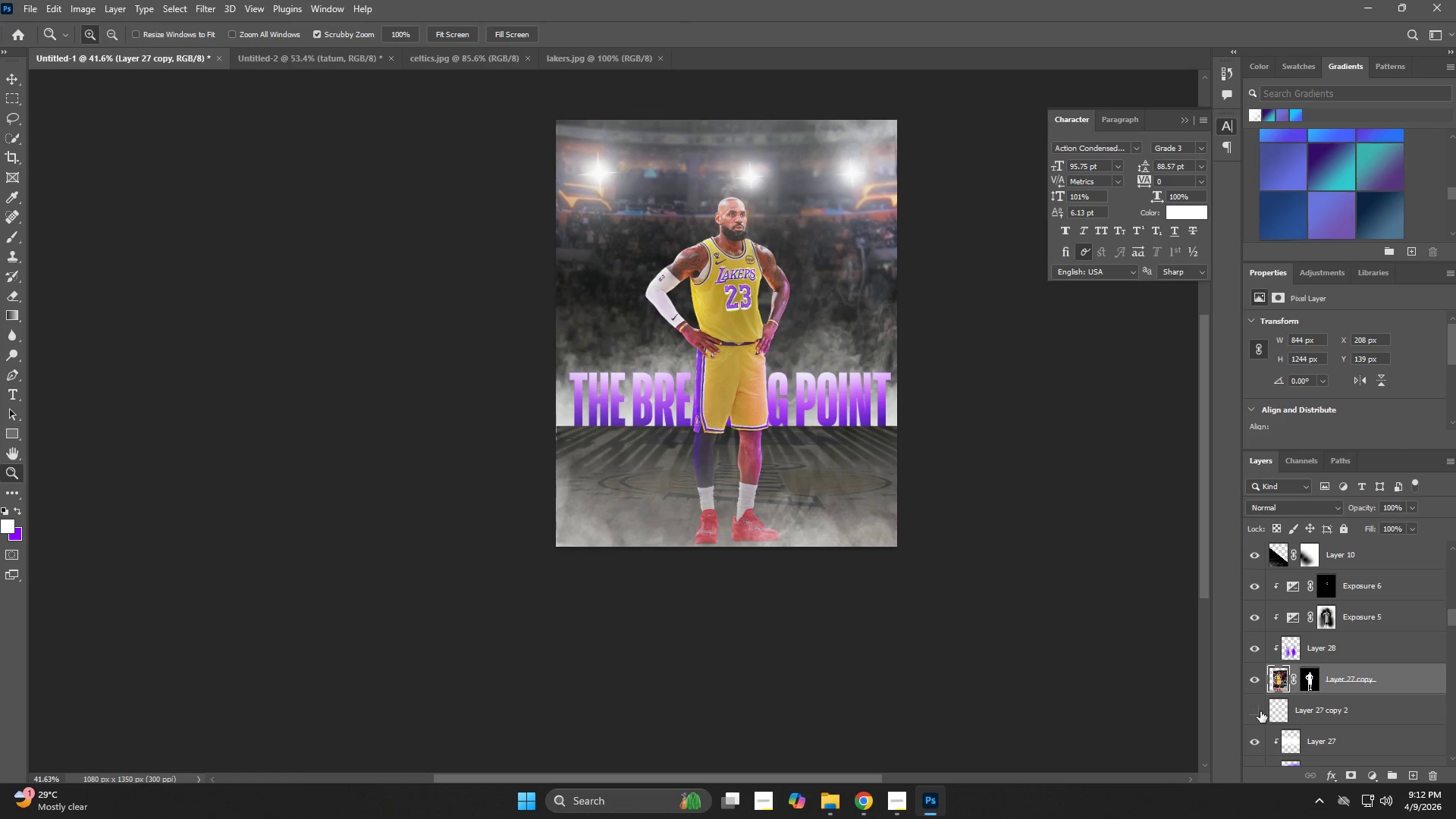 
left_click([1260, 711])
 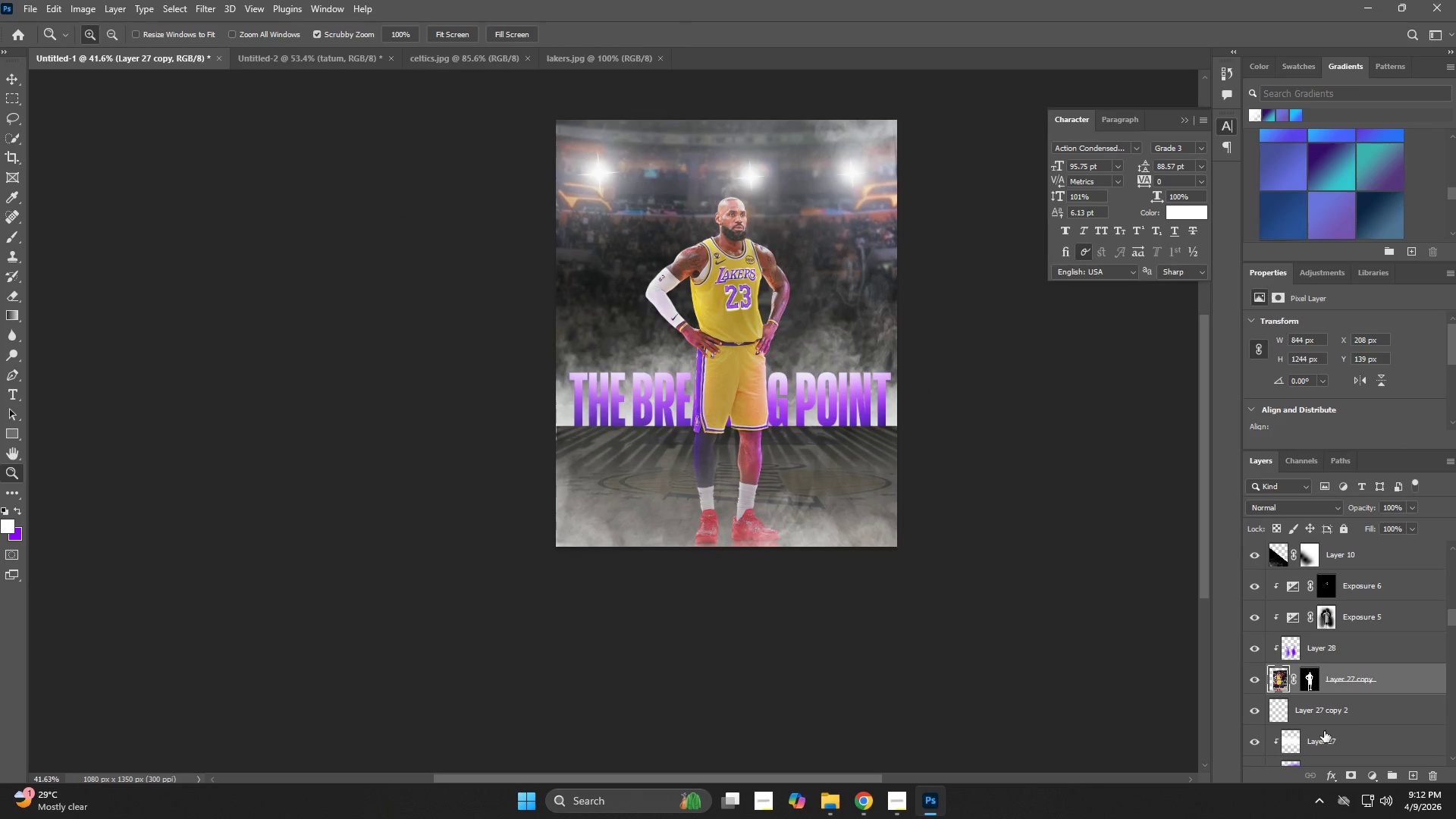 
left_click([1335, 717])
 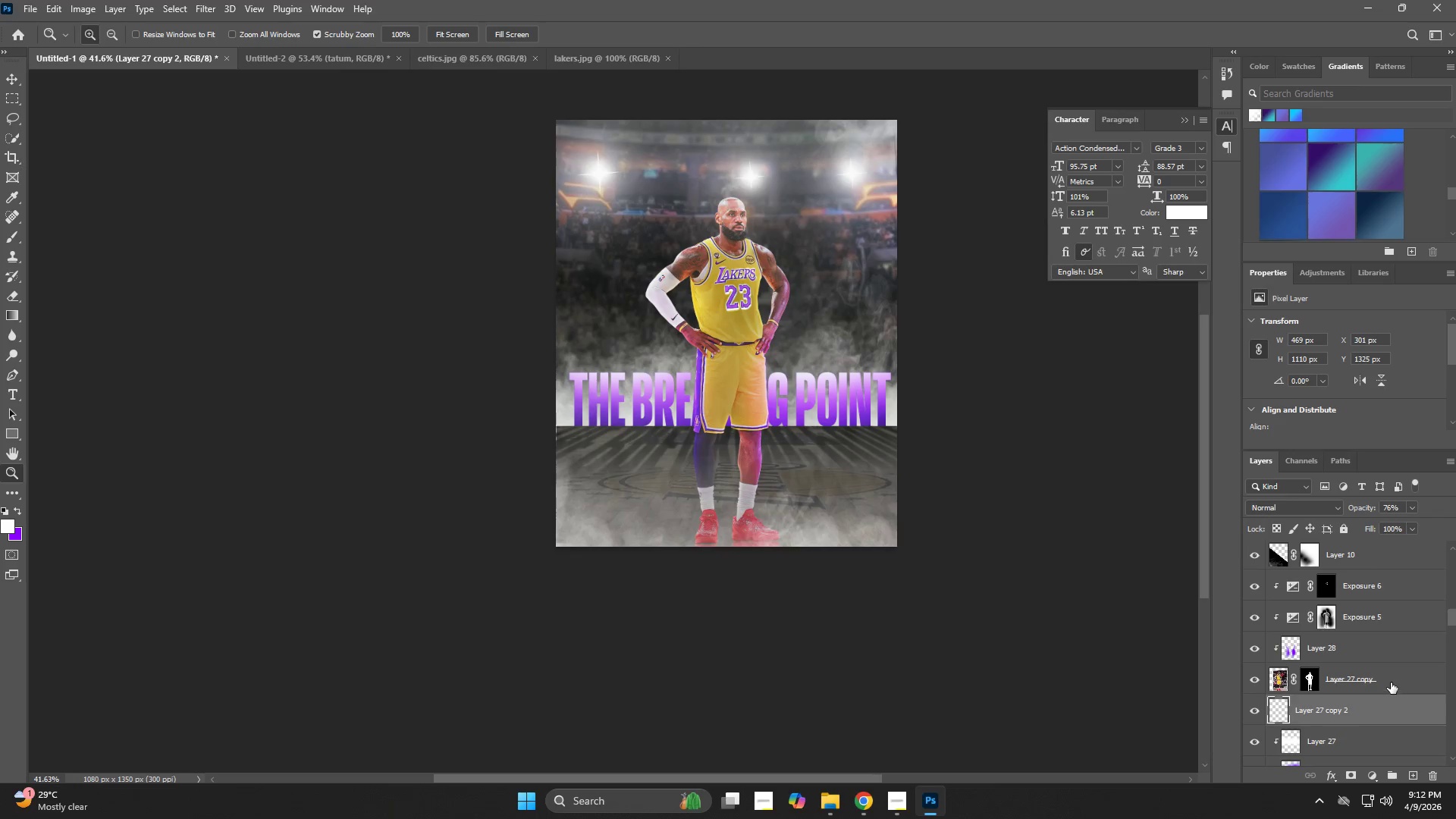 
scroll: coordinate [1391, 682], scroll_direction: up, amount: 2.0
 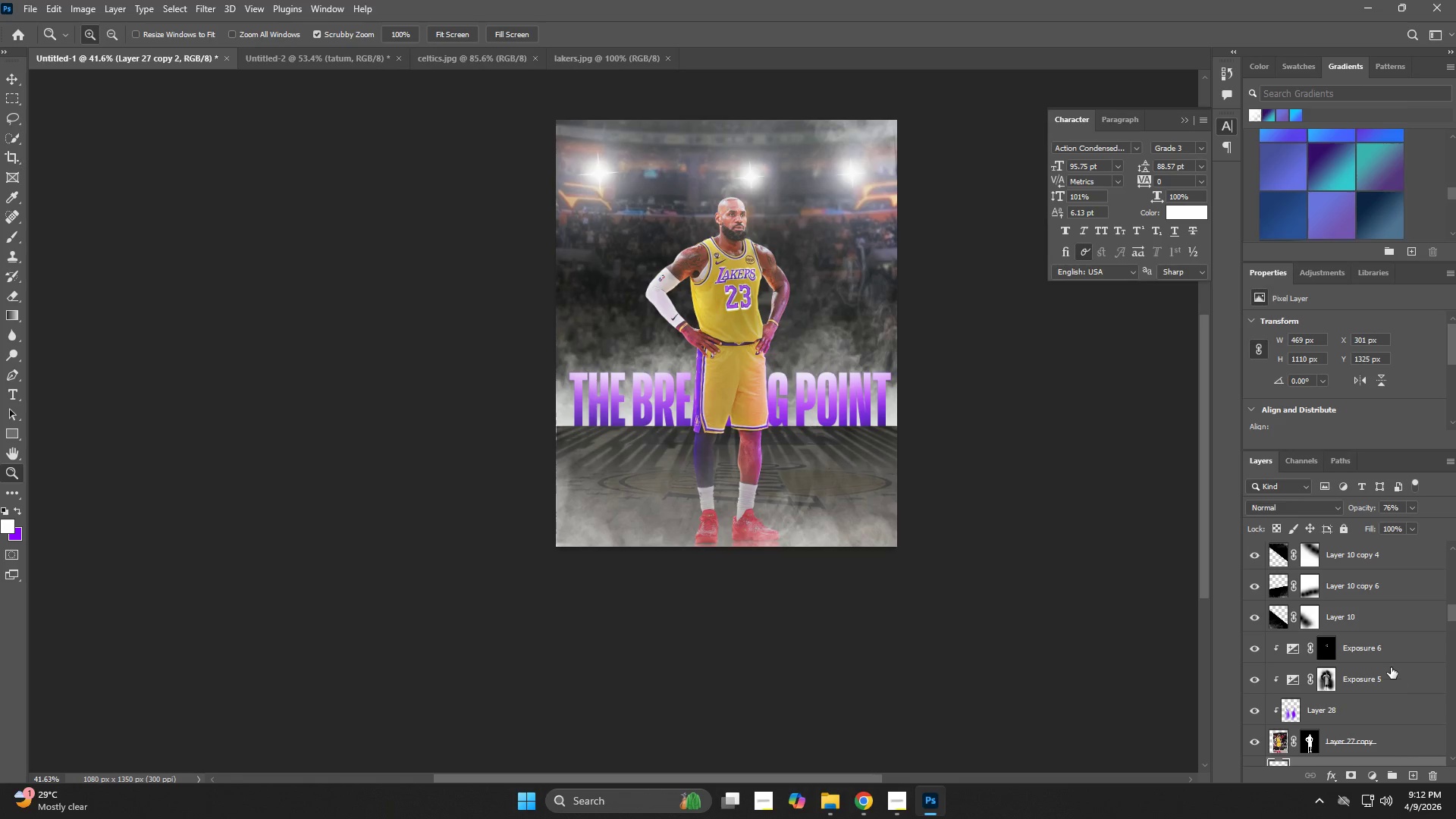 
hold_key(key=ShiftLeft, duration=0.42)
left_click([1385, 651])
 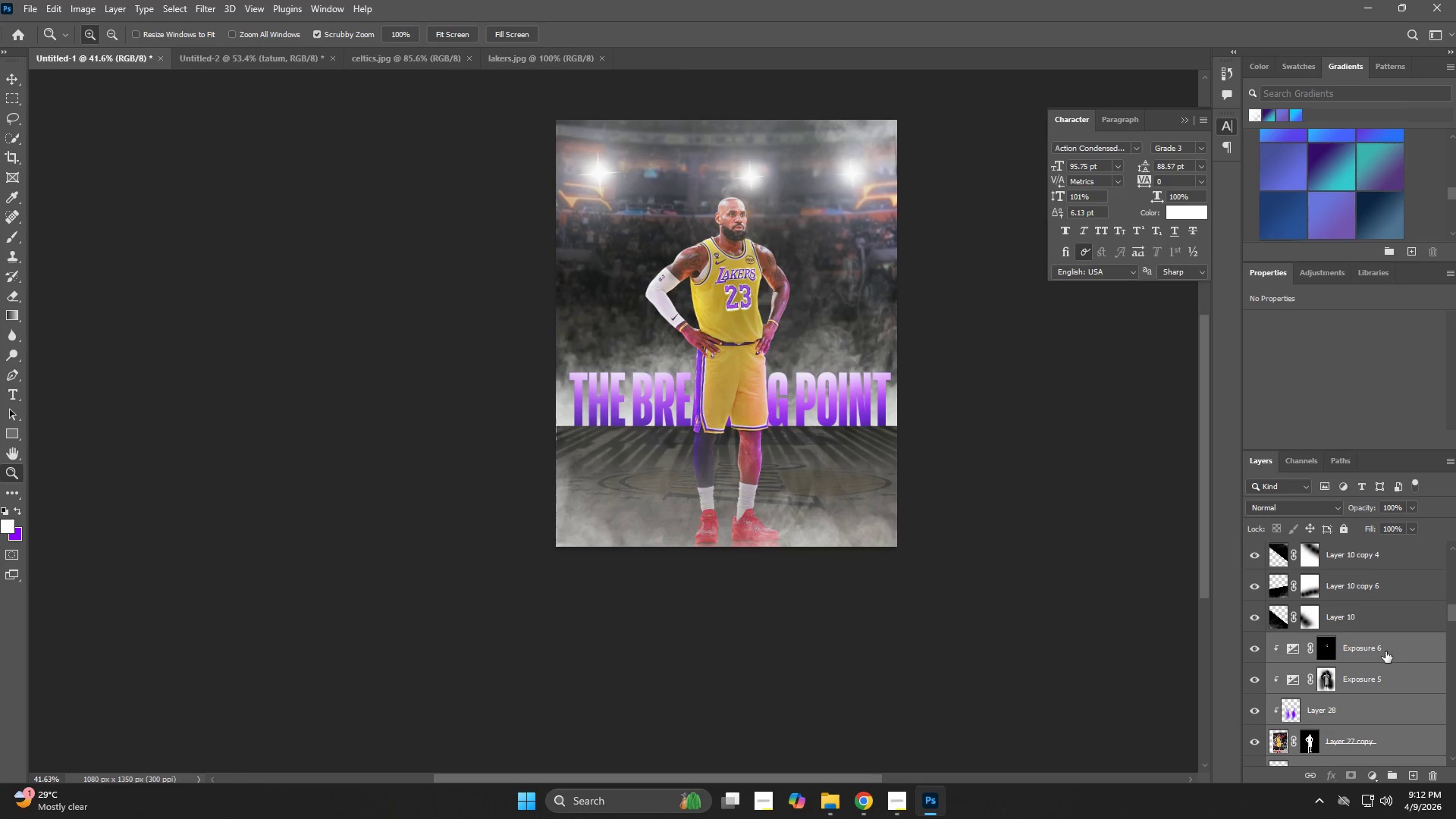 
key(V)
 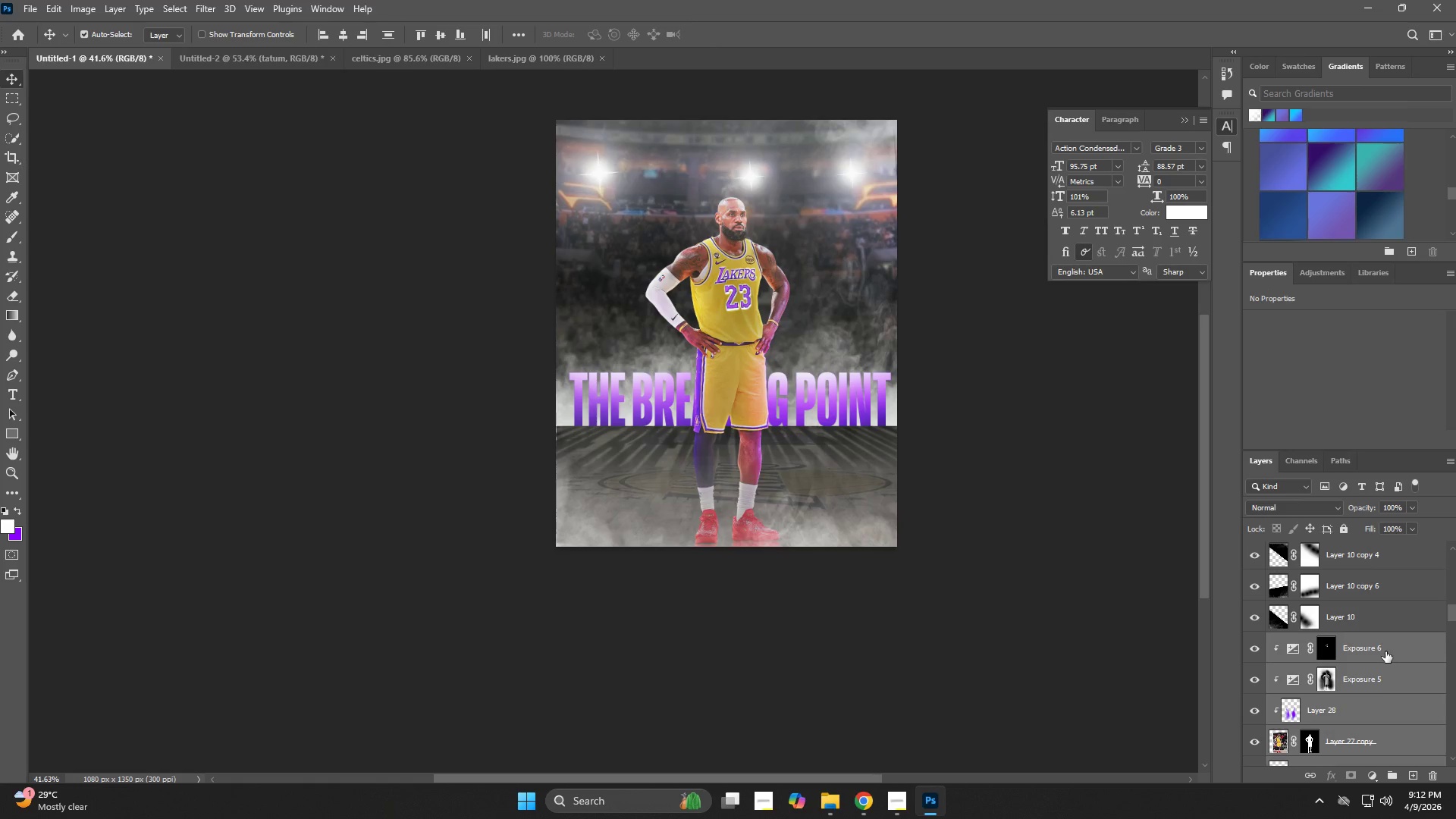 
key(ArrowUp)
 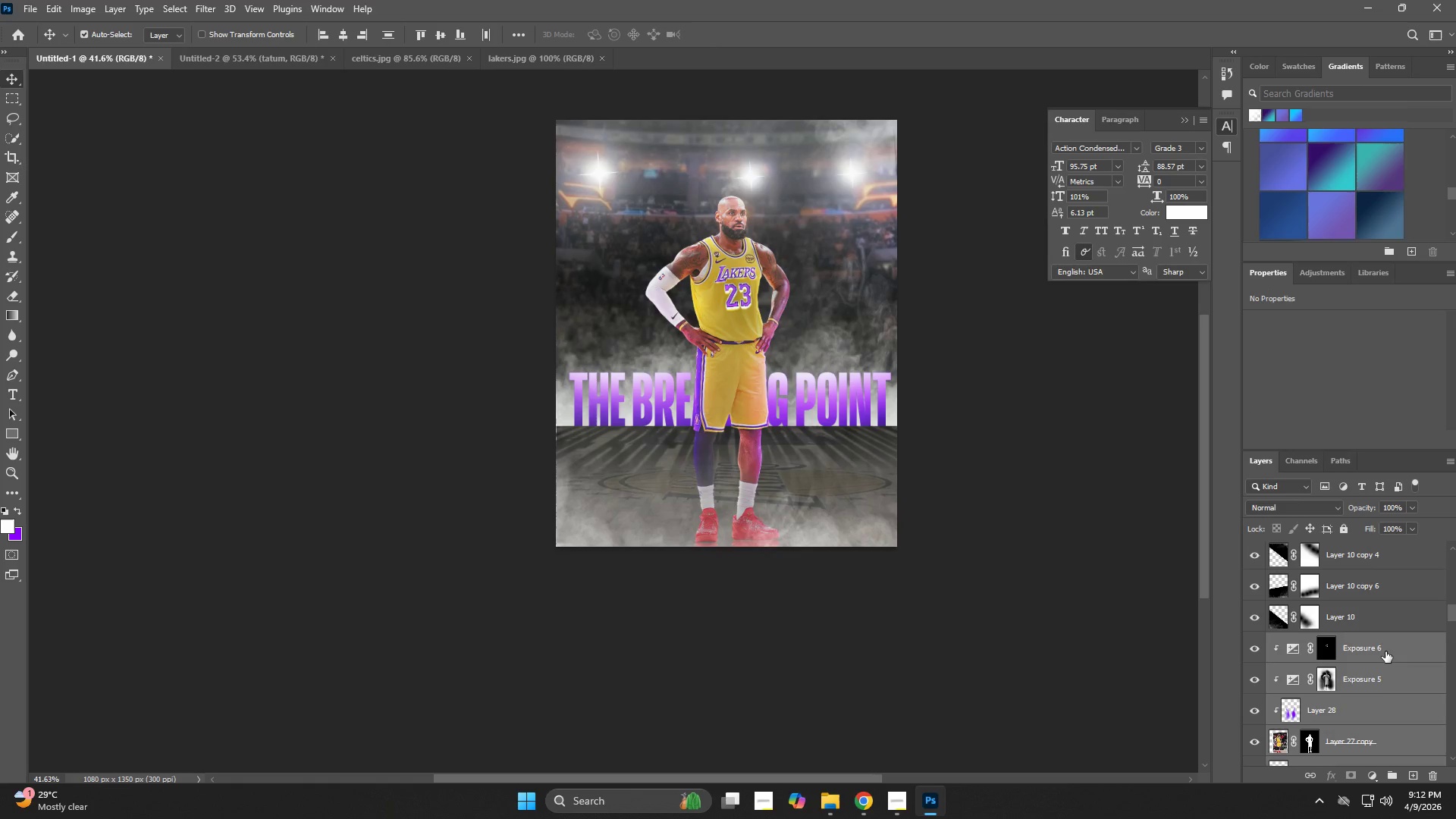 
key(ArrowUp)
 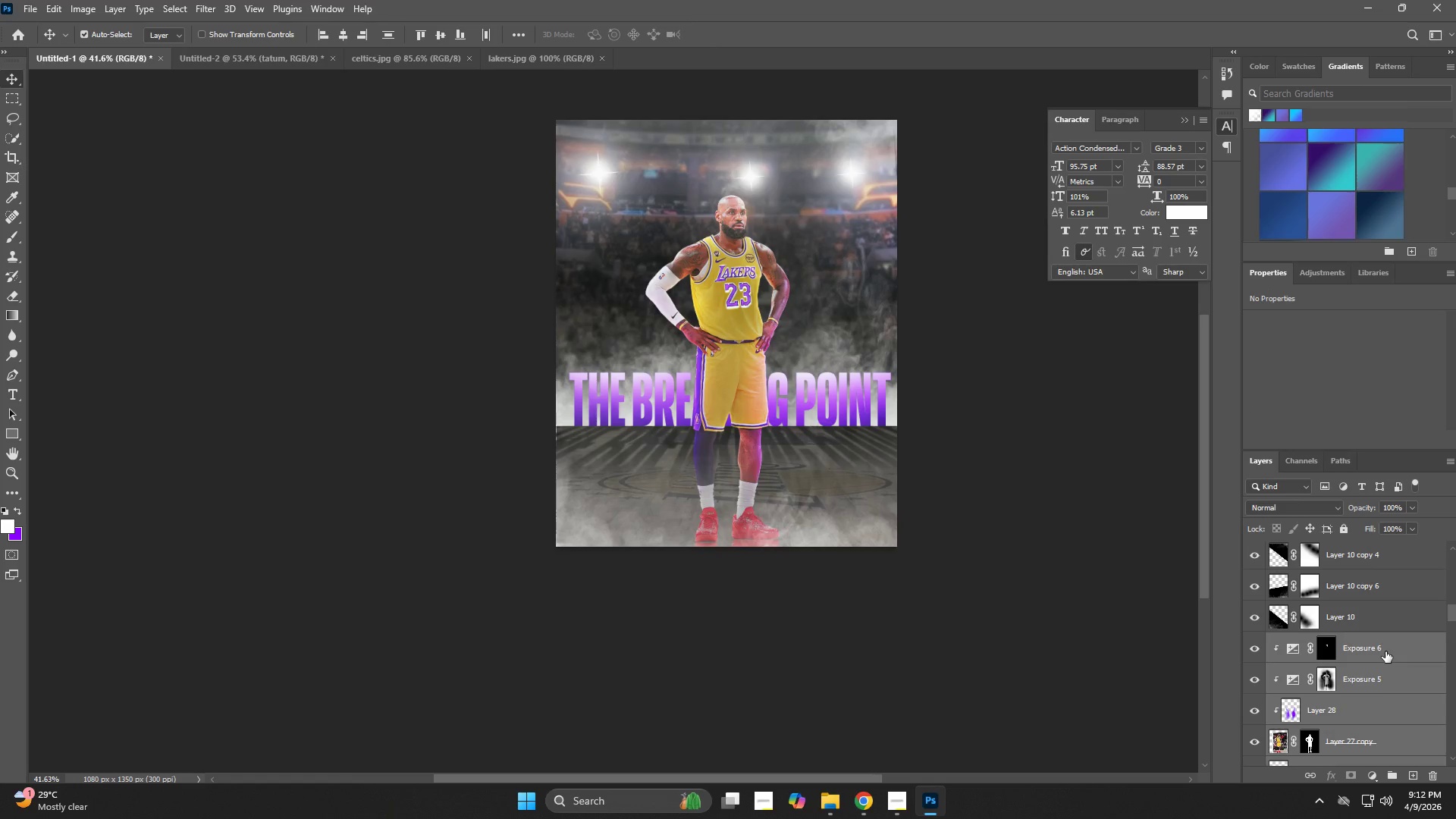 
key(ArrowUp)
 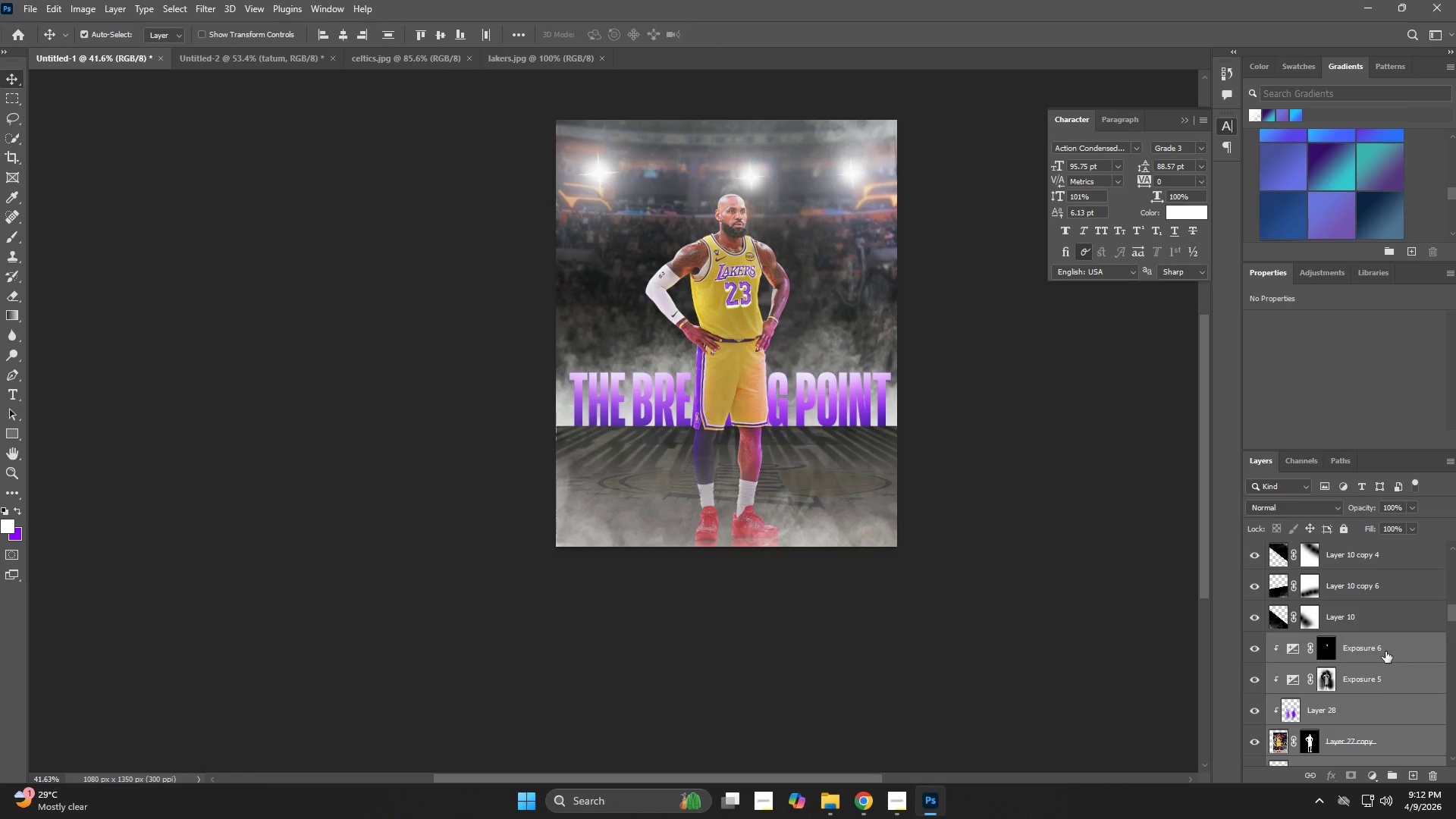 
key(ArrowUp)
 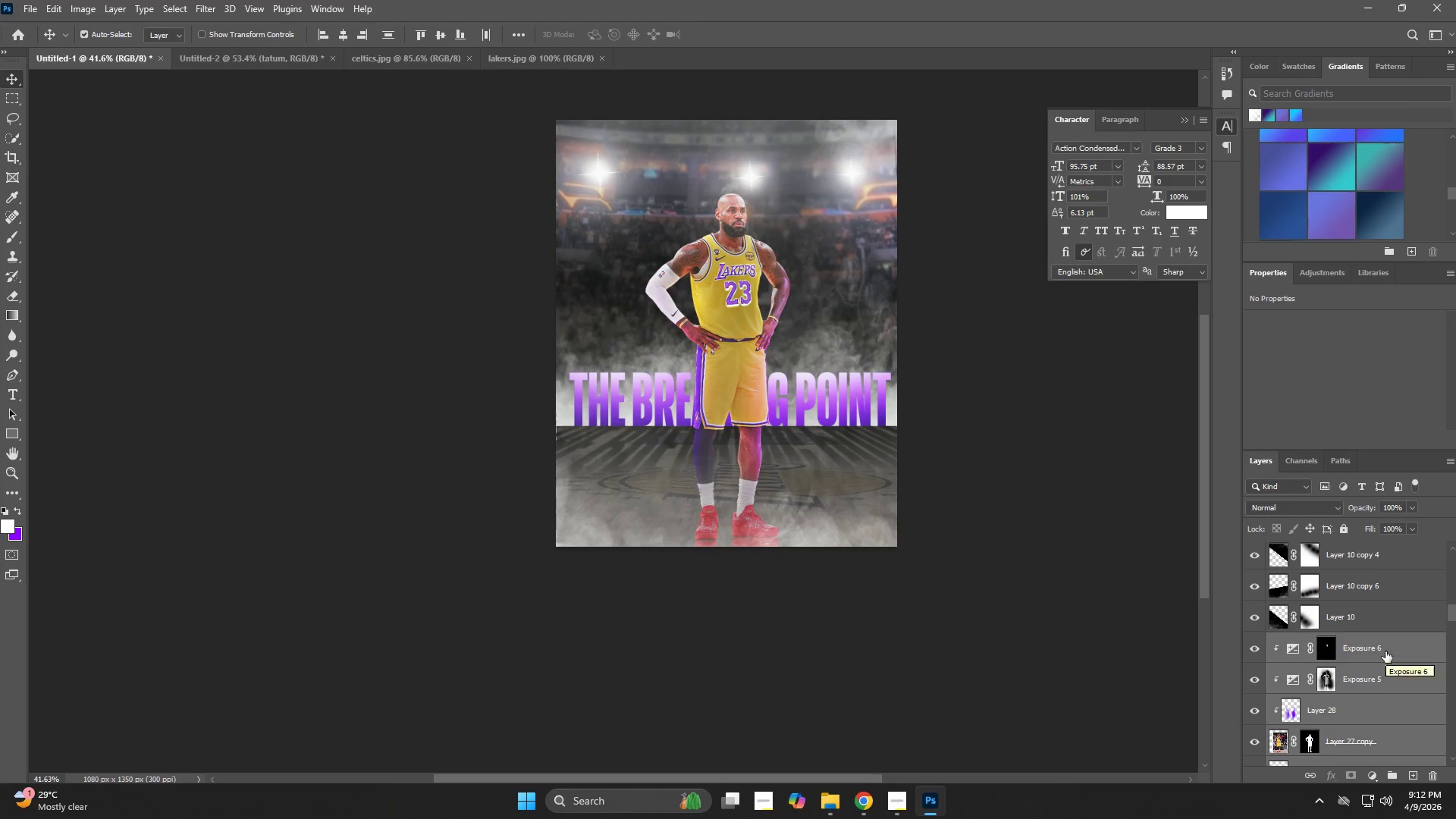 
key(ArrowUp)
 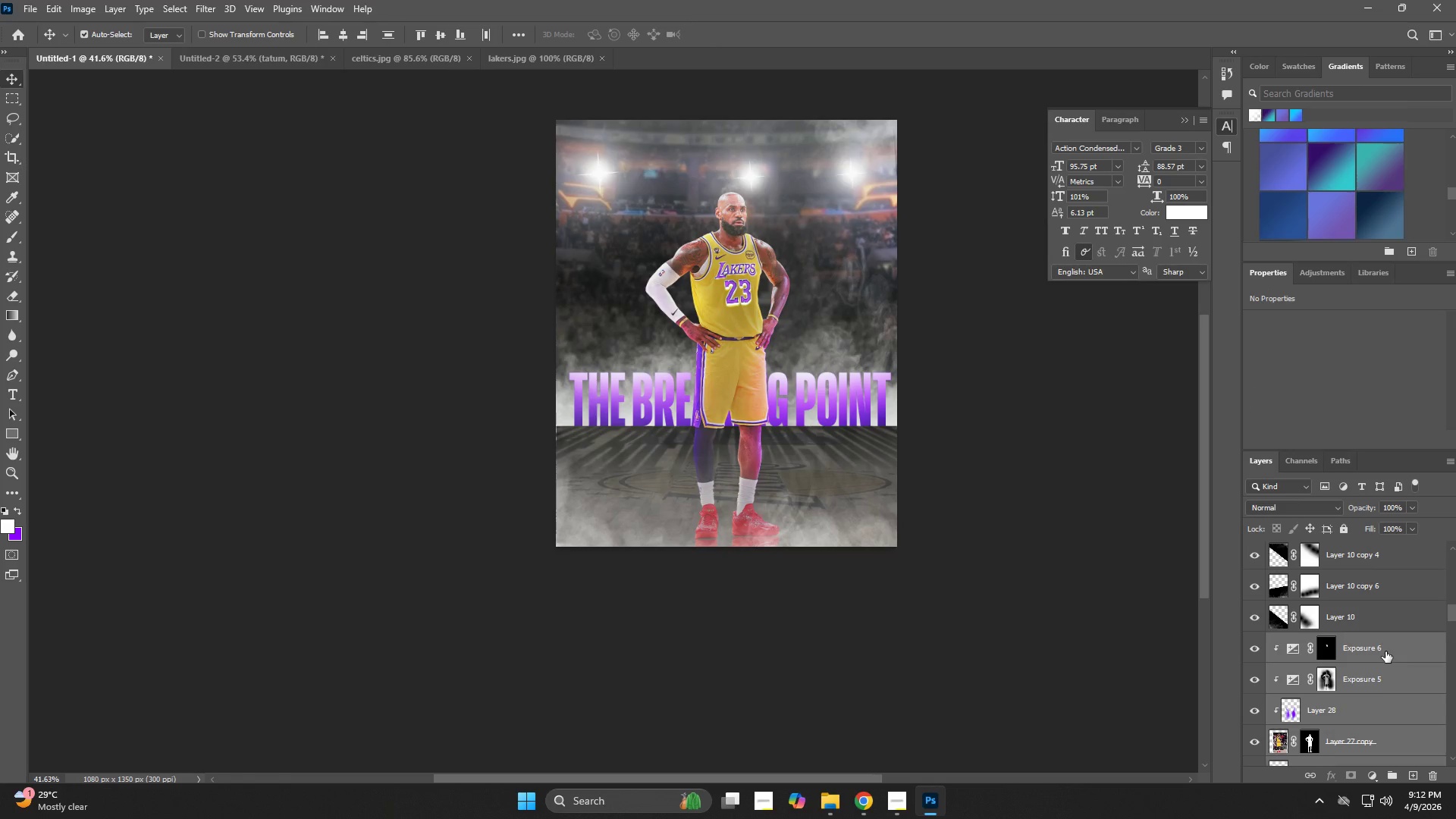 
key(Z)
 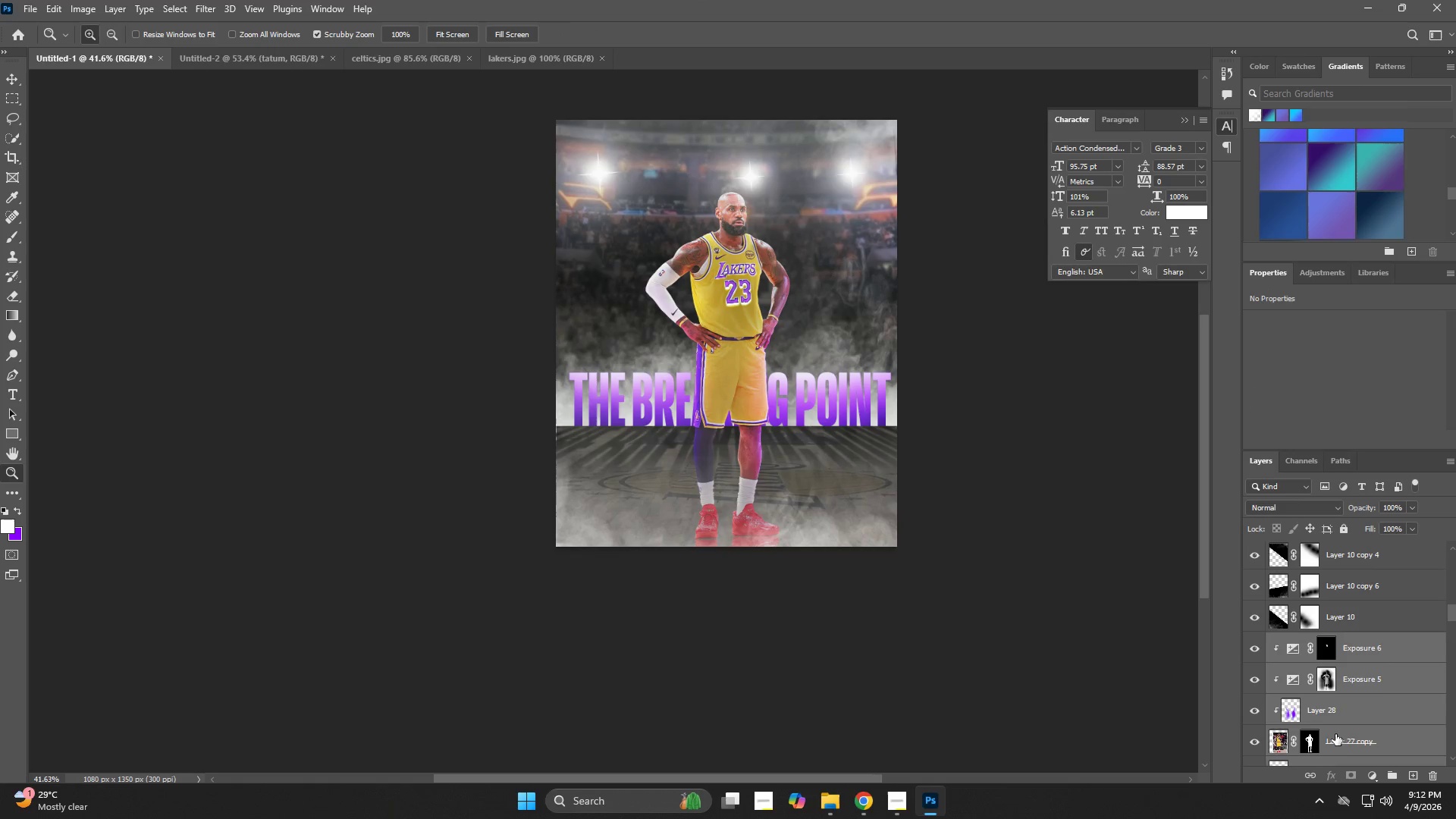 
scroll: coordinate [1372, 711], scroll_direction: down, amount: 2.0
 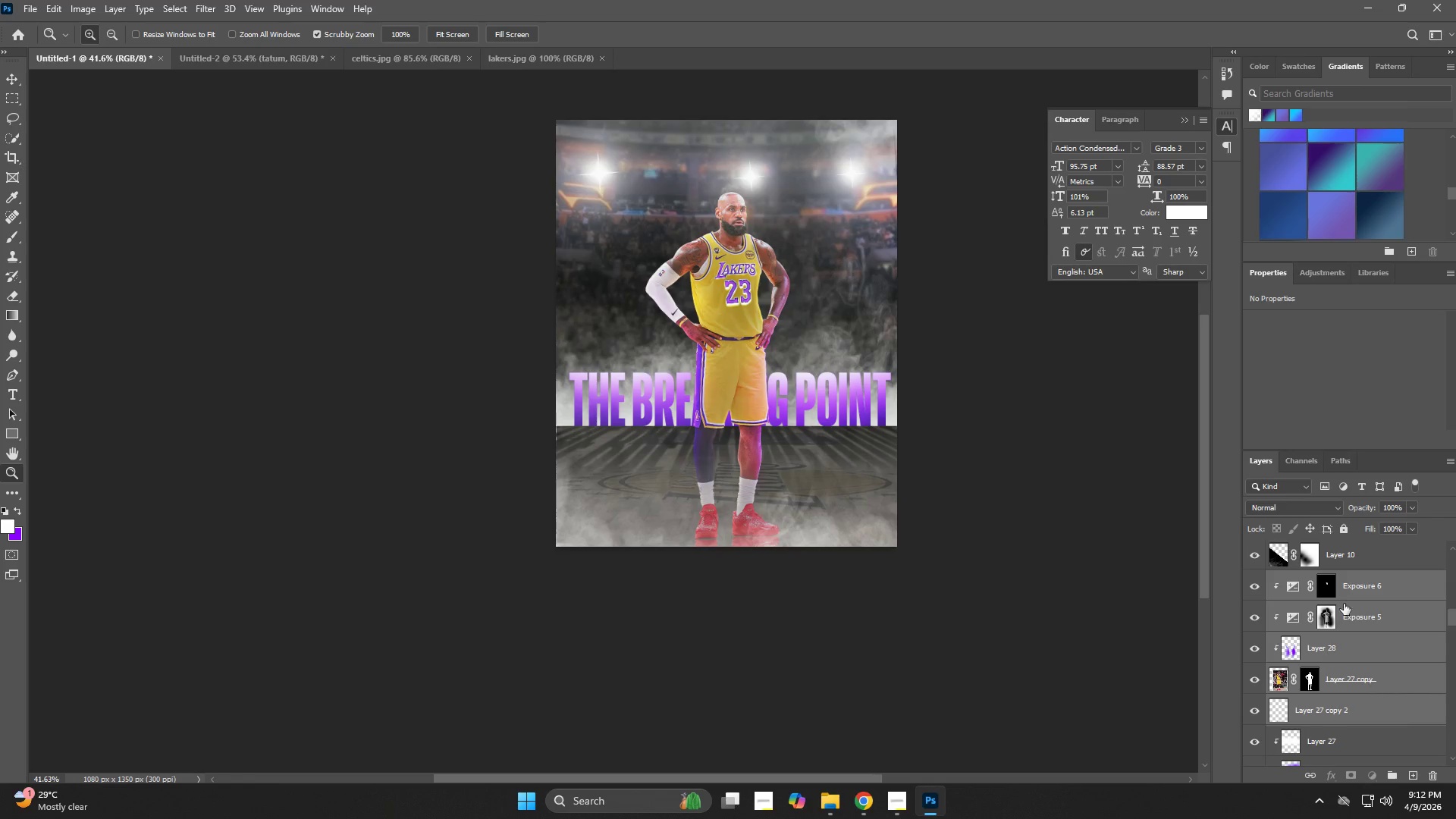 
left_click_drag(start_coordinate=[1370, 511], to_coordinate=[1447, 523])
 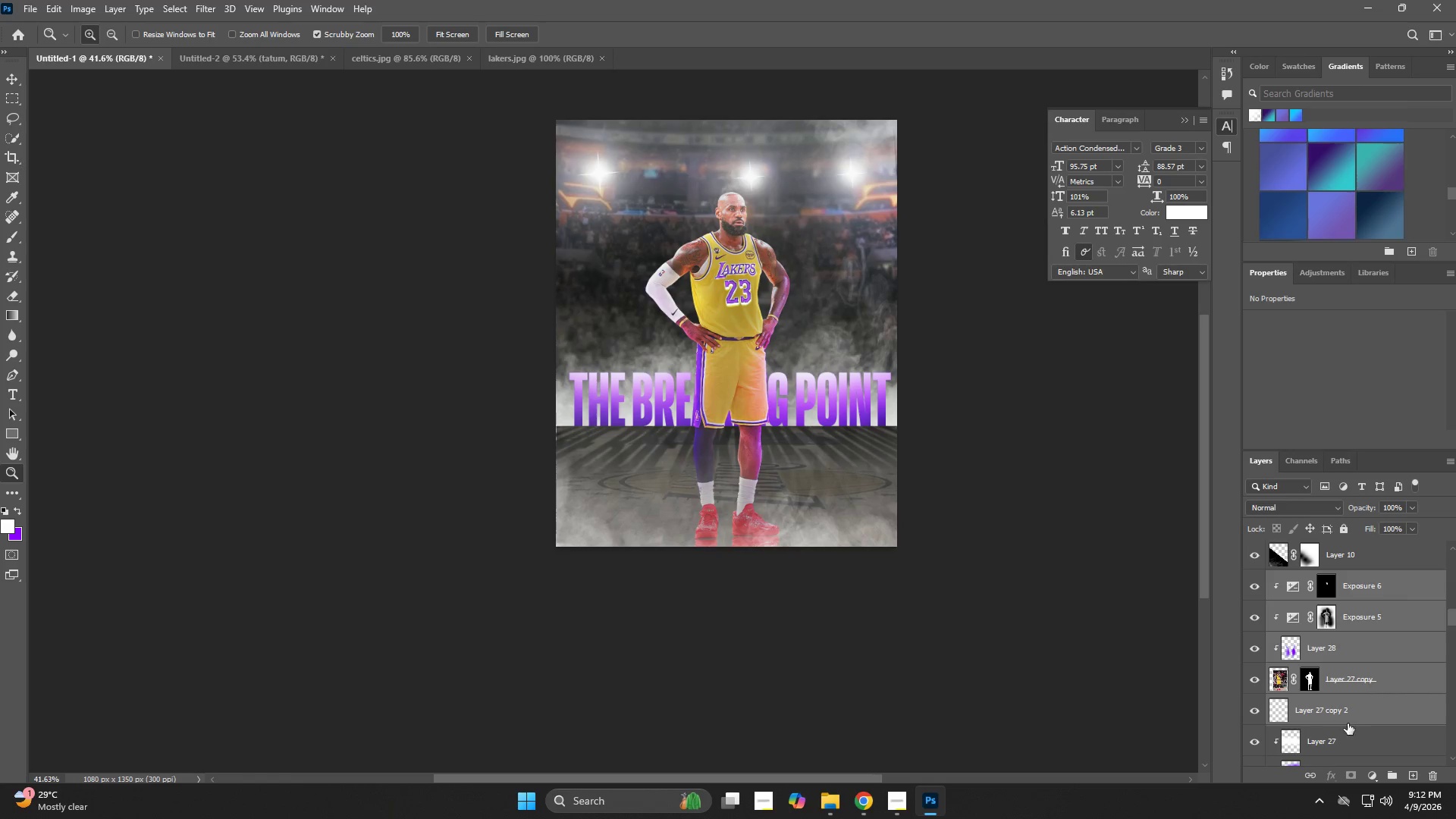 
left_click([1351, 704])
 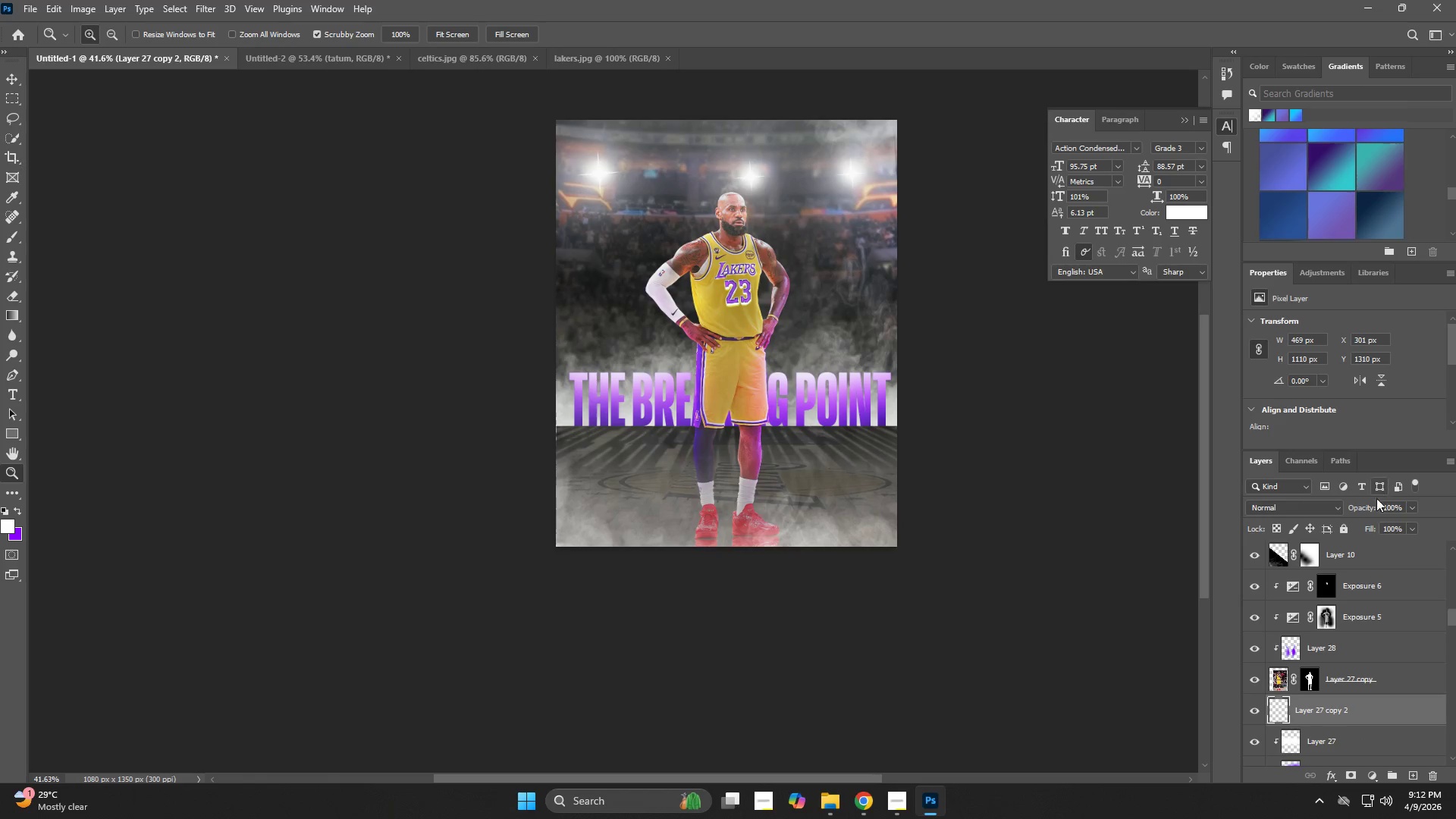 
left_click_drag(start_coordinate=[1369, 504], to_coordinate=[1341, 513])
 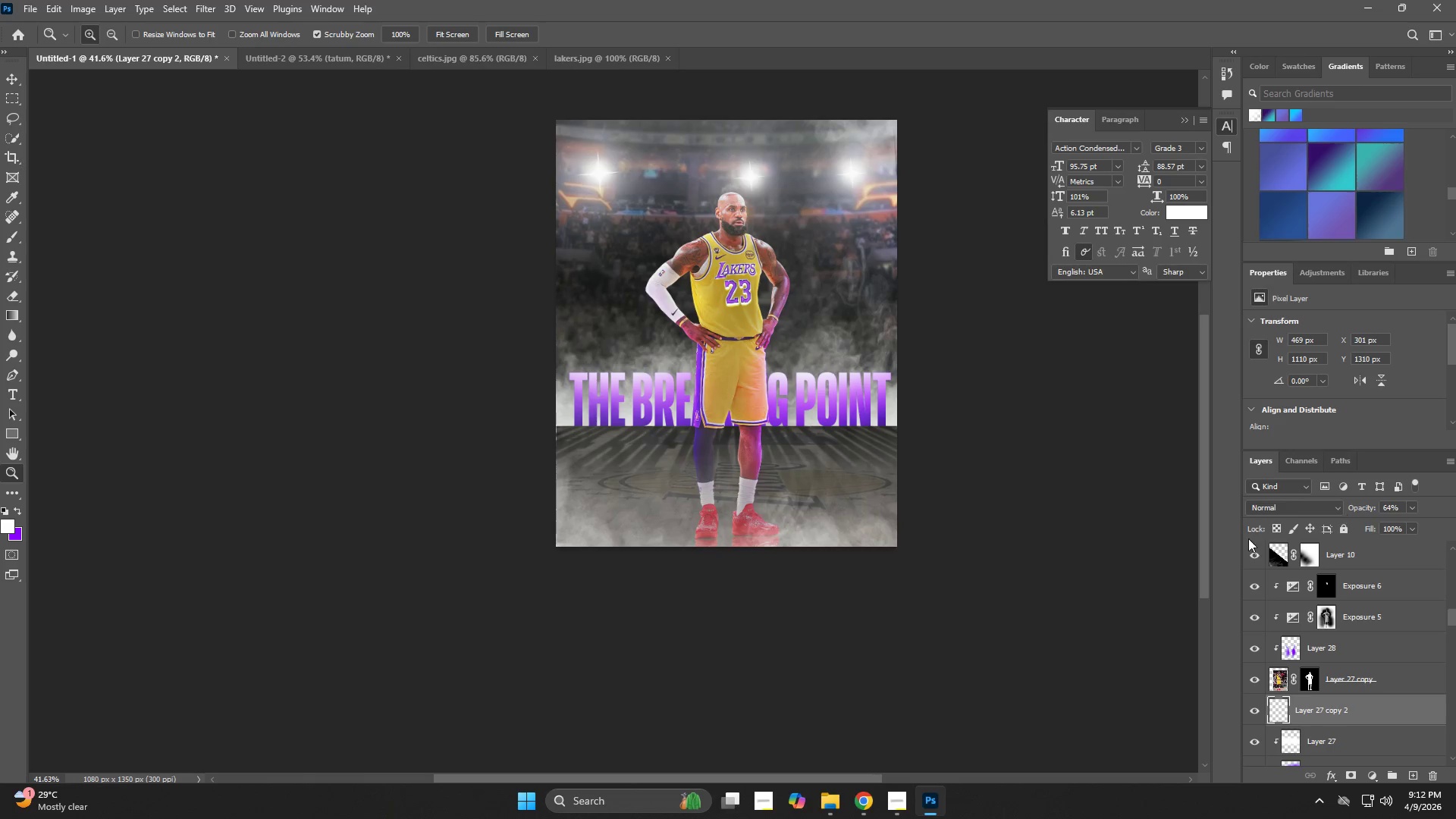 
key(Z)
 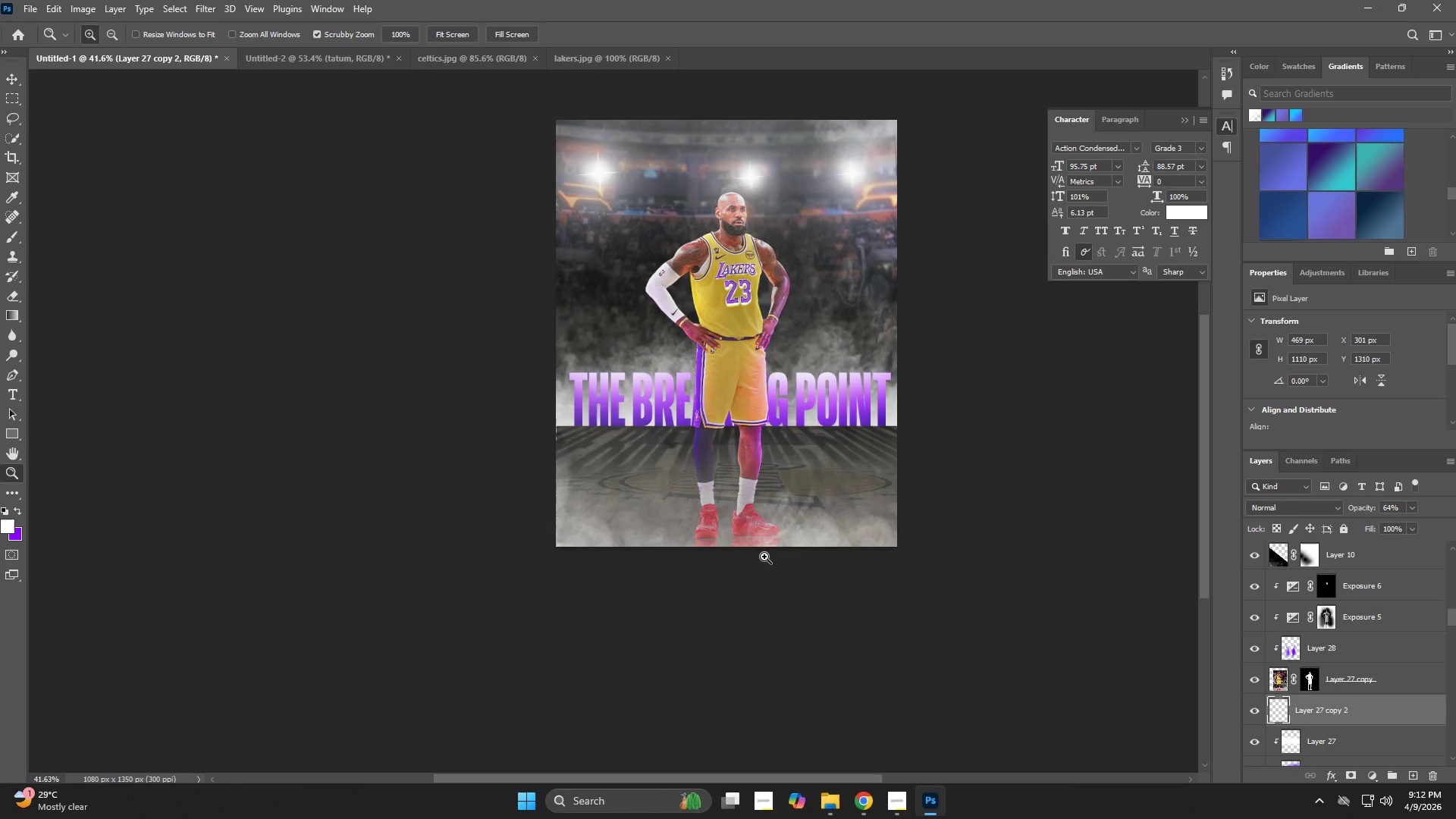 
left_click_drag(start_coordinate=[758, 543], to_coordinate=[817, 566])
 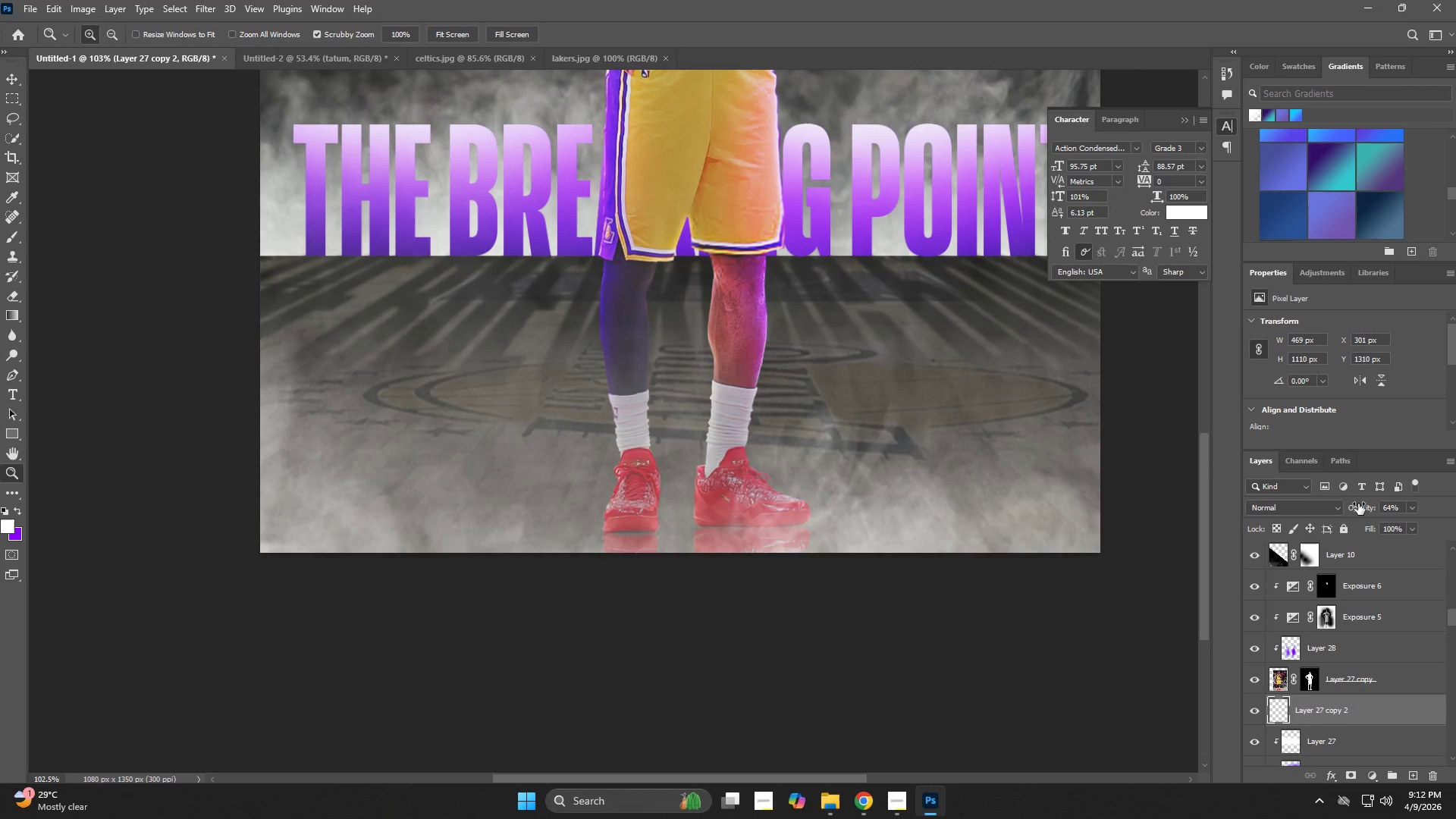 
left_click_drag(start_coordinate=[1367, 510], to_coordinate=[1353, 510])
 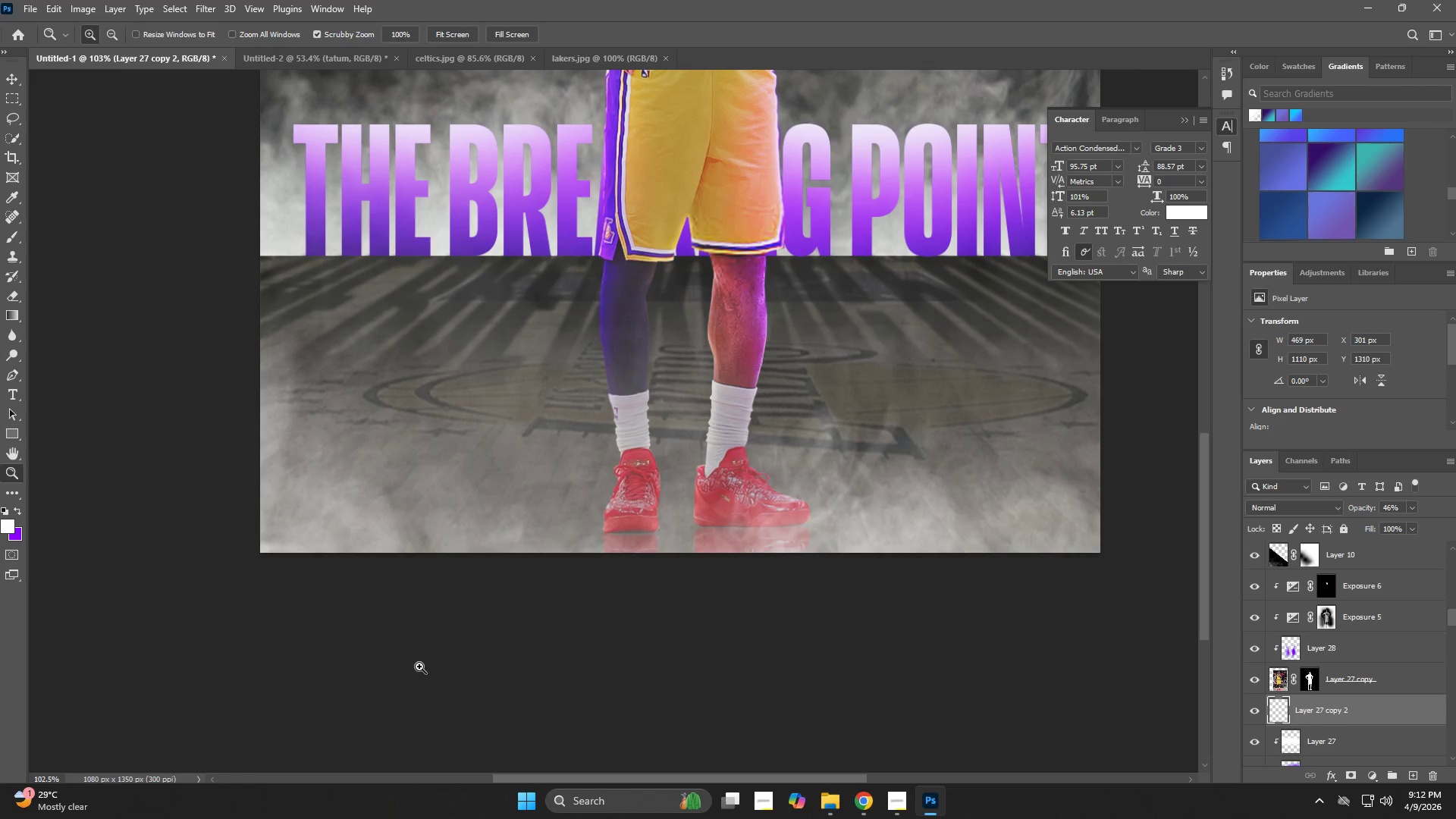 
key(Z)
 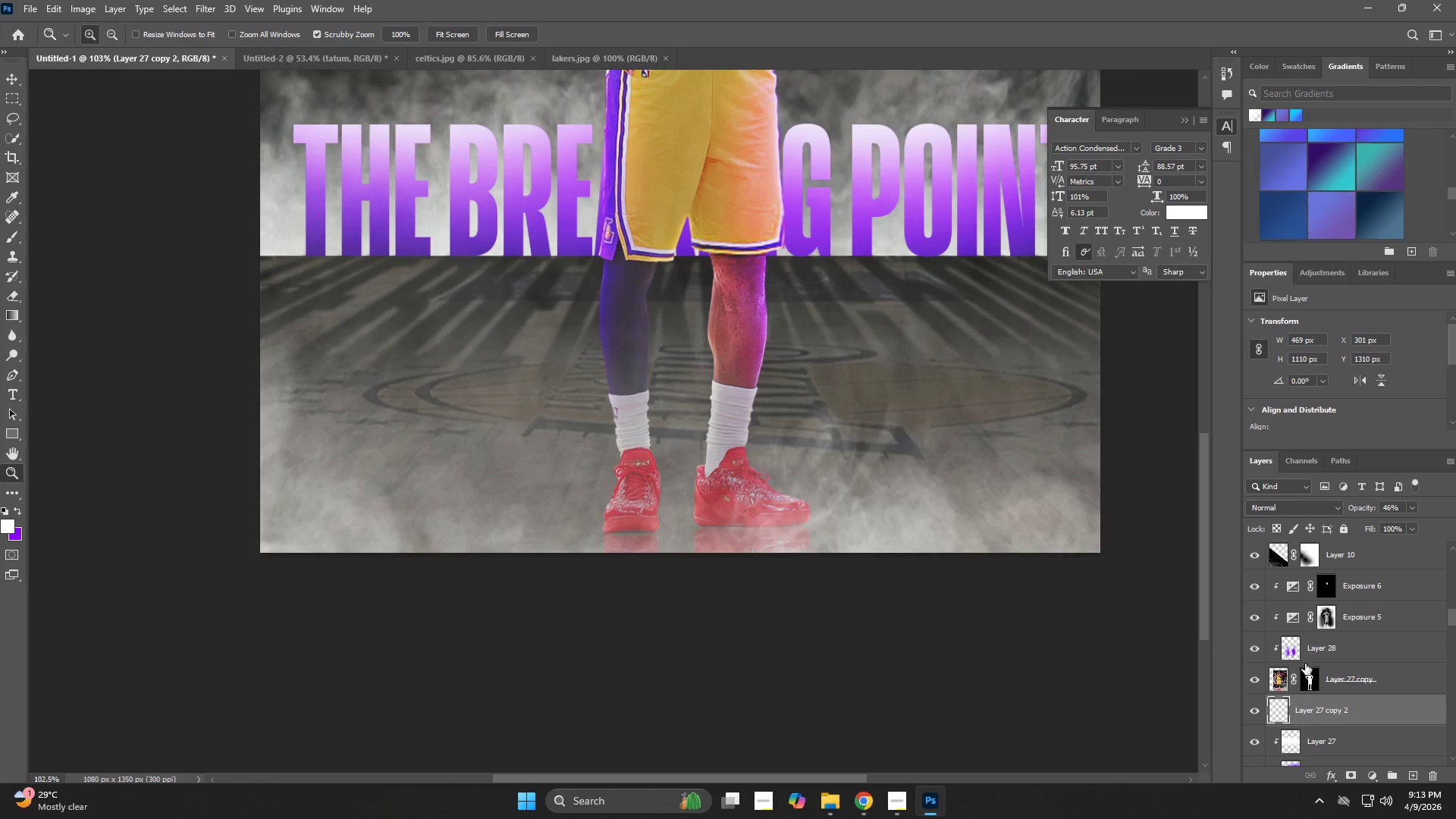 
left_click([1326, 681])
 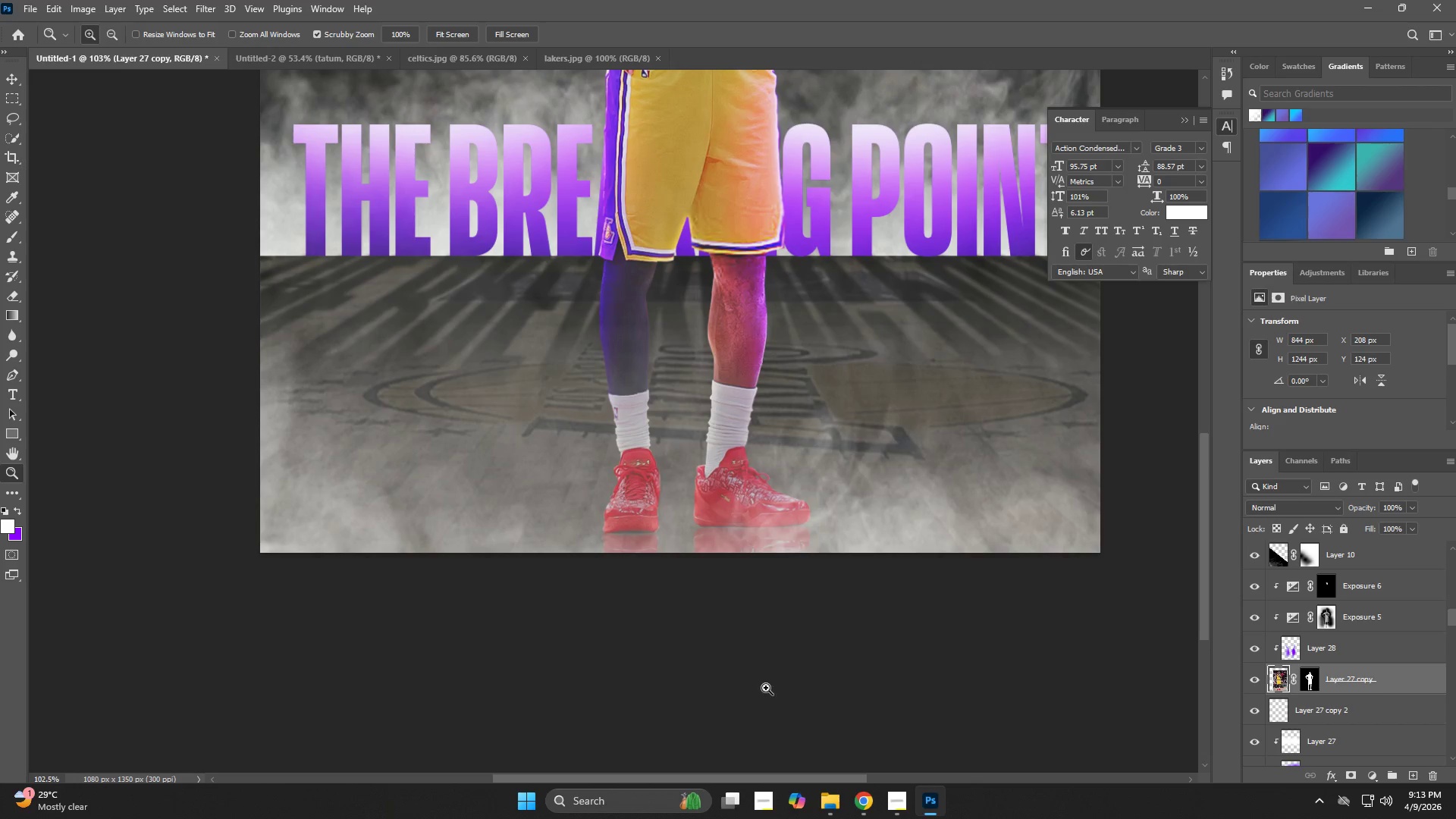 
key(Z)
 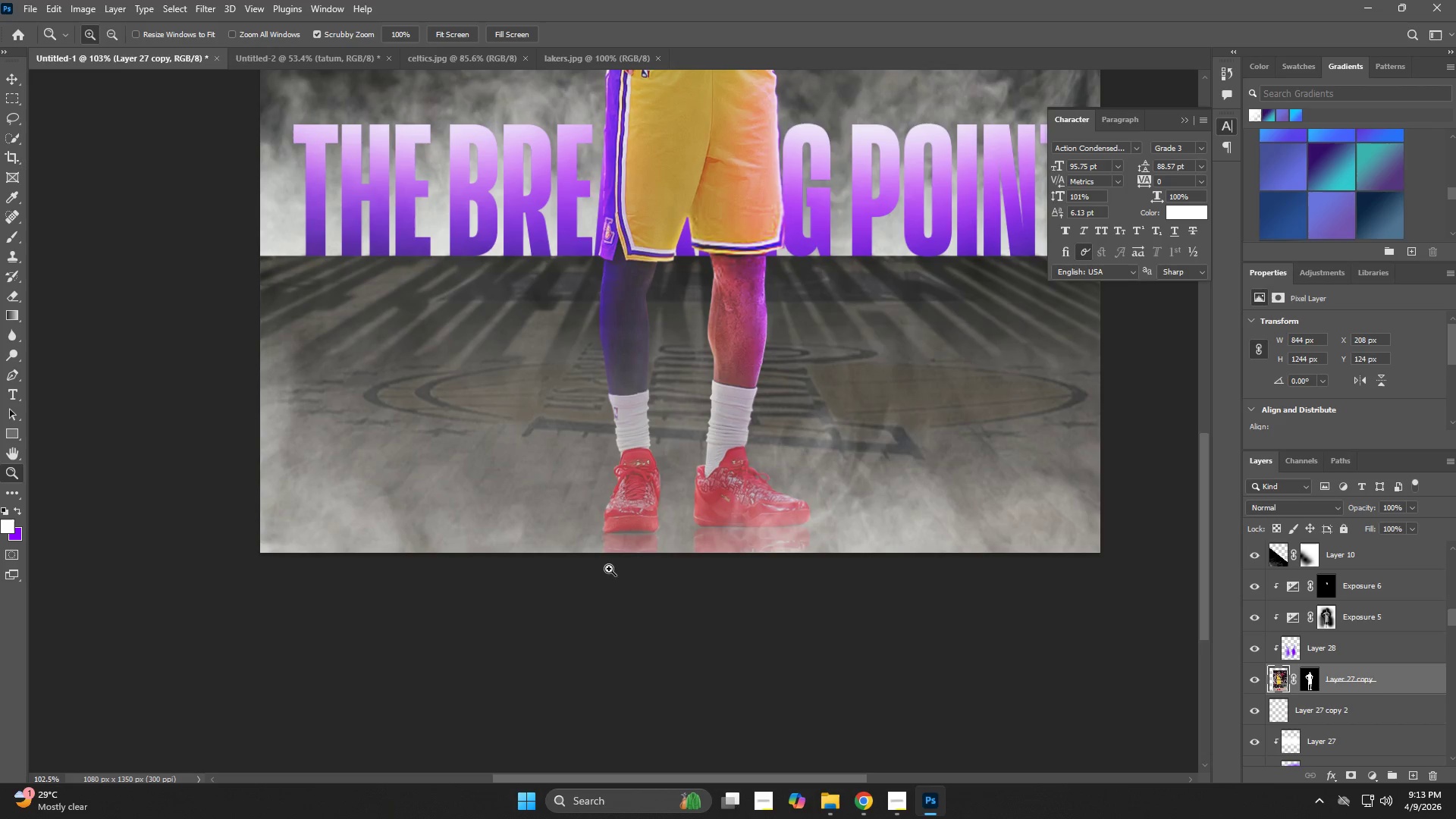 
left_click_drag(start_coordinate=[607, 567], to_coordinate=[717, 597])
 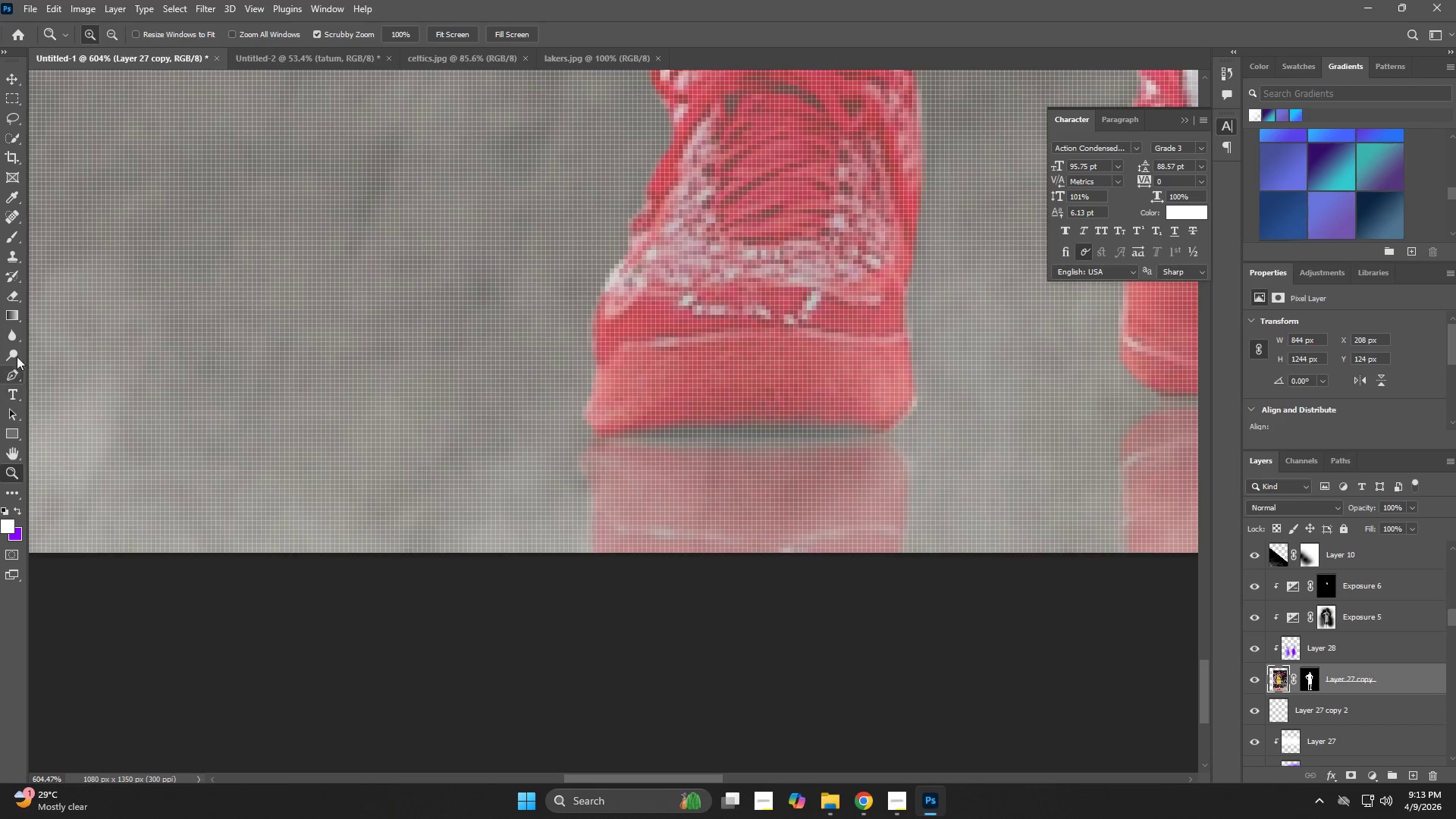 
left_click([13, 337])
 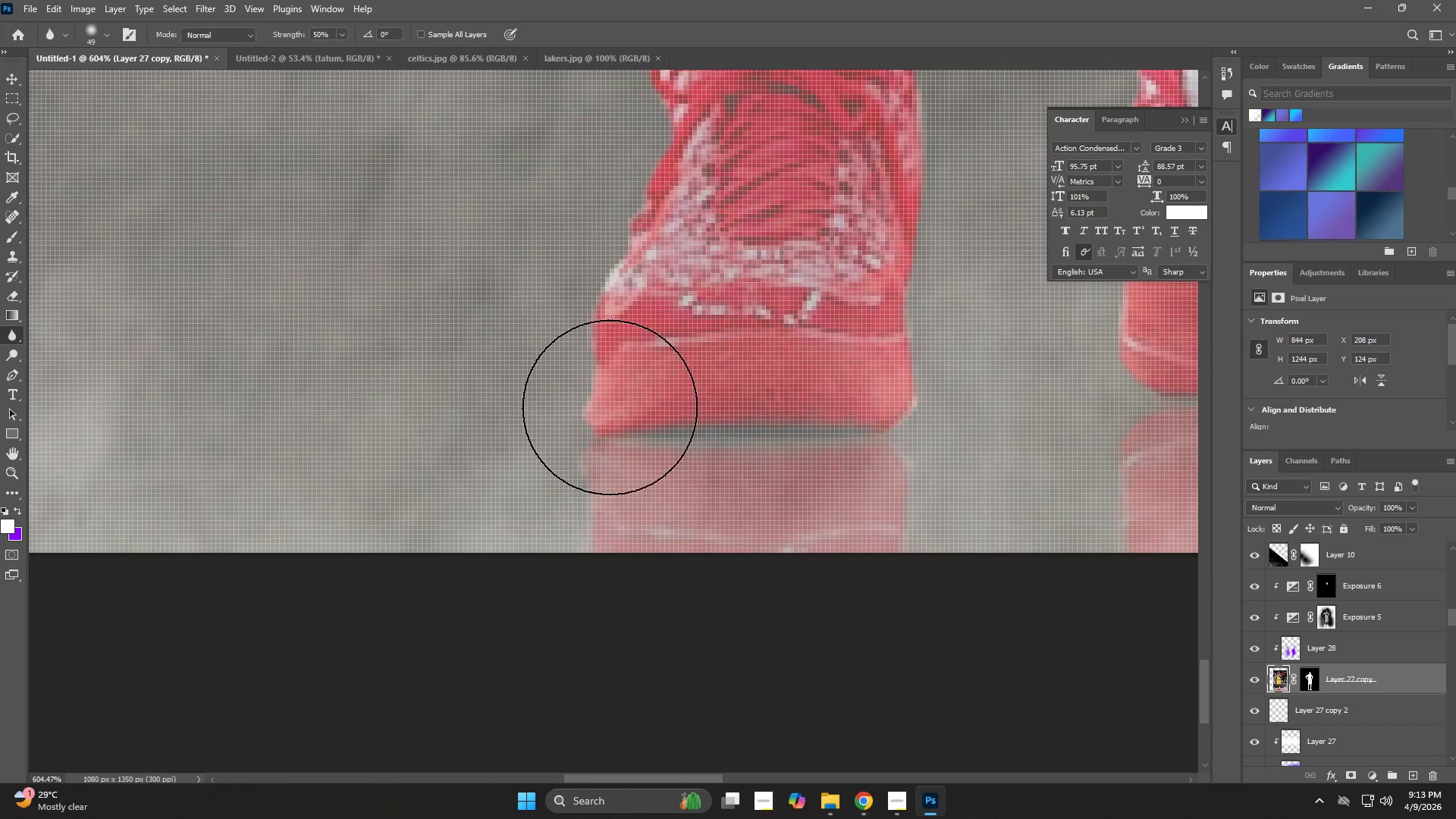 
hold_key(key=AltLeft, duration=0.41)
 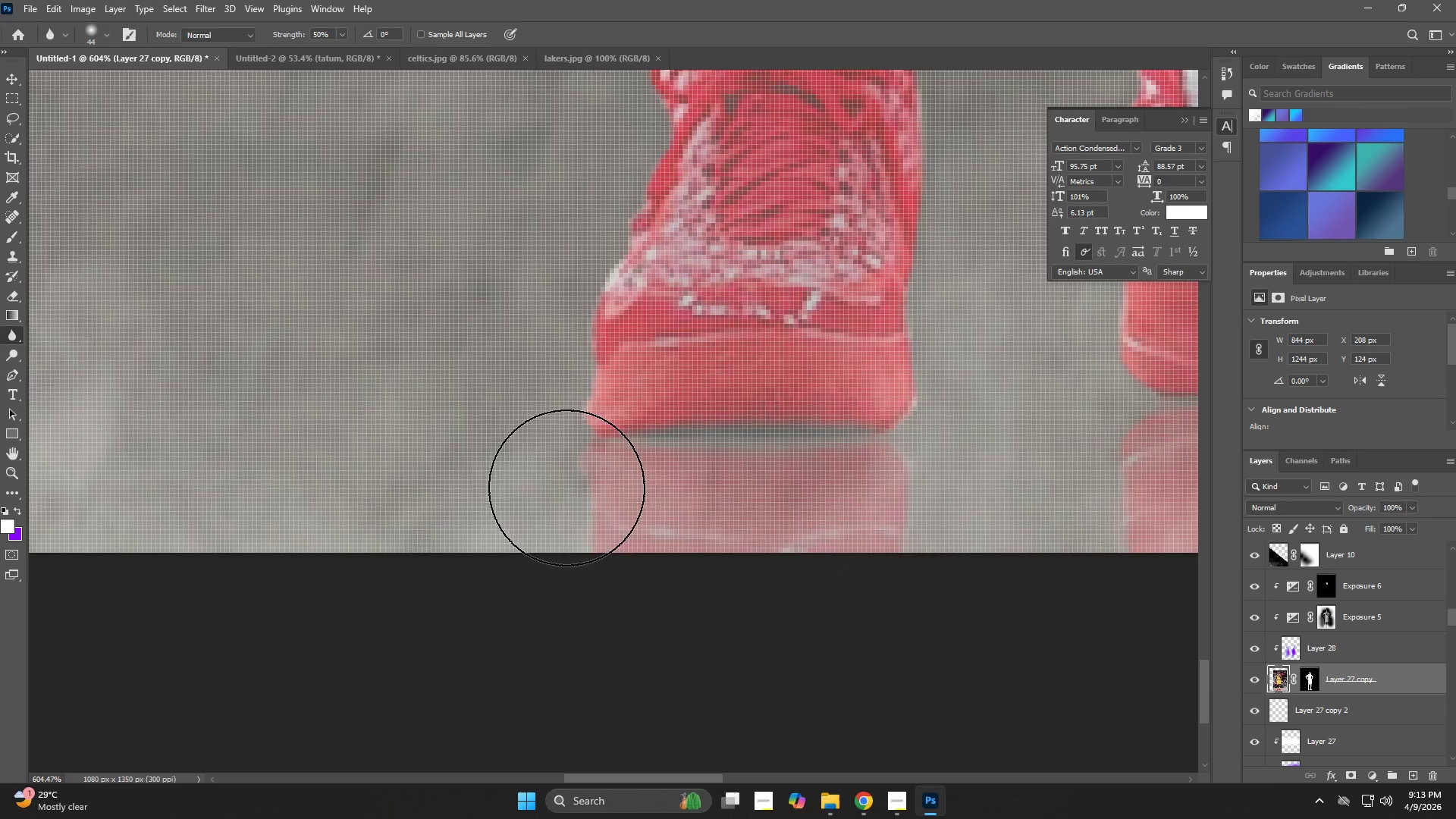 
left_click_drag(start_coordinate=[566, 488], to_coordinate=[853, 472])
 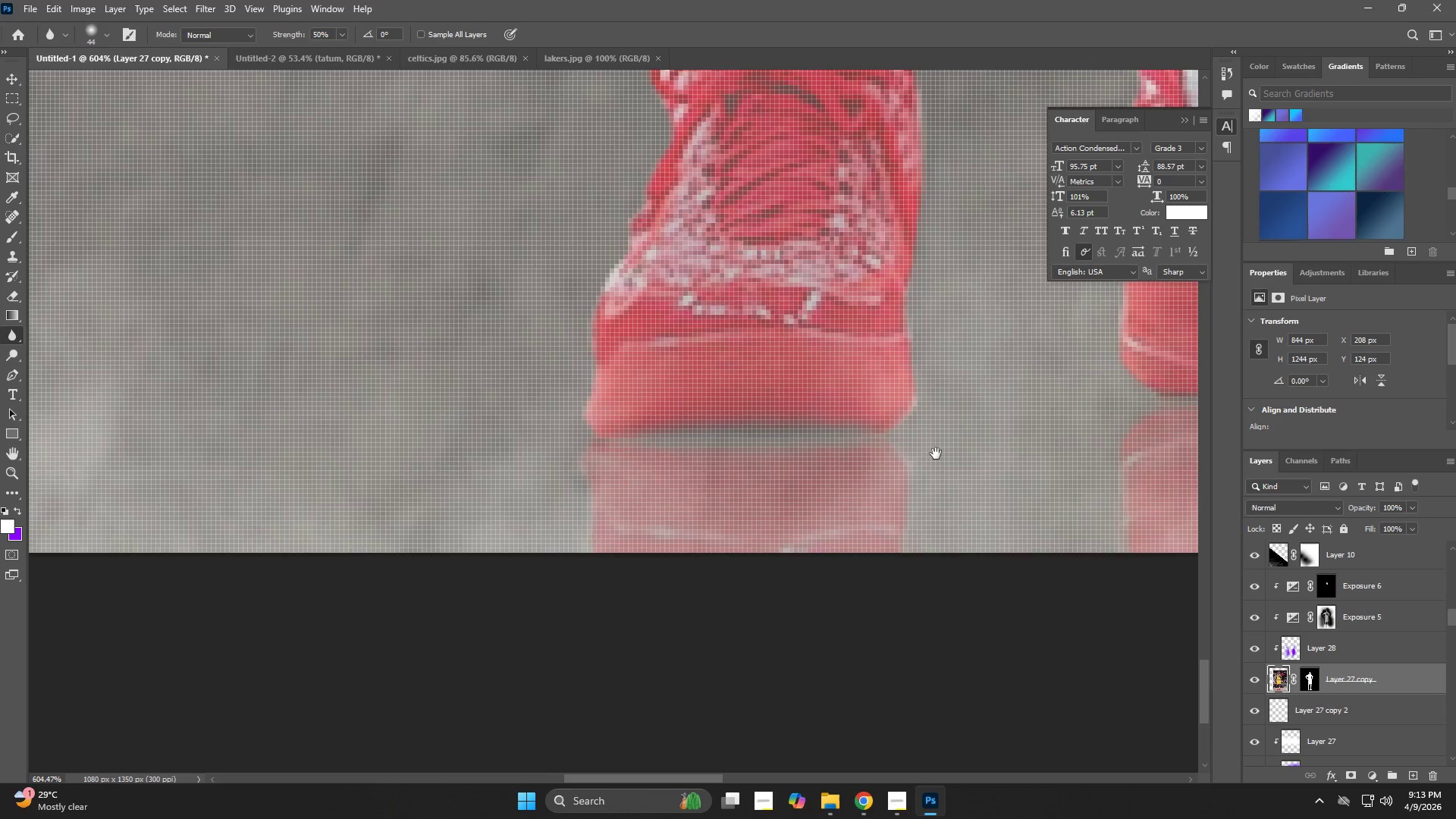 
hold_key(key=Space, duration=0.58)
 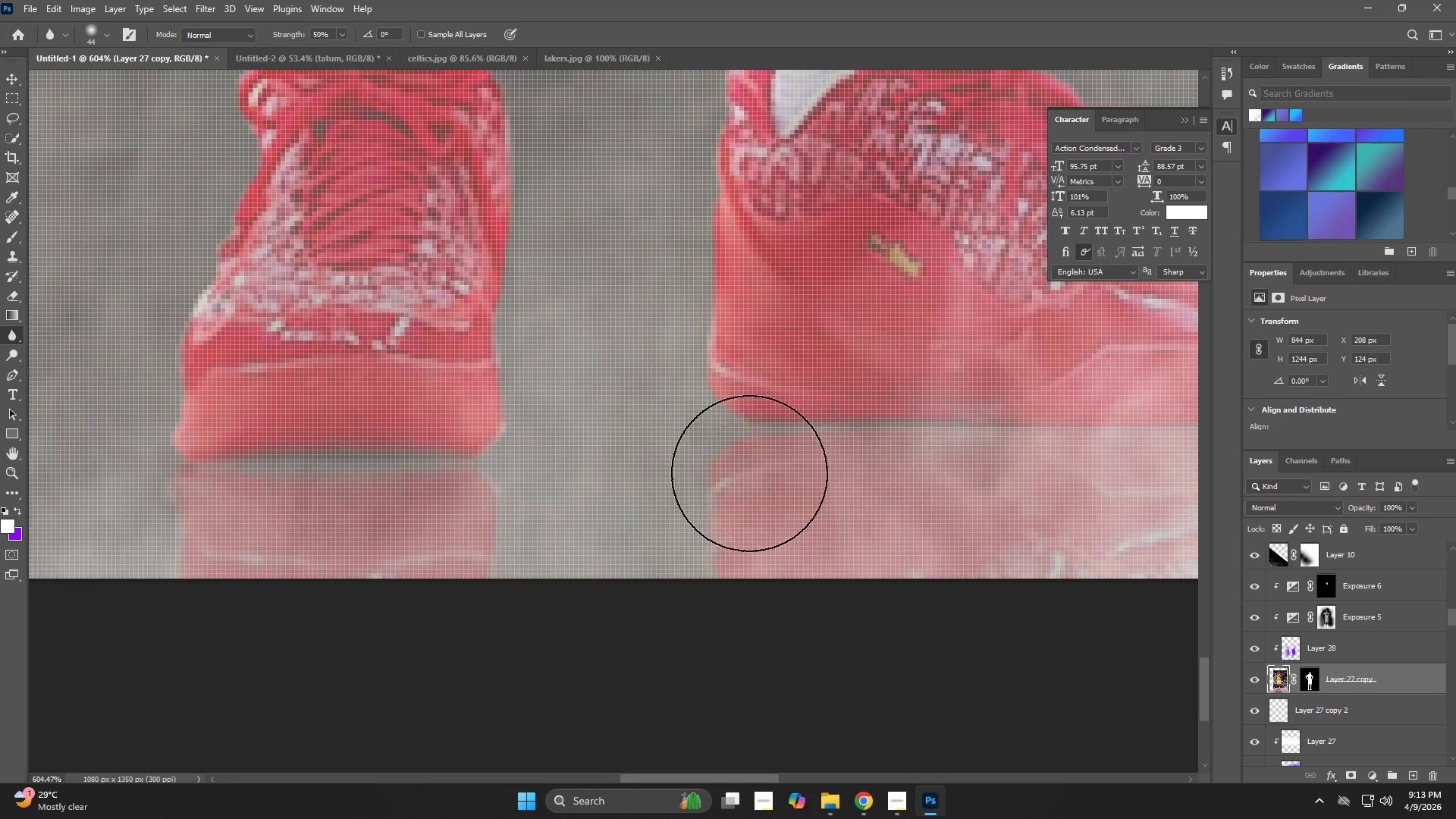 
left_click_drag(start_coordinate=[977, 435], to_coordinate=[566, 461])
 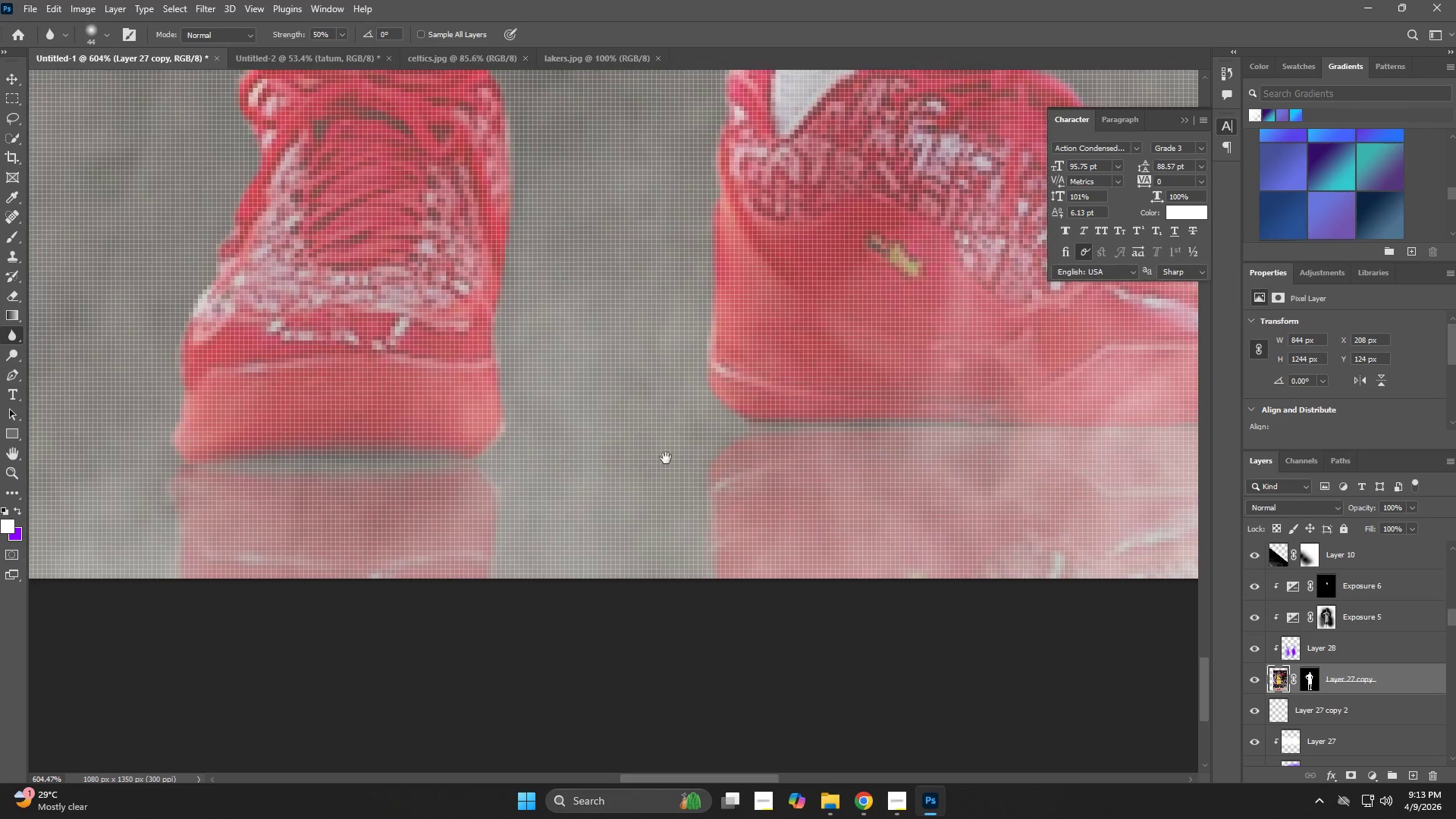 
hold_key(key=Space, duration=1.27)
 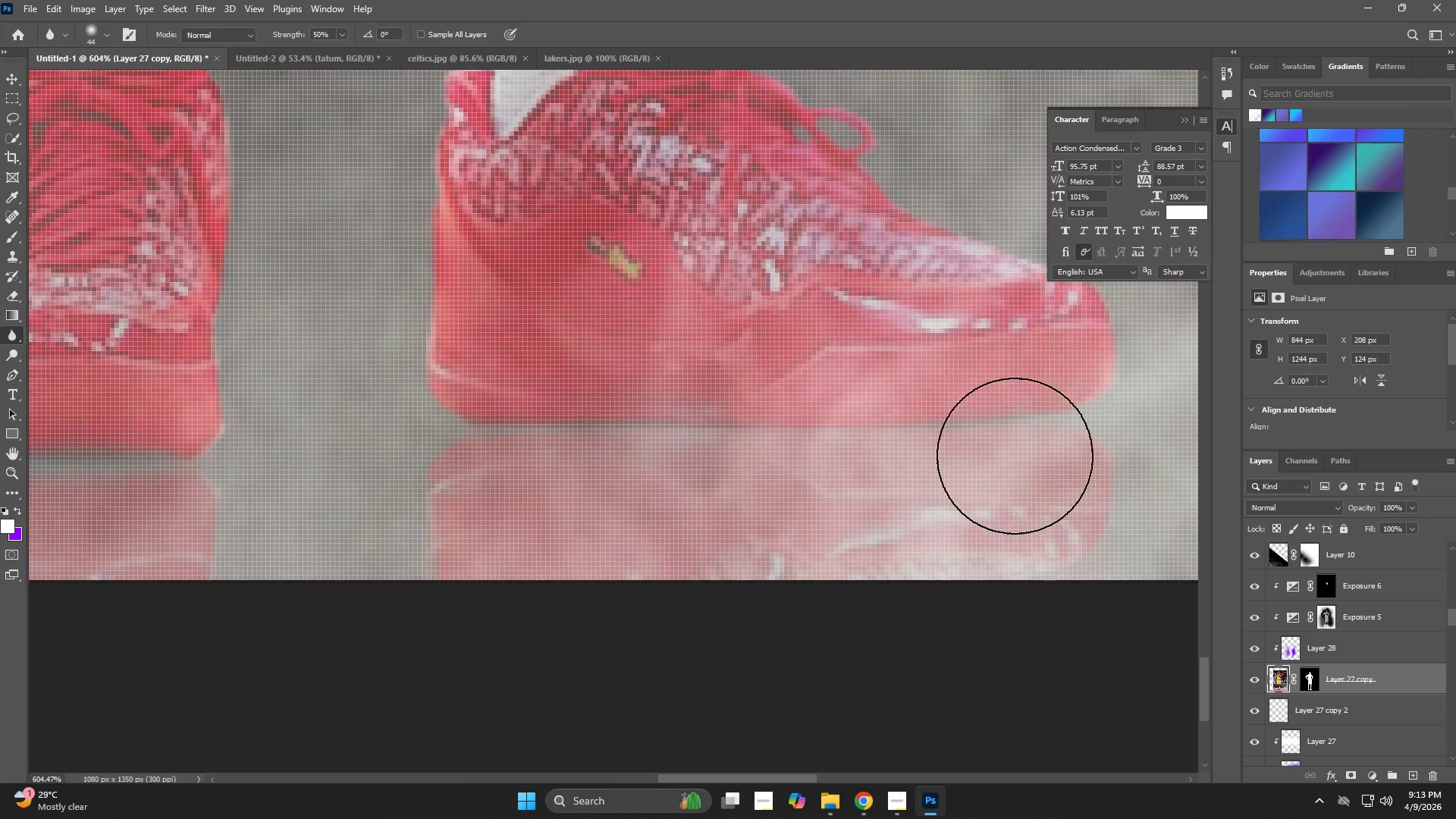 
left_click_drag(start_coordinate=[696, 437], to_coordinate=[858, 478])
 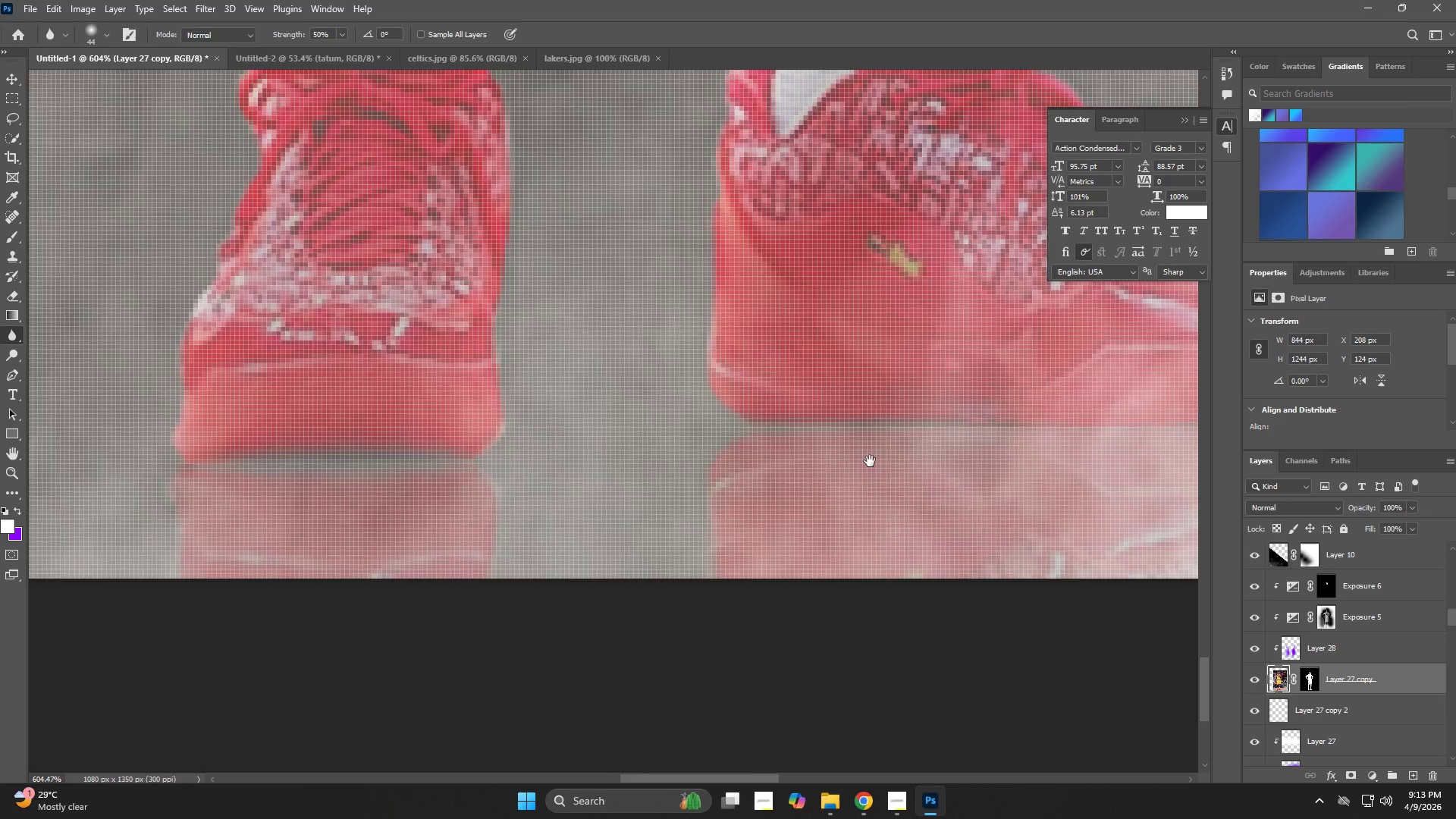 
left_click_drag(start_coordinate=[878, 460], to_coordinate=[598, 461])
 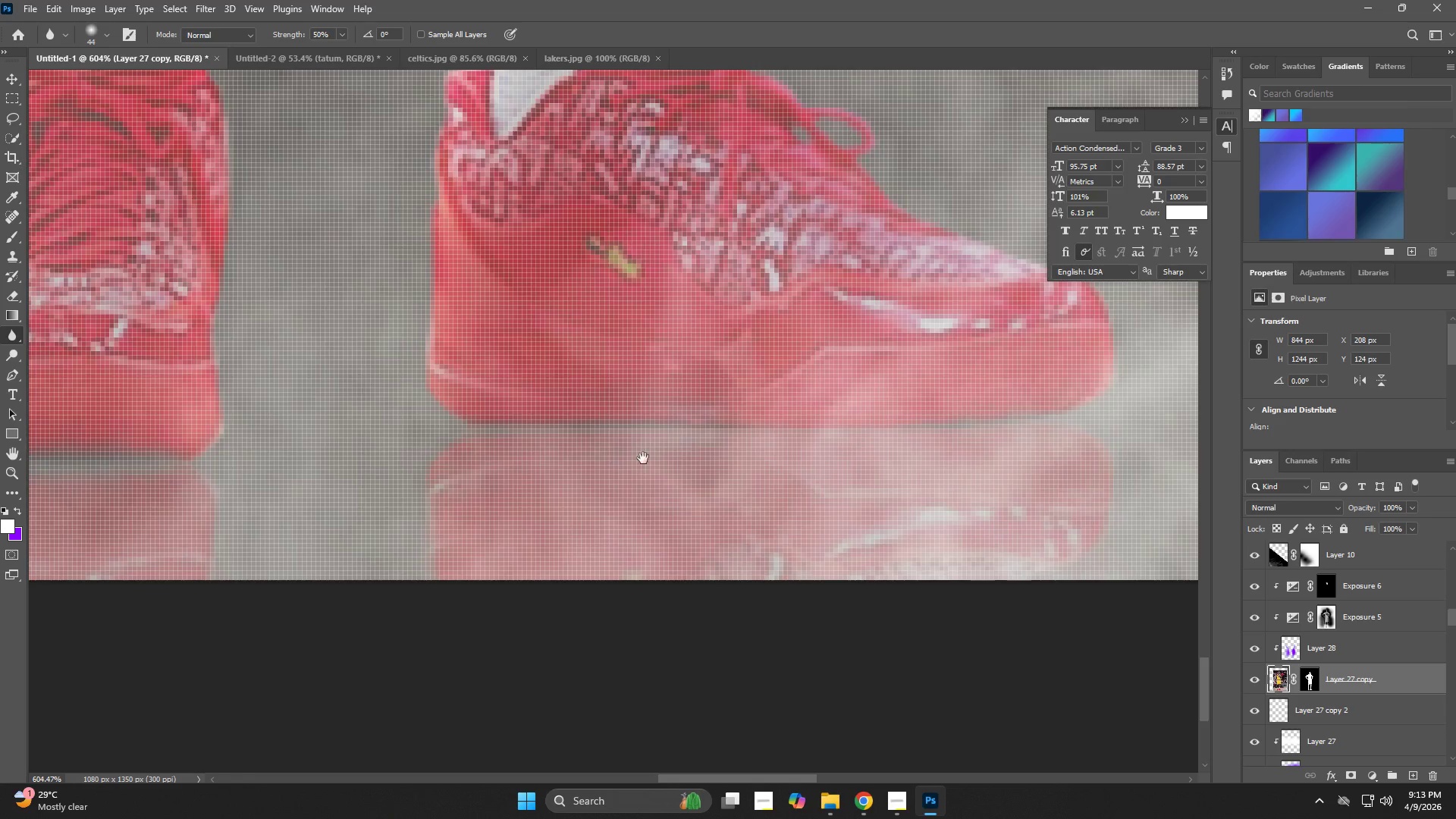 
left_click_drag(start_coordinate=[686, 458], to_coordinate=[1019, 456])
 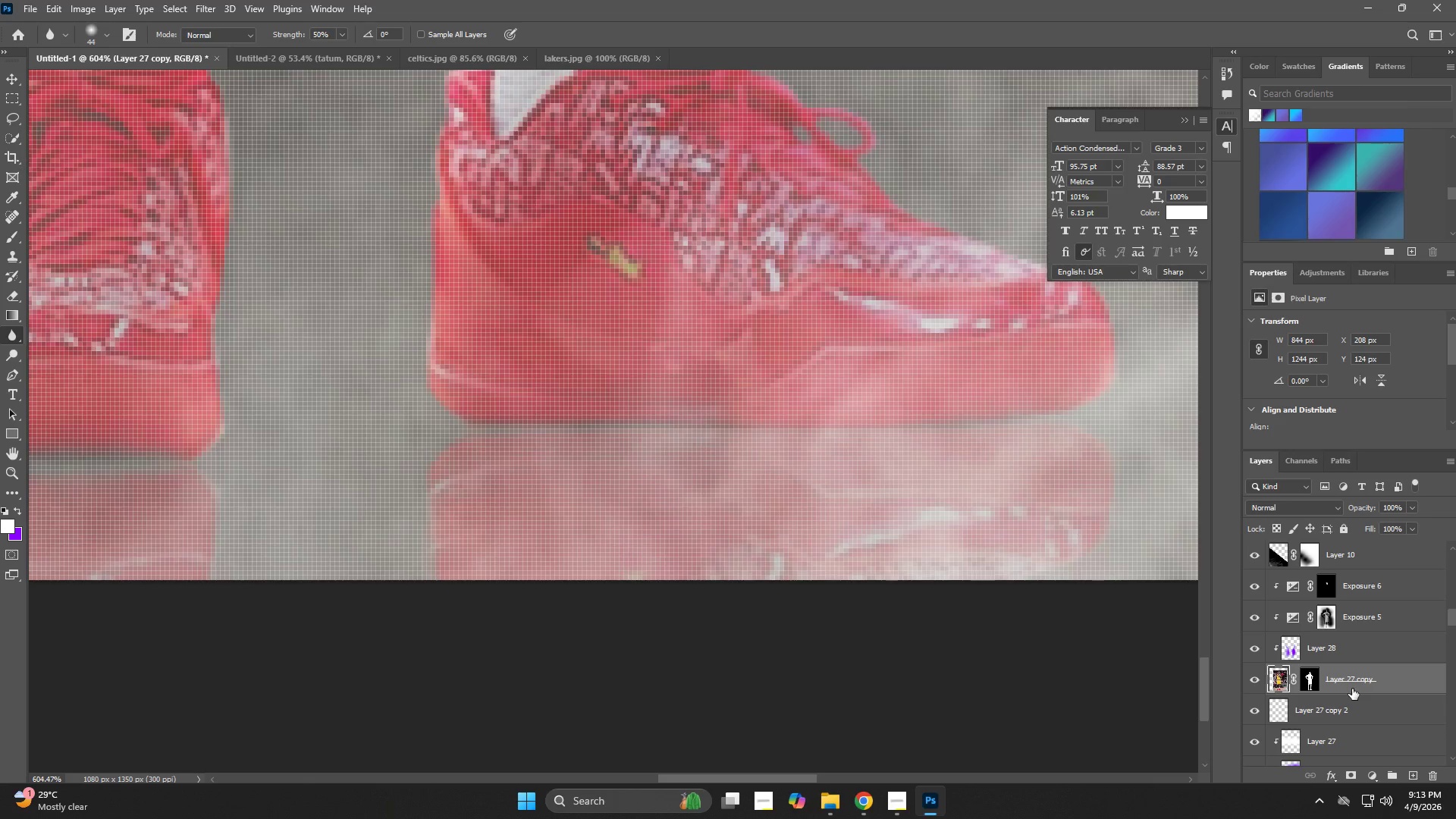 
left_click([1348, 687])
 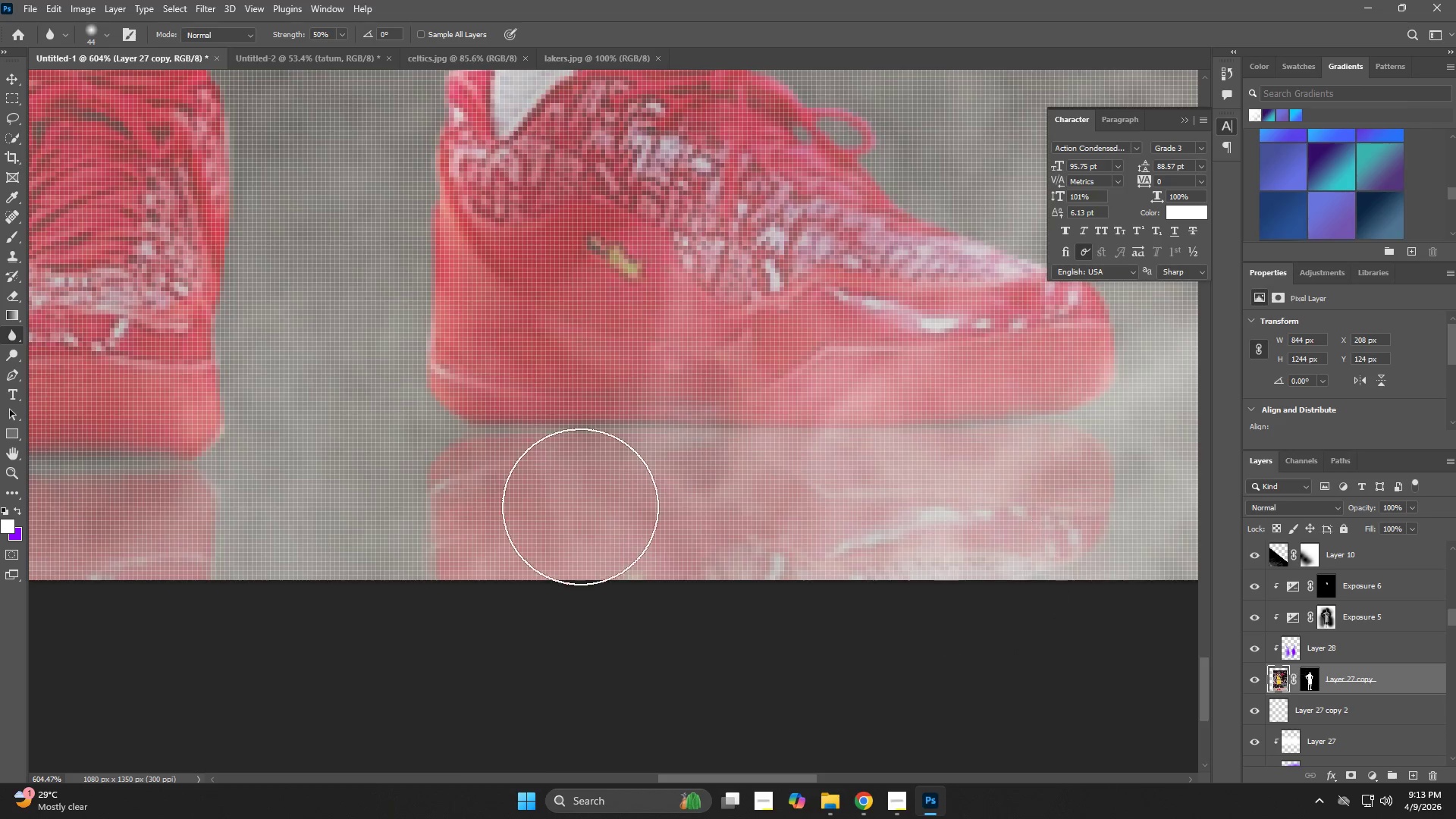 
key(B)
 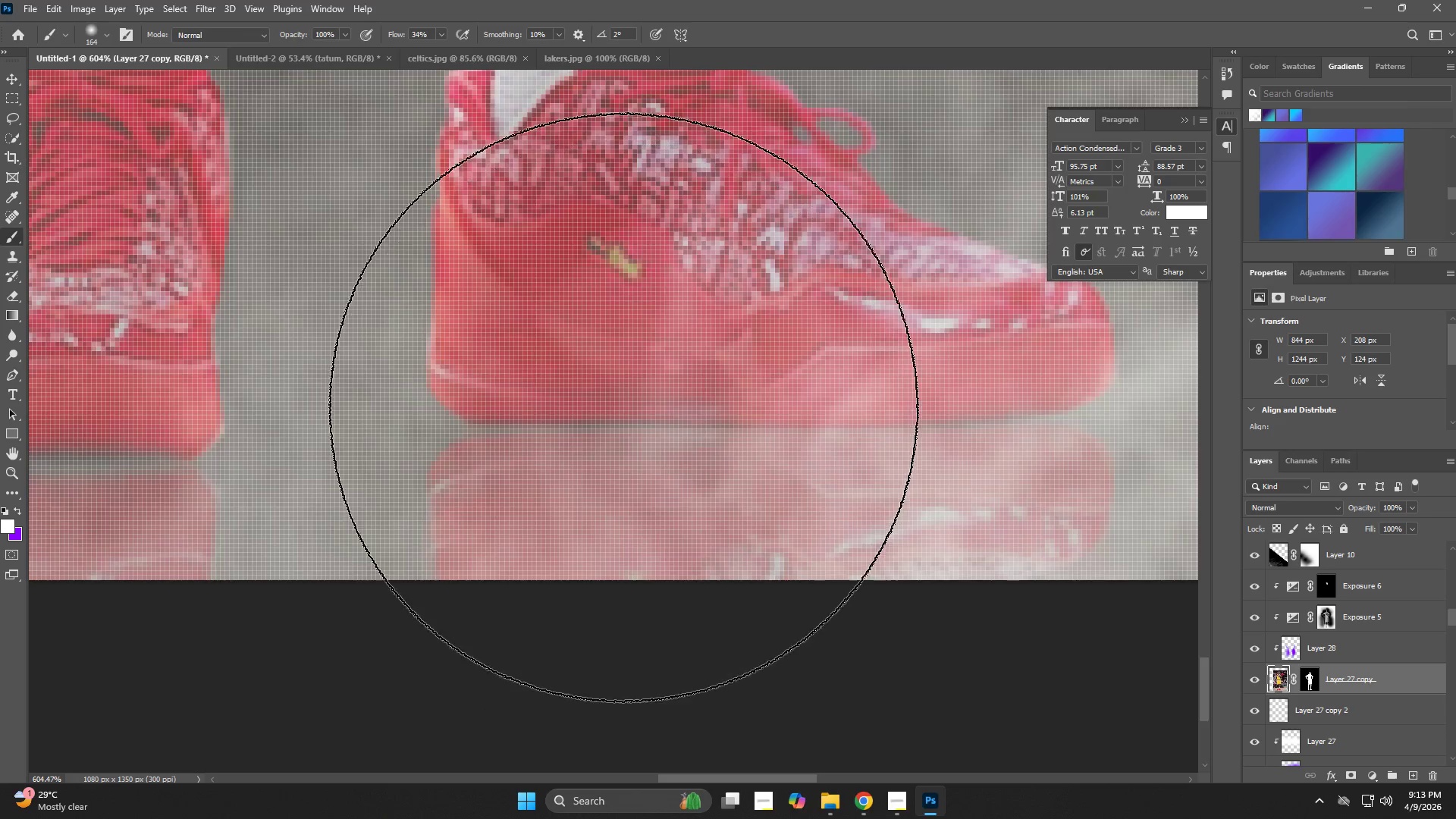 
right_click([642, 365])
 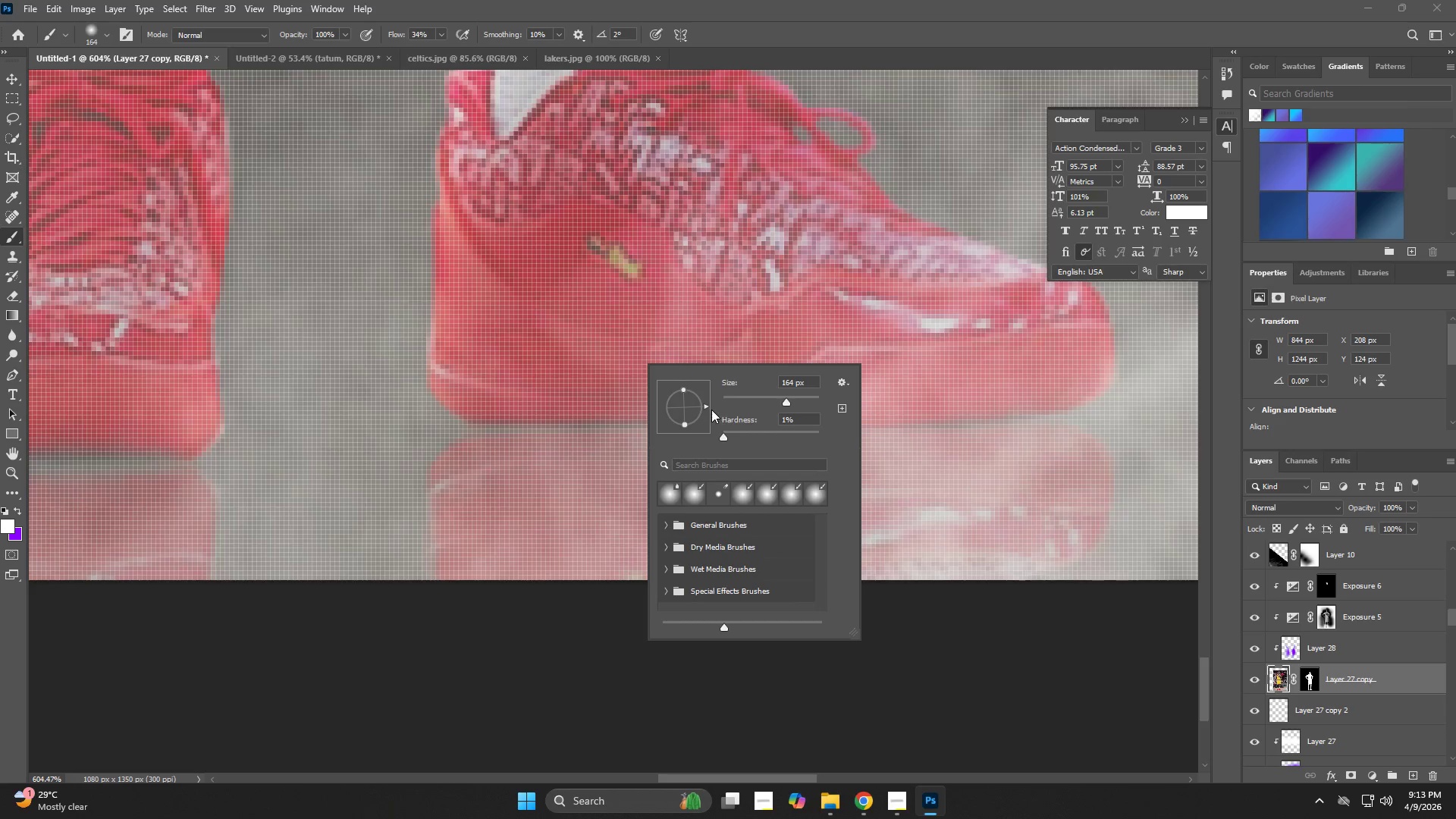 
left_click([710, 408])
 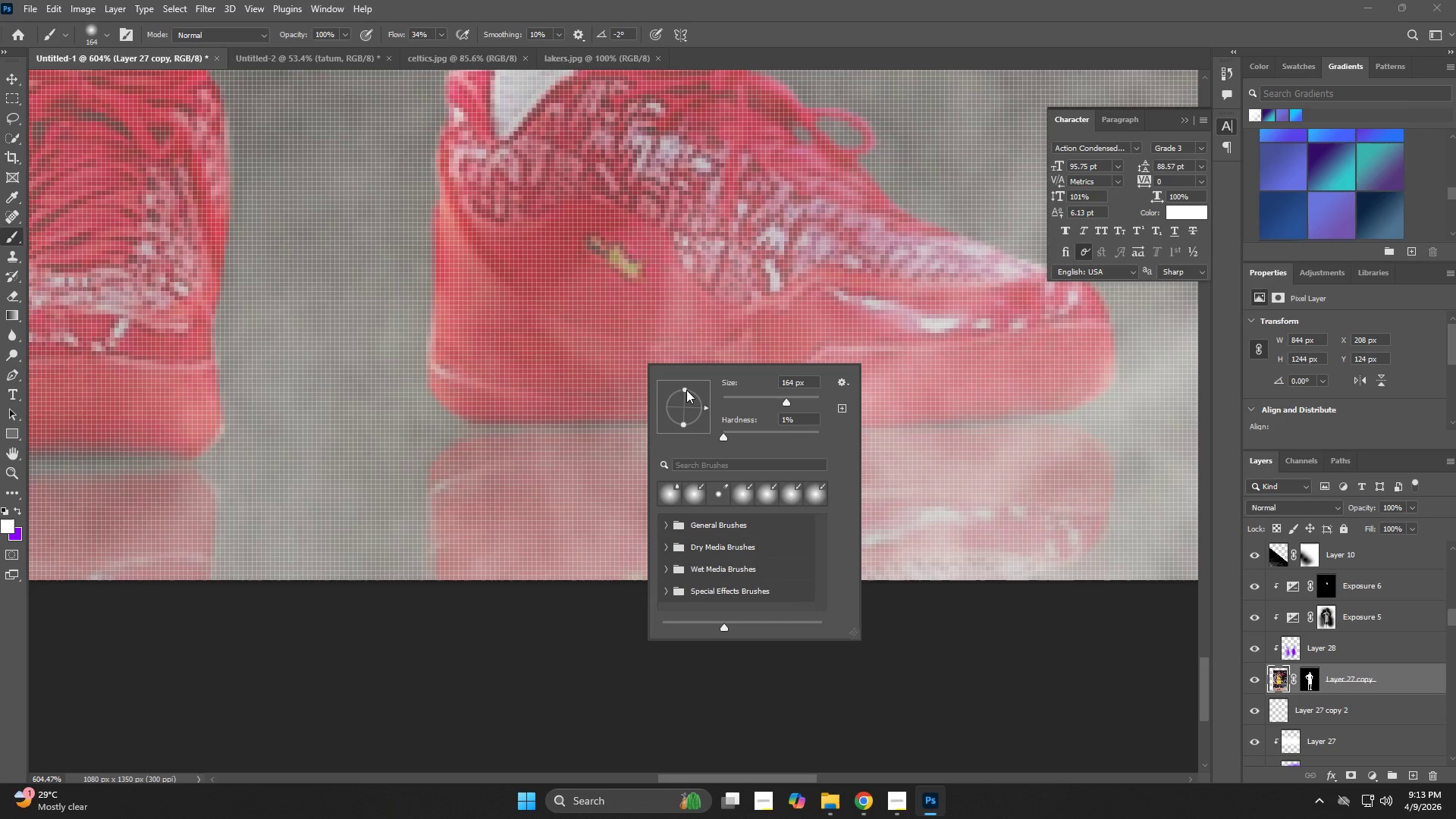 
left_click_drag(start_coordinate=[684, 390], to_coordinate=[684, 406])
 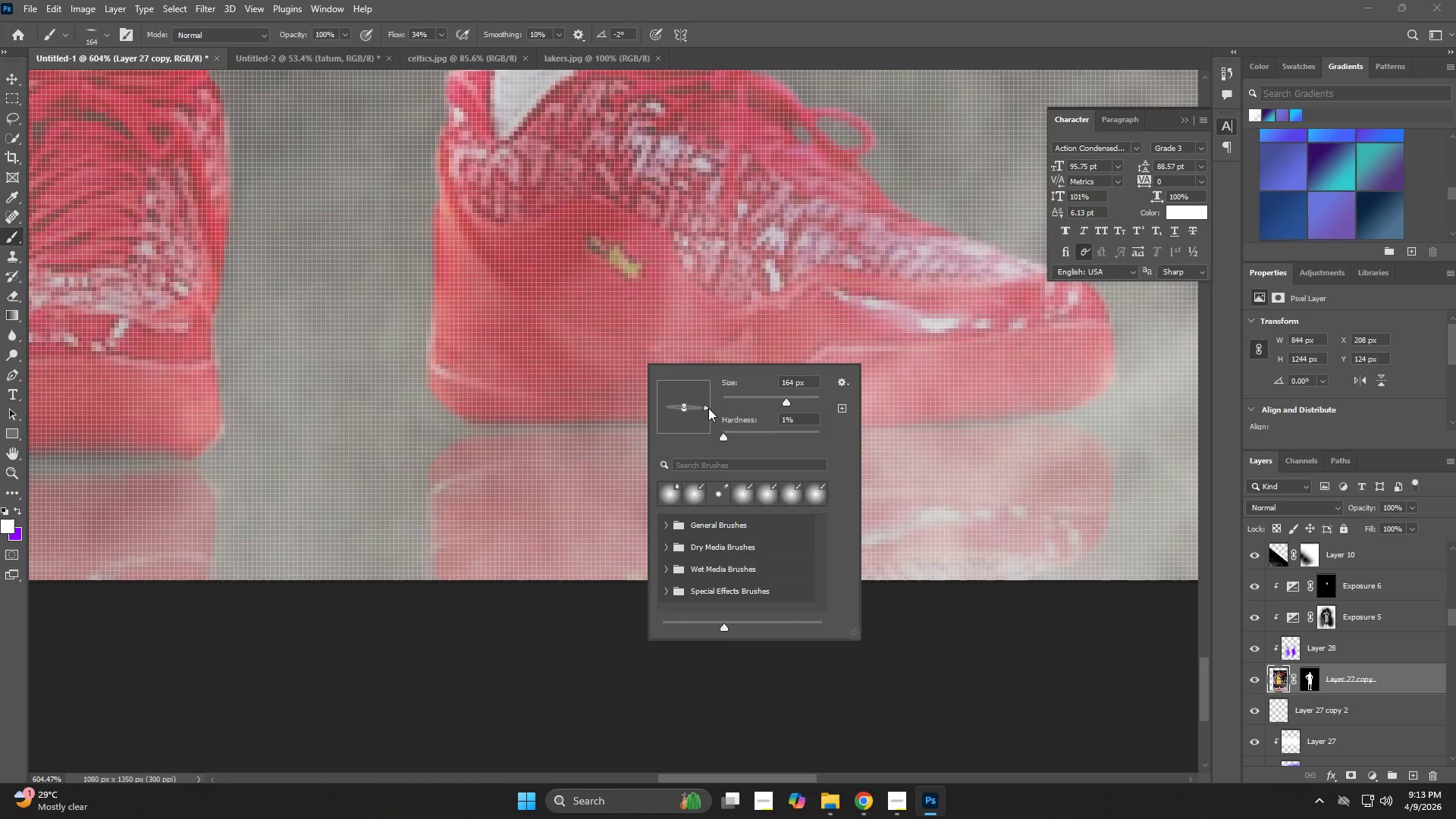 
left_click([708, 408])
 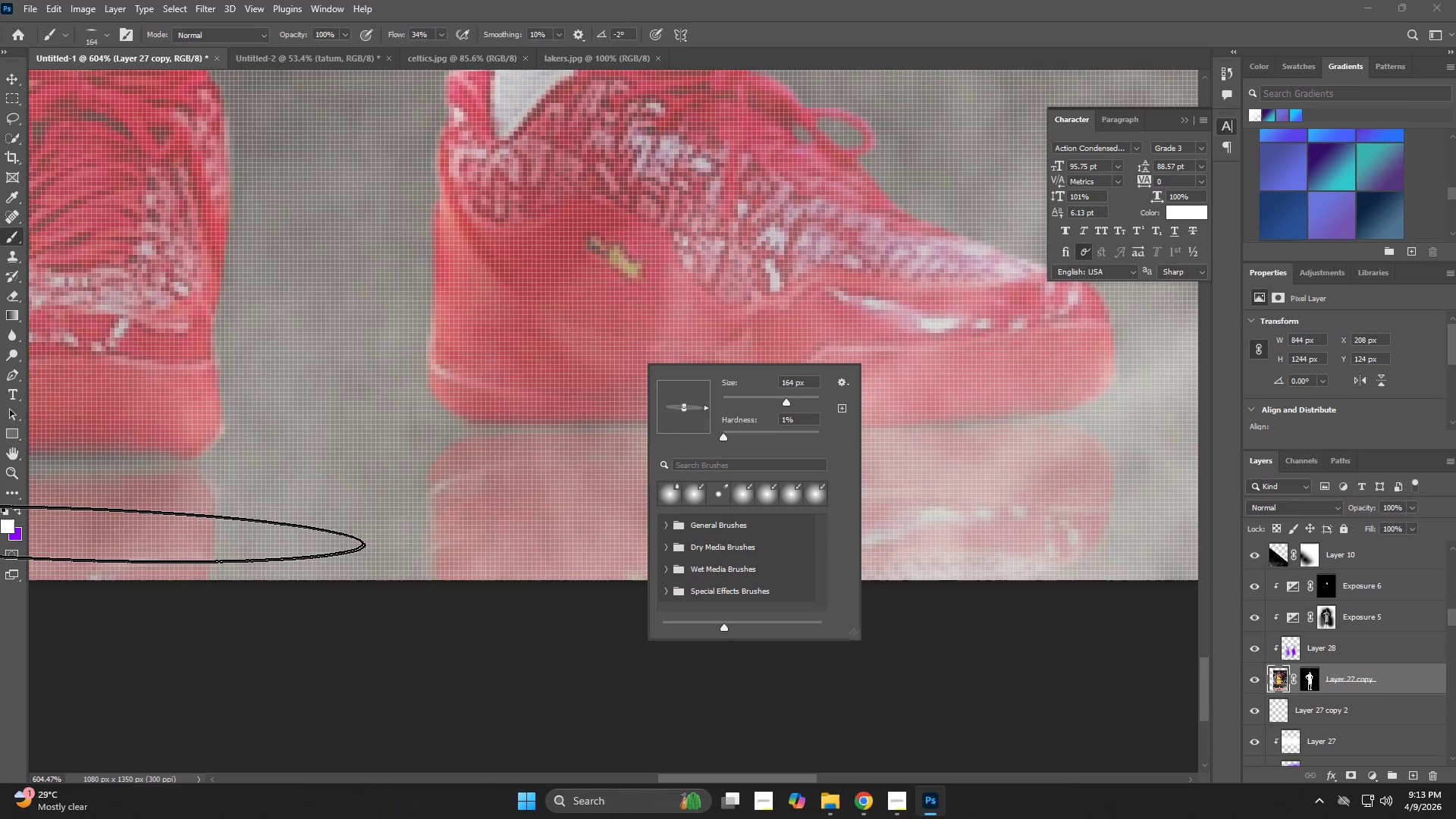 
key(X)
 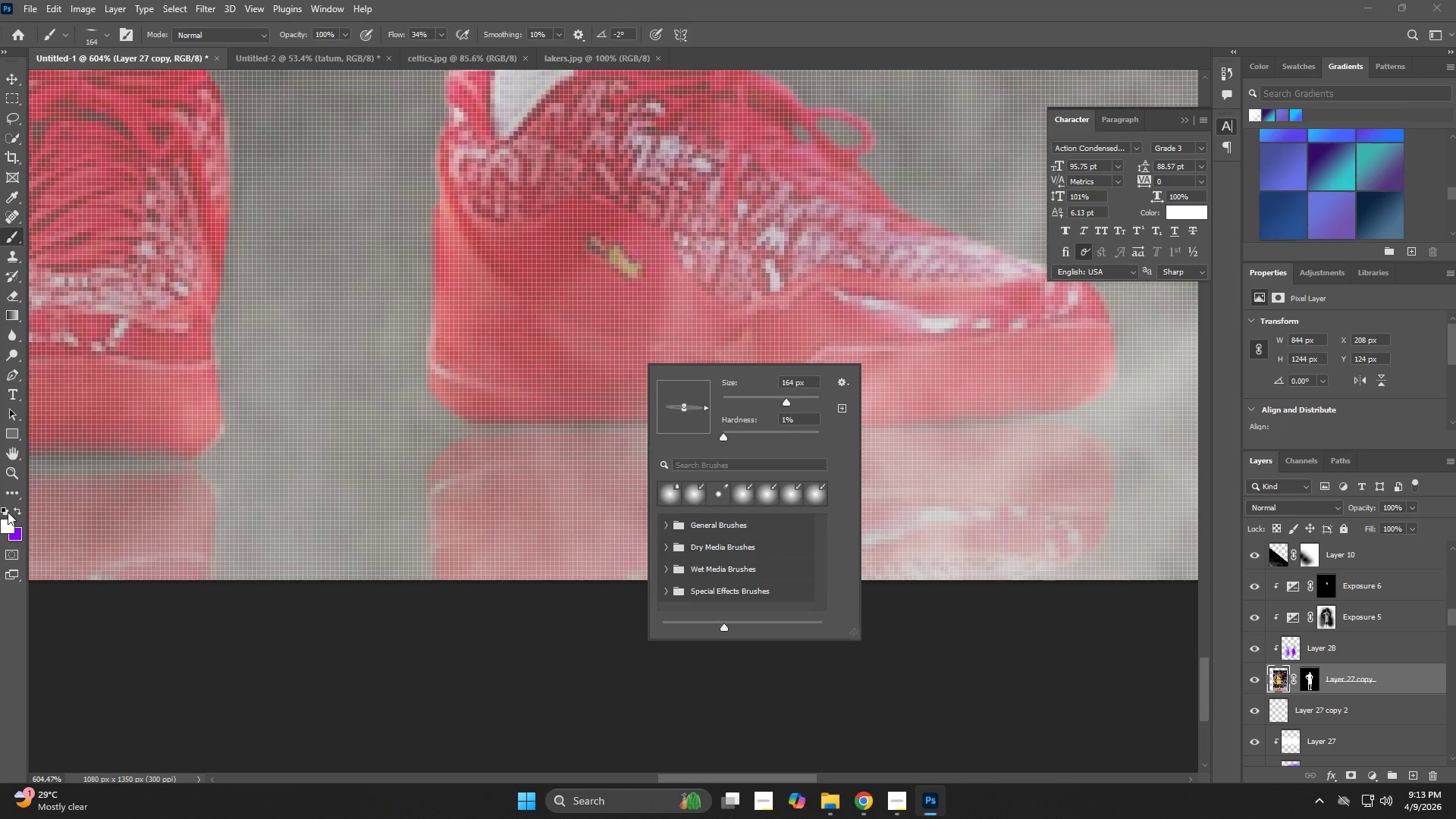 
left_click([8, 512])
 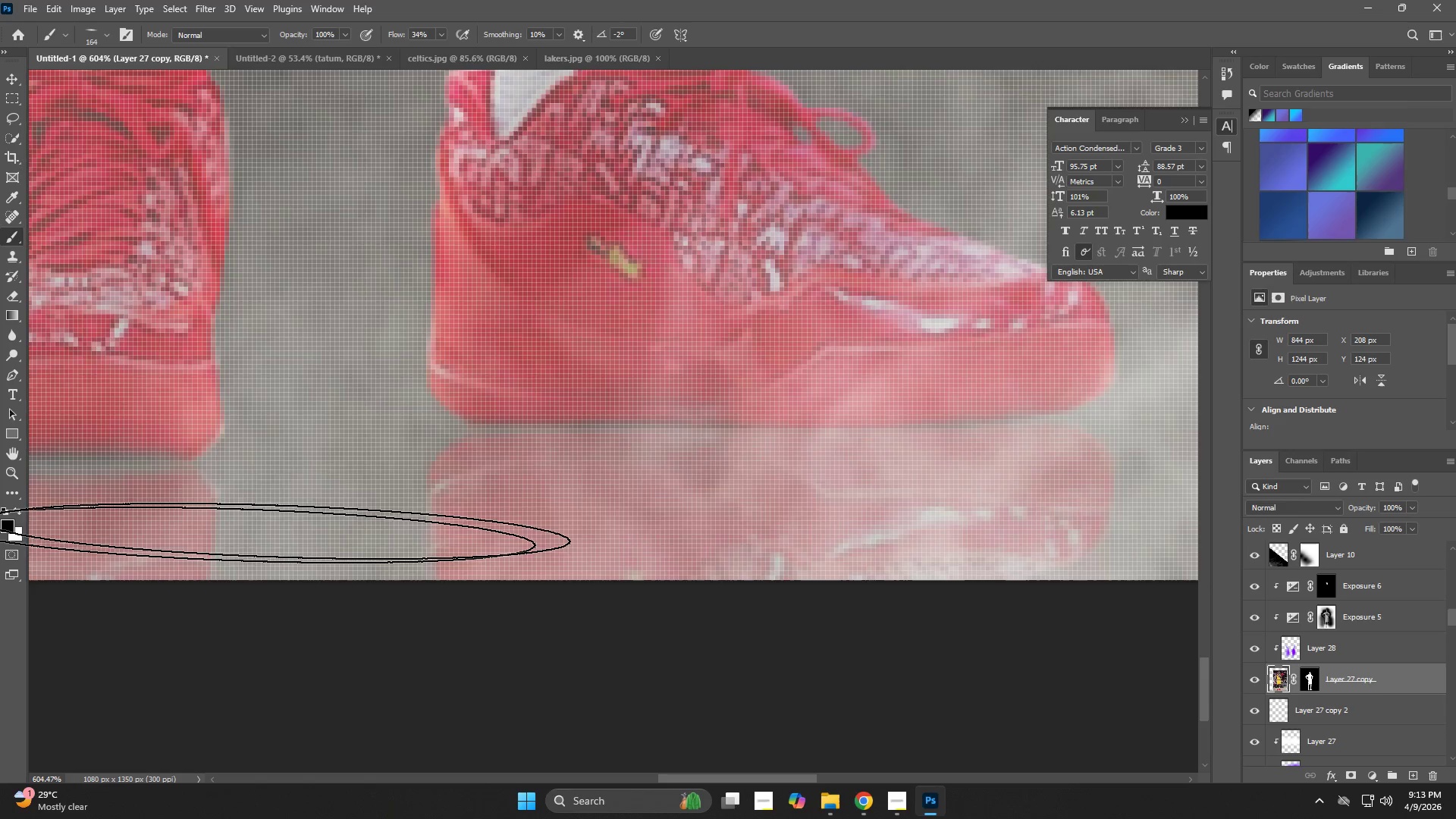 
key(Alt+Tab)
 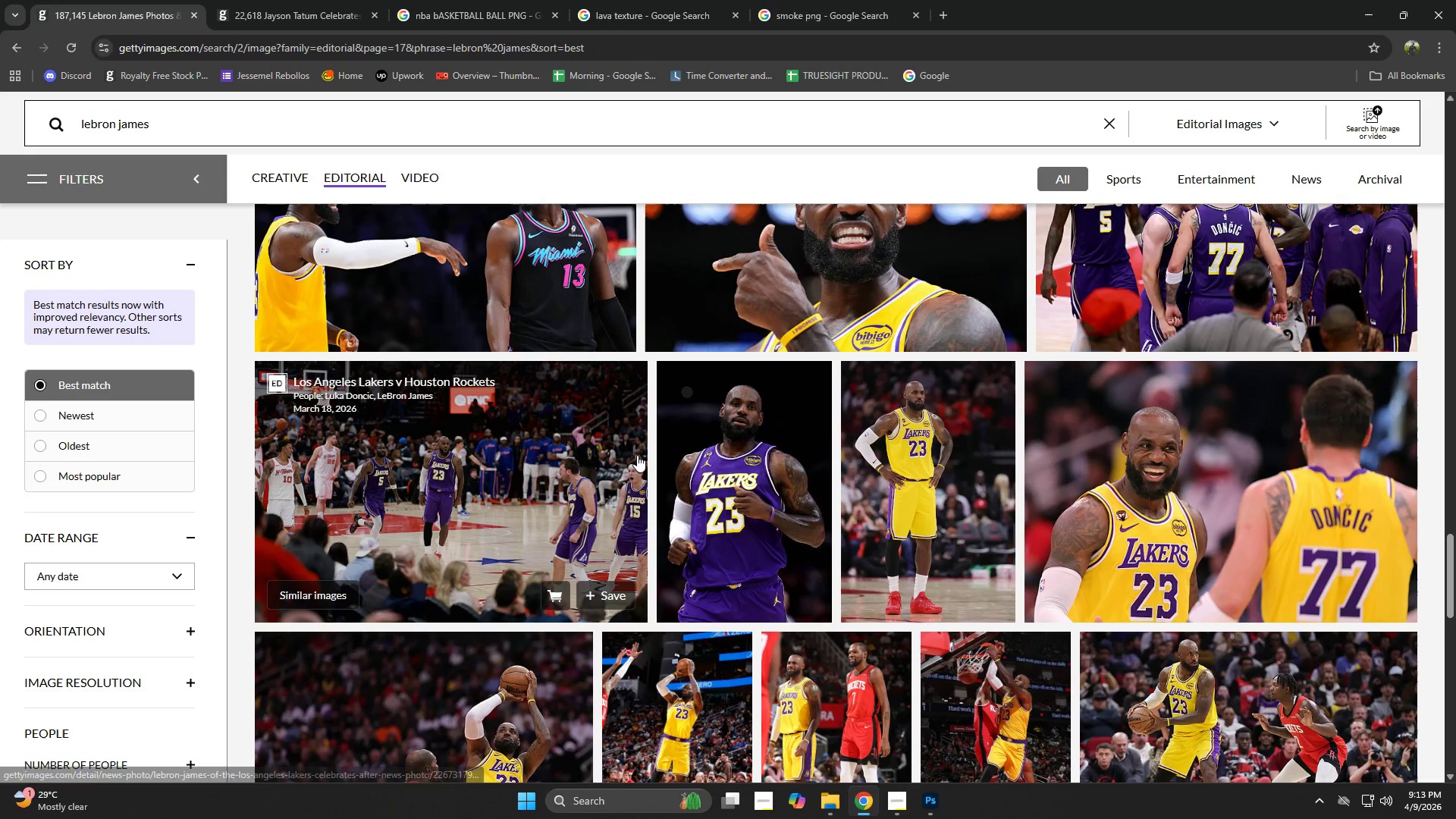 
key(Alt+AltLeft)
 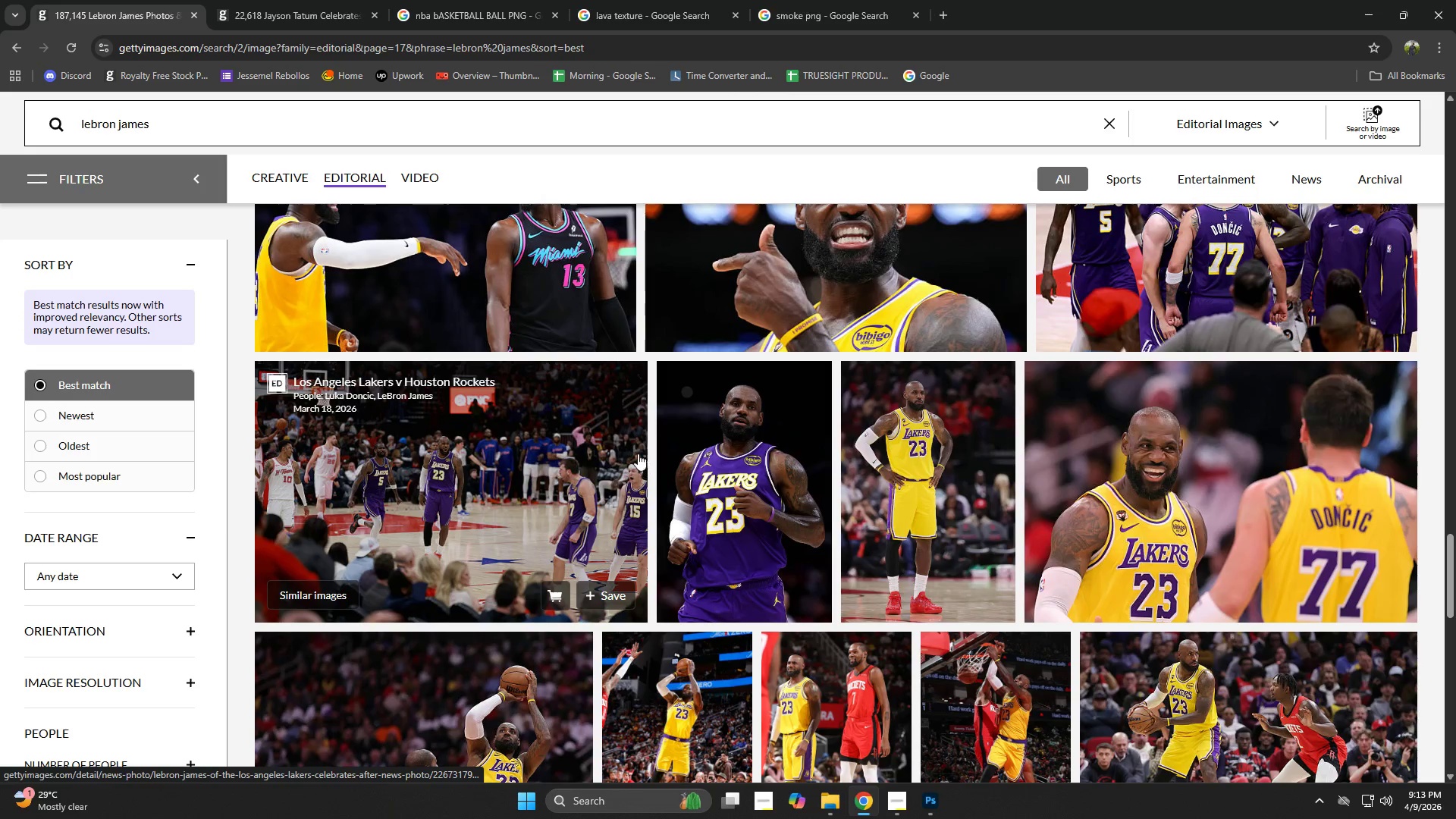 
key(Alt+Tab)
 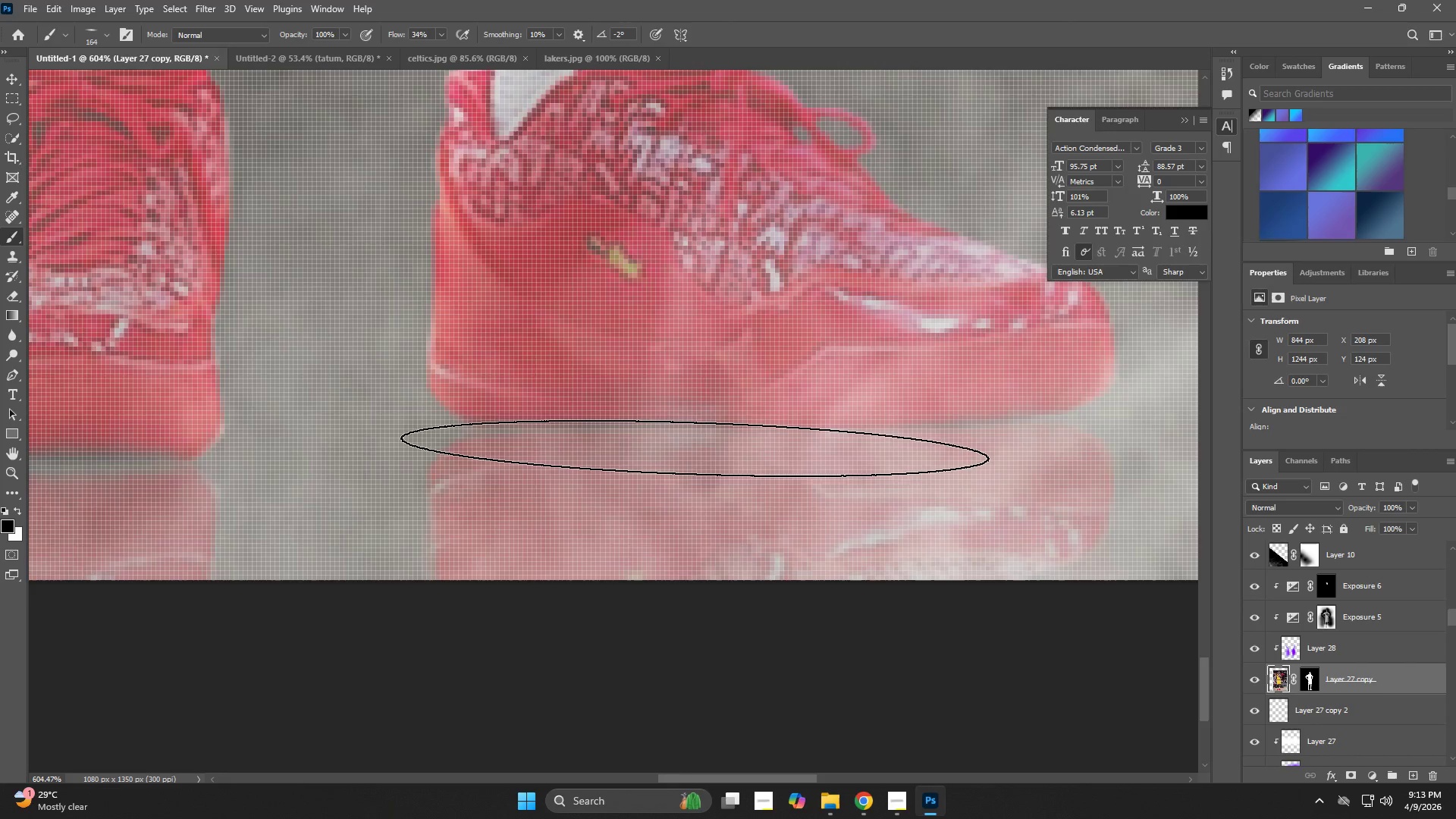 
left_click([706, 438])
 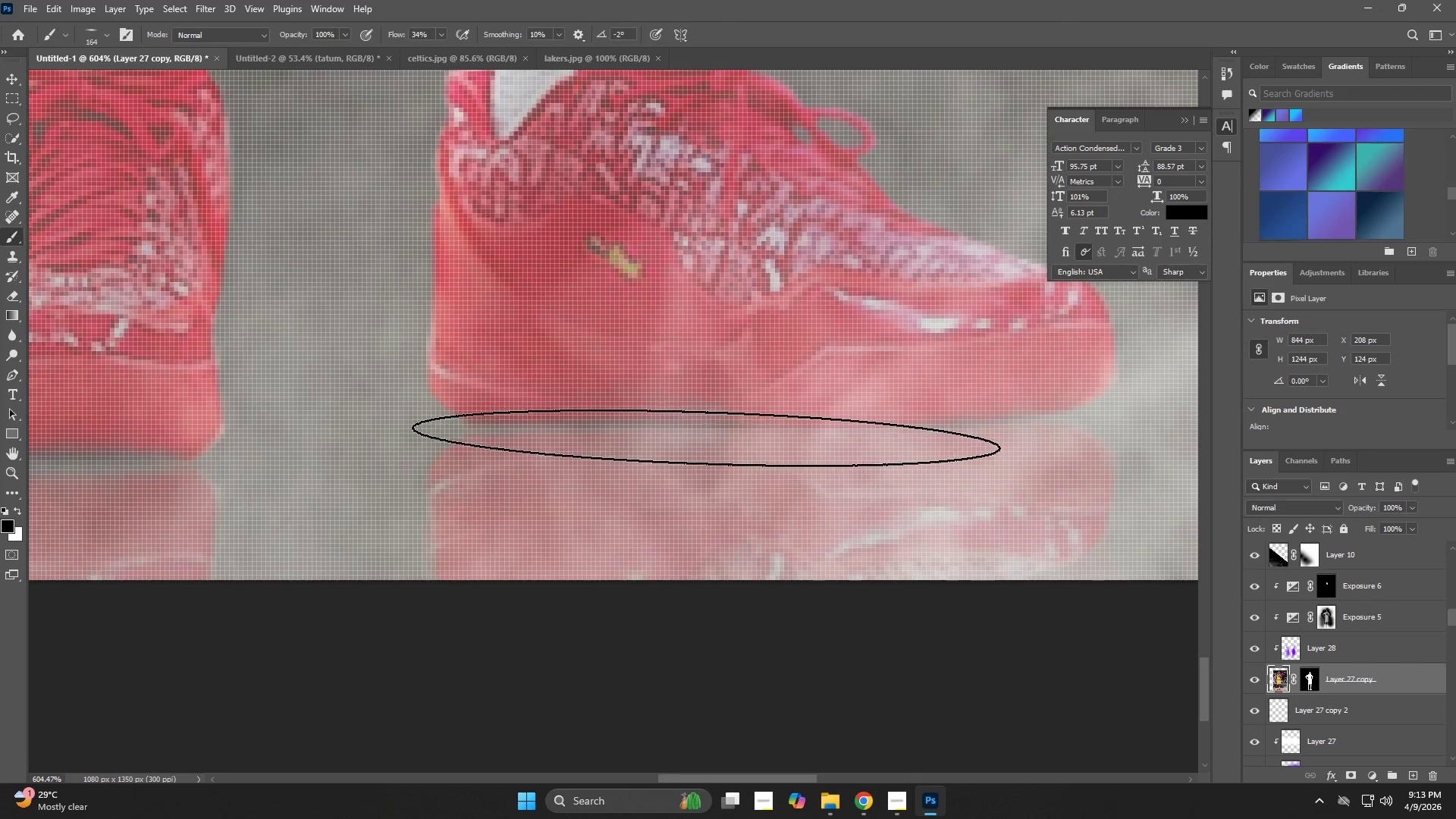 
left_click_drag(start_coordinate=[706, 437], to_coordinate=[706, 433])
 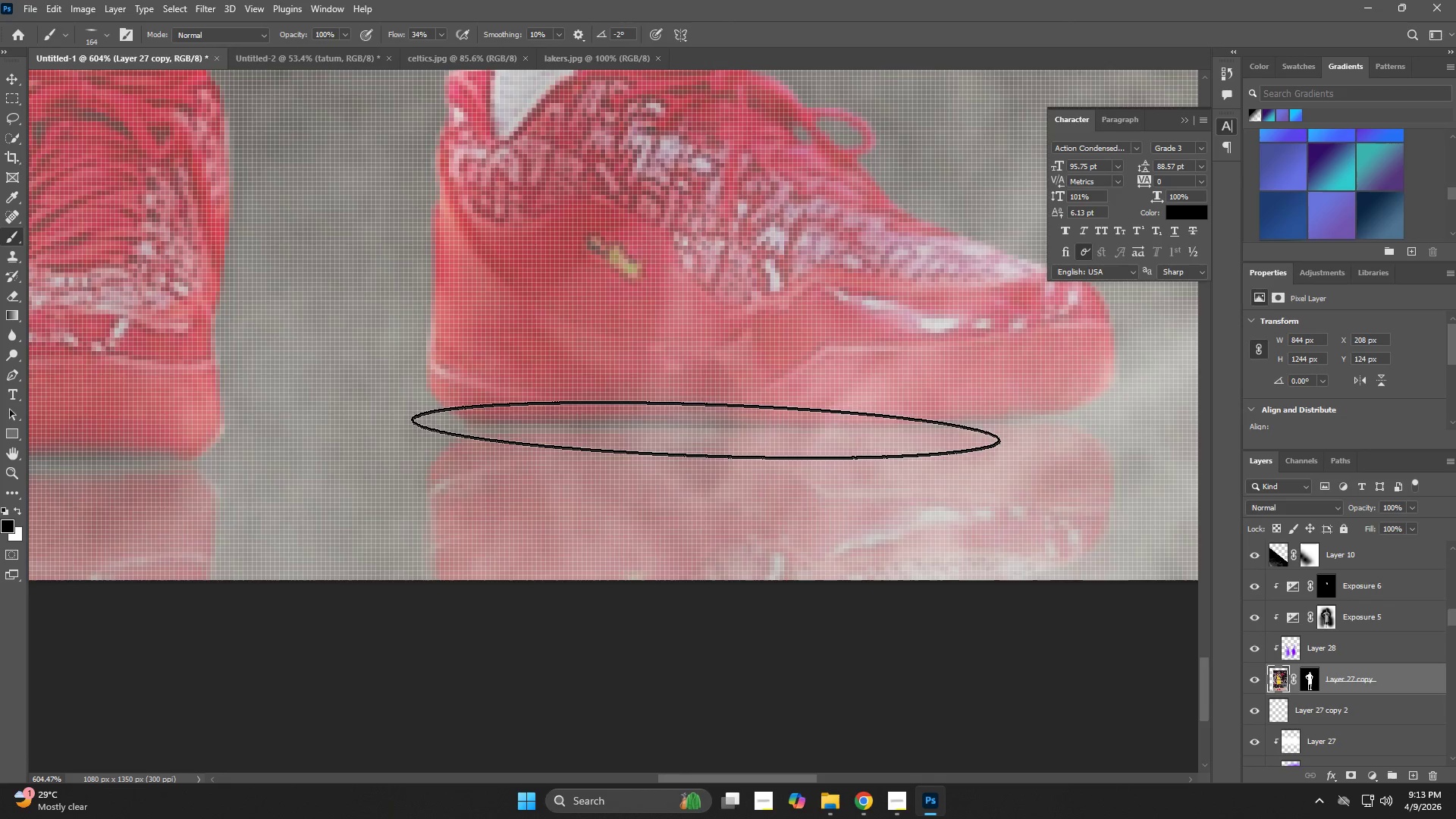 
triple_click([705, 427])
 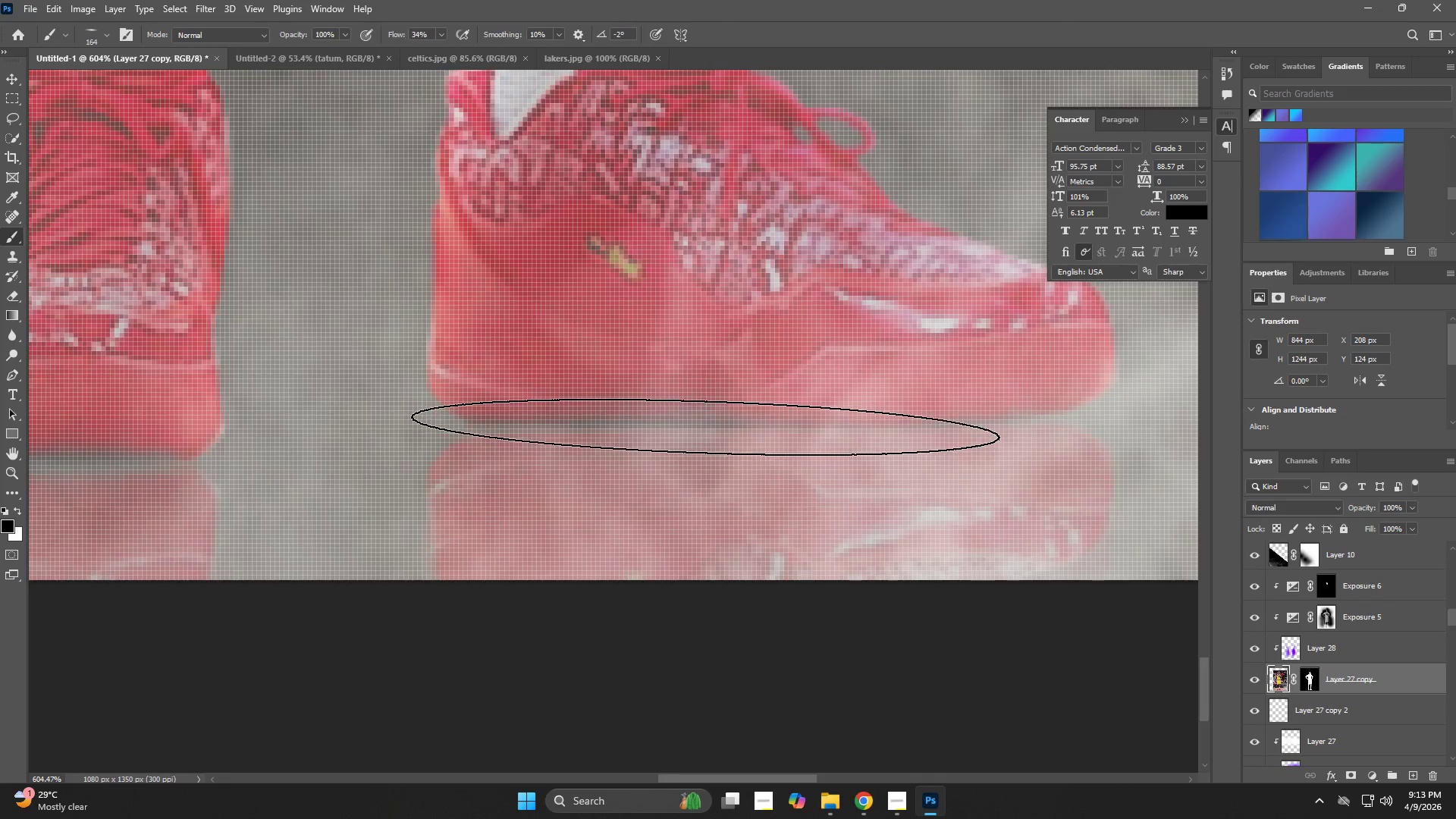 
triple_click([705, 427])
 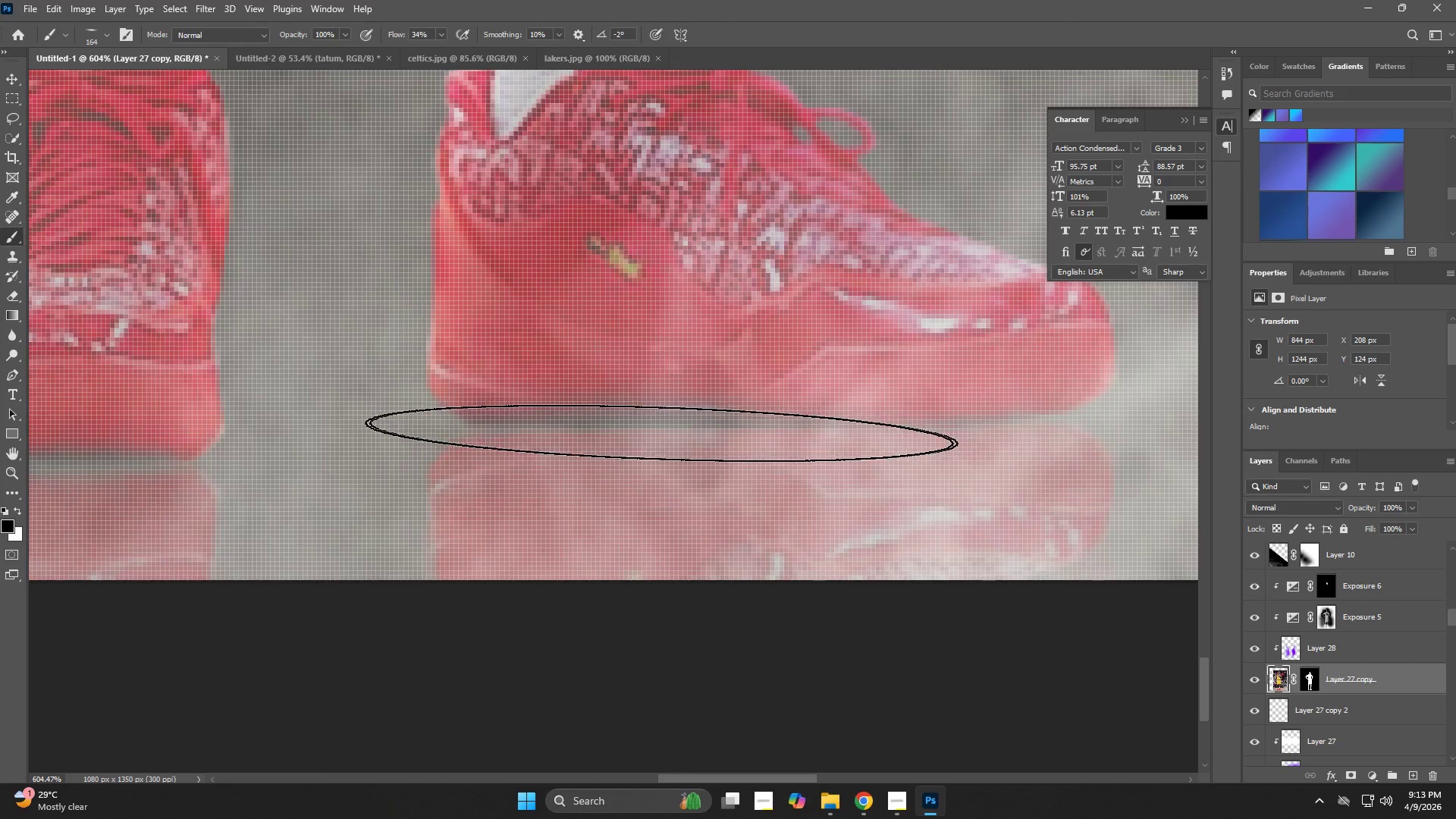 
triple_click([612, 422])
 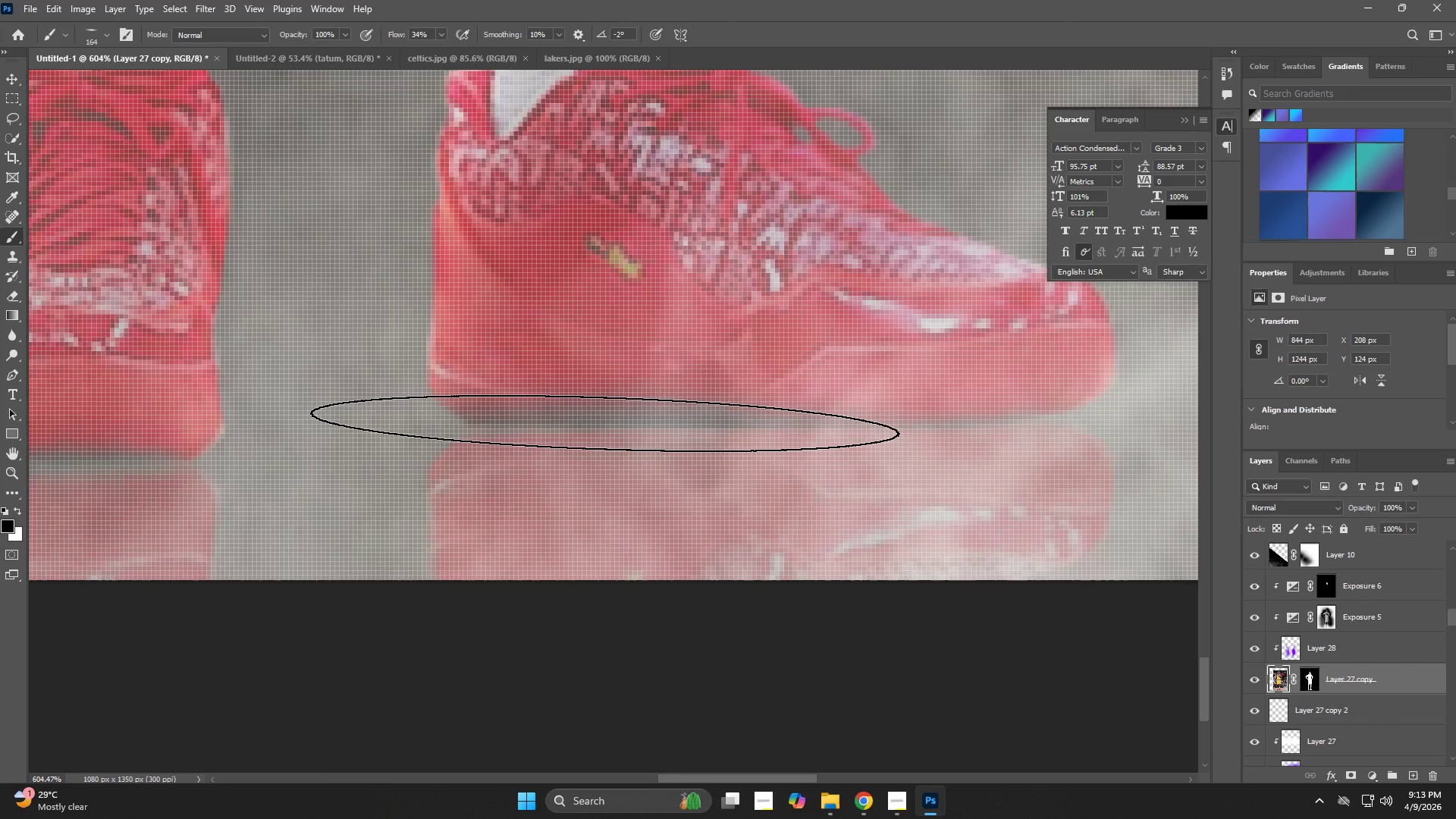 
triple_click([594, 425])
 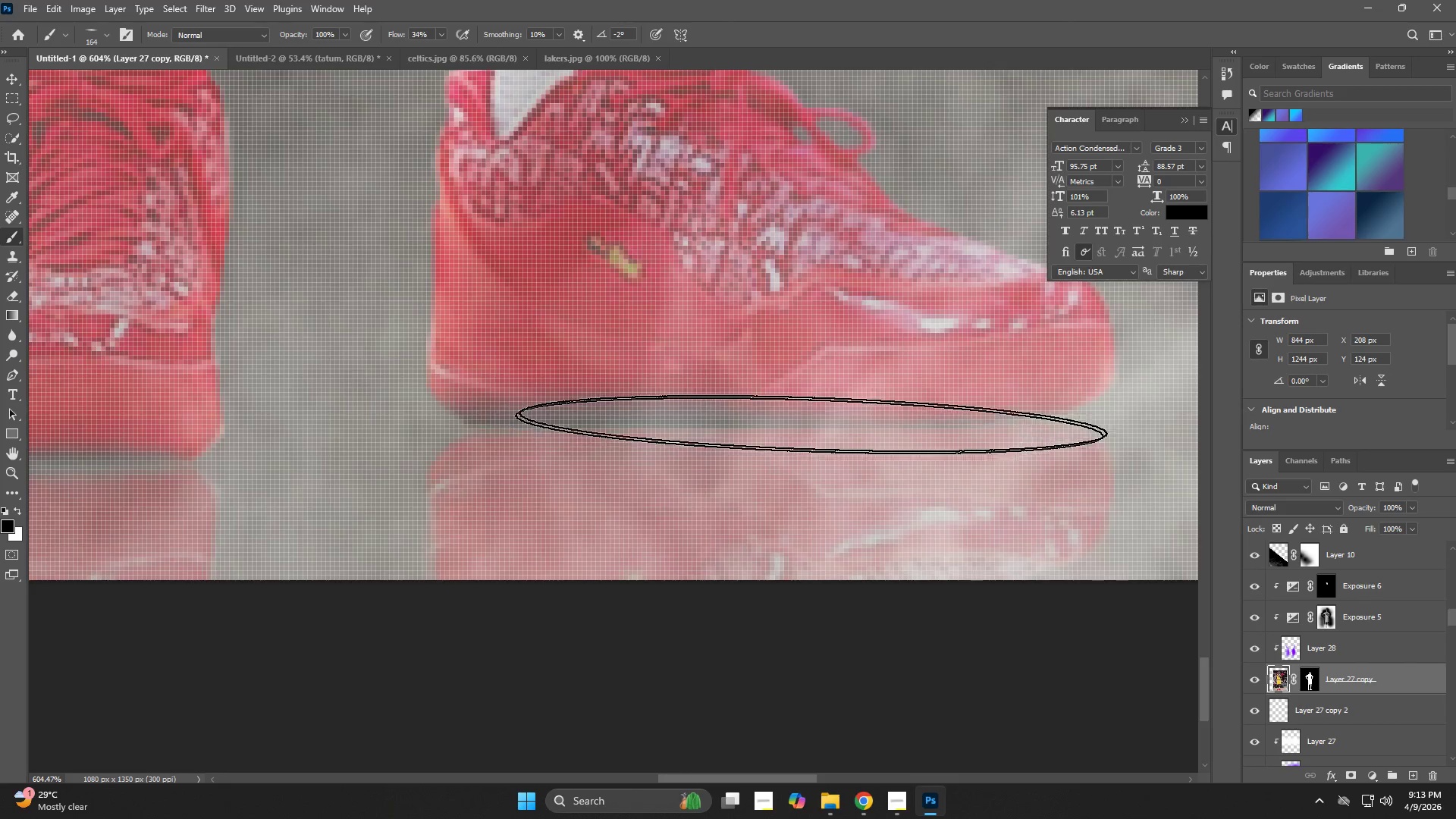 
left_click_drag(start_coordinate=[858, 423], to_coordinate=[871, 423])
 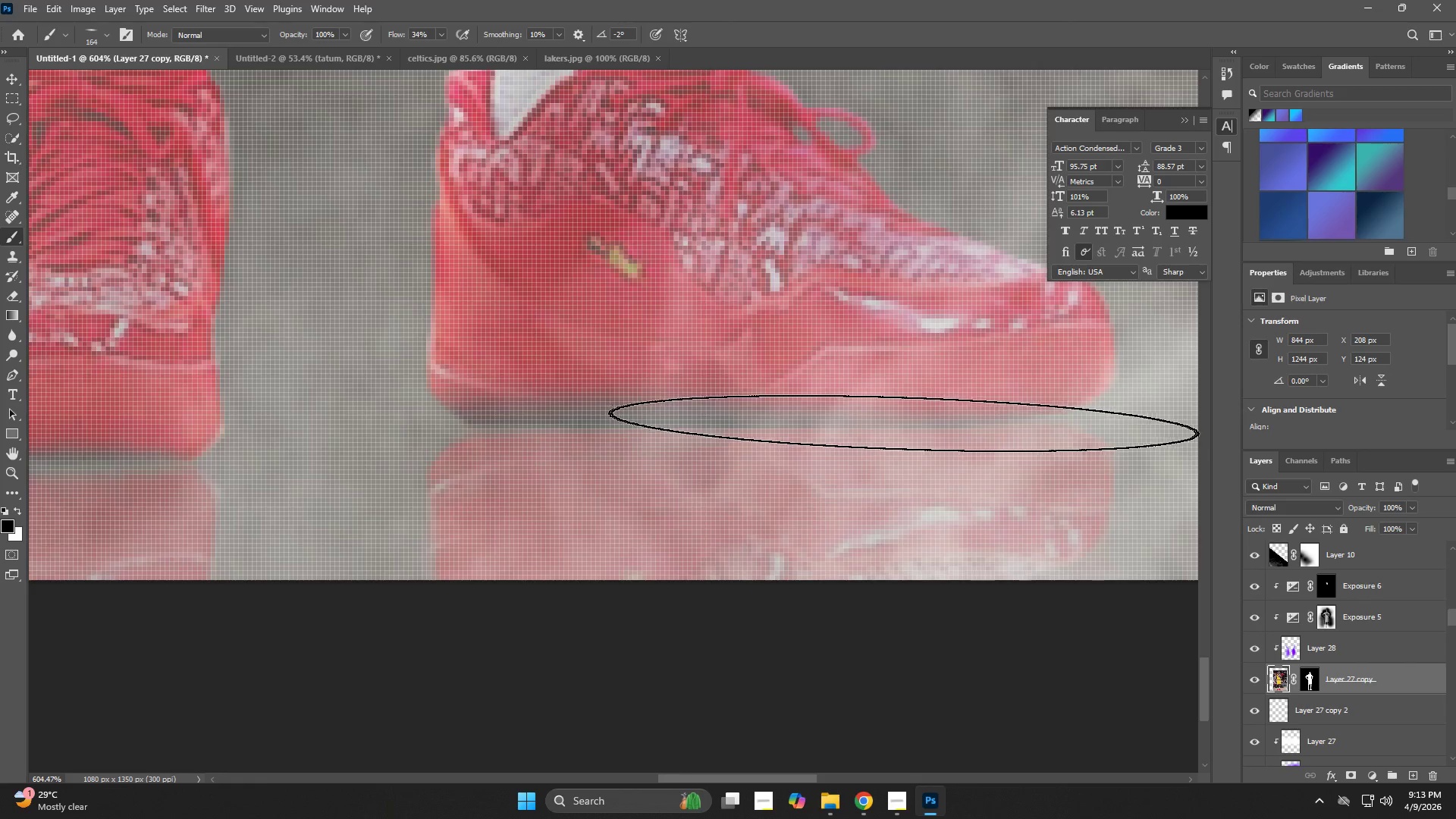 
left_click_drag(start_coordinate=[914, 423], to_coordinate=[923, 424])
 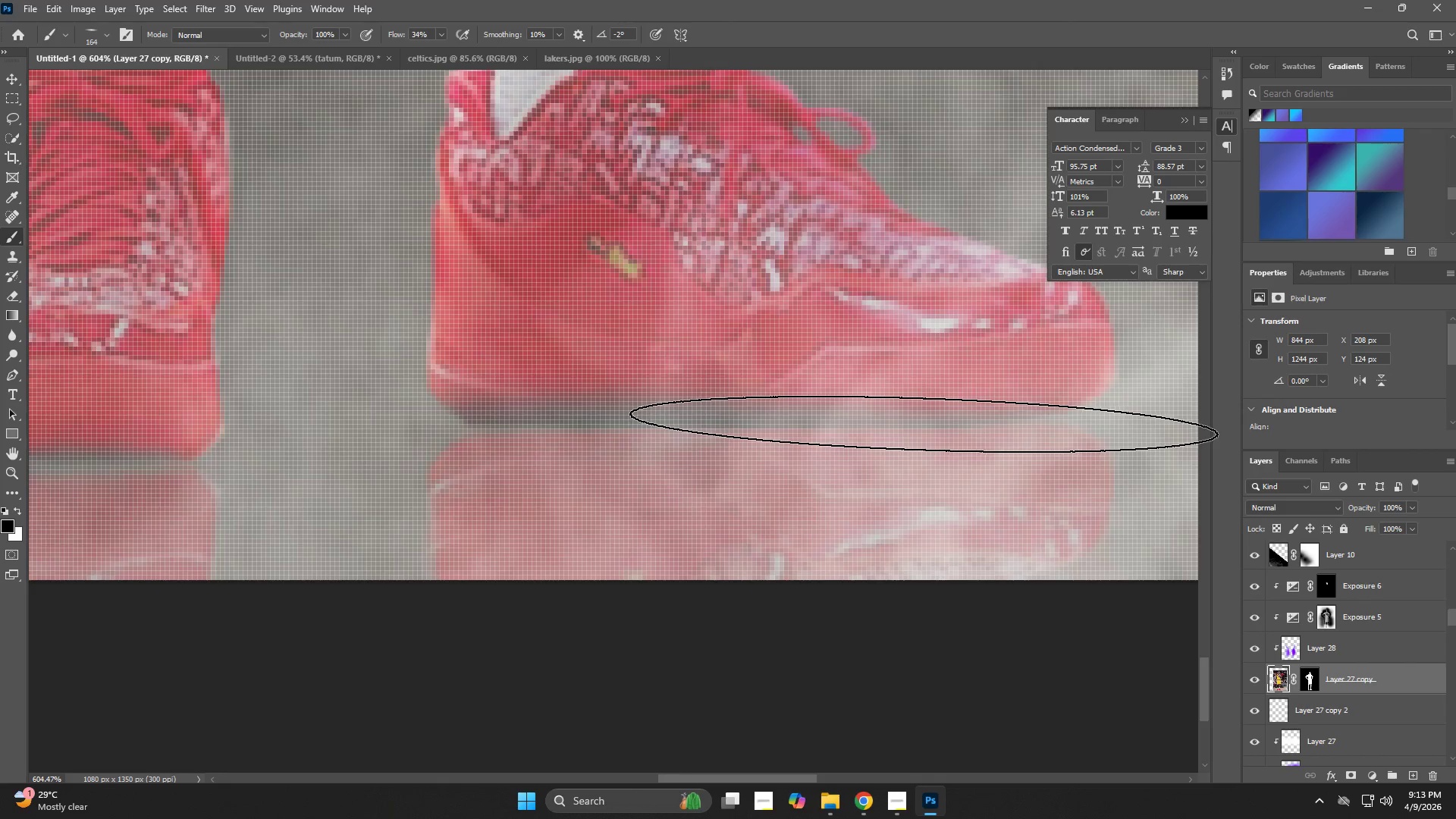 
triple_click([924, 424])
 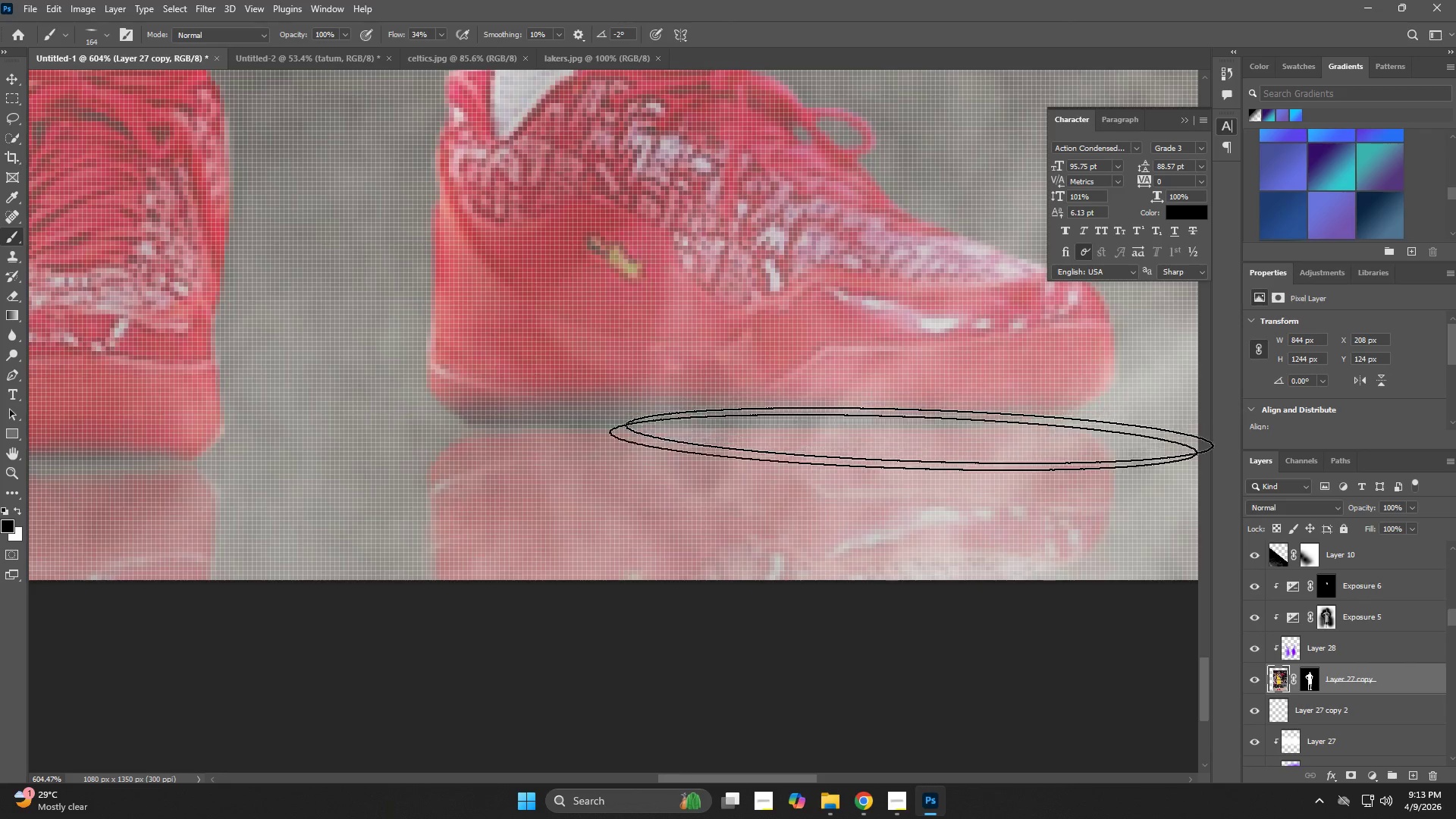 
hold_key(key=Space, duration=0.7)
 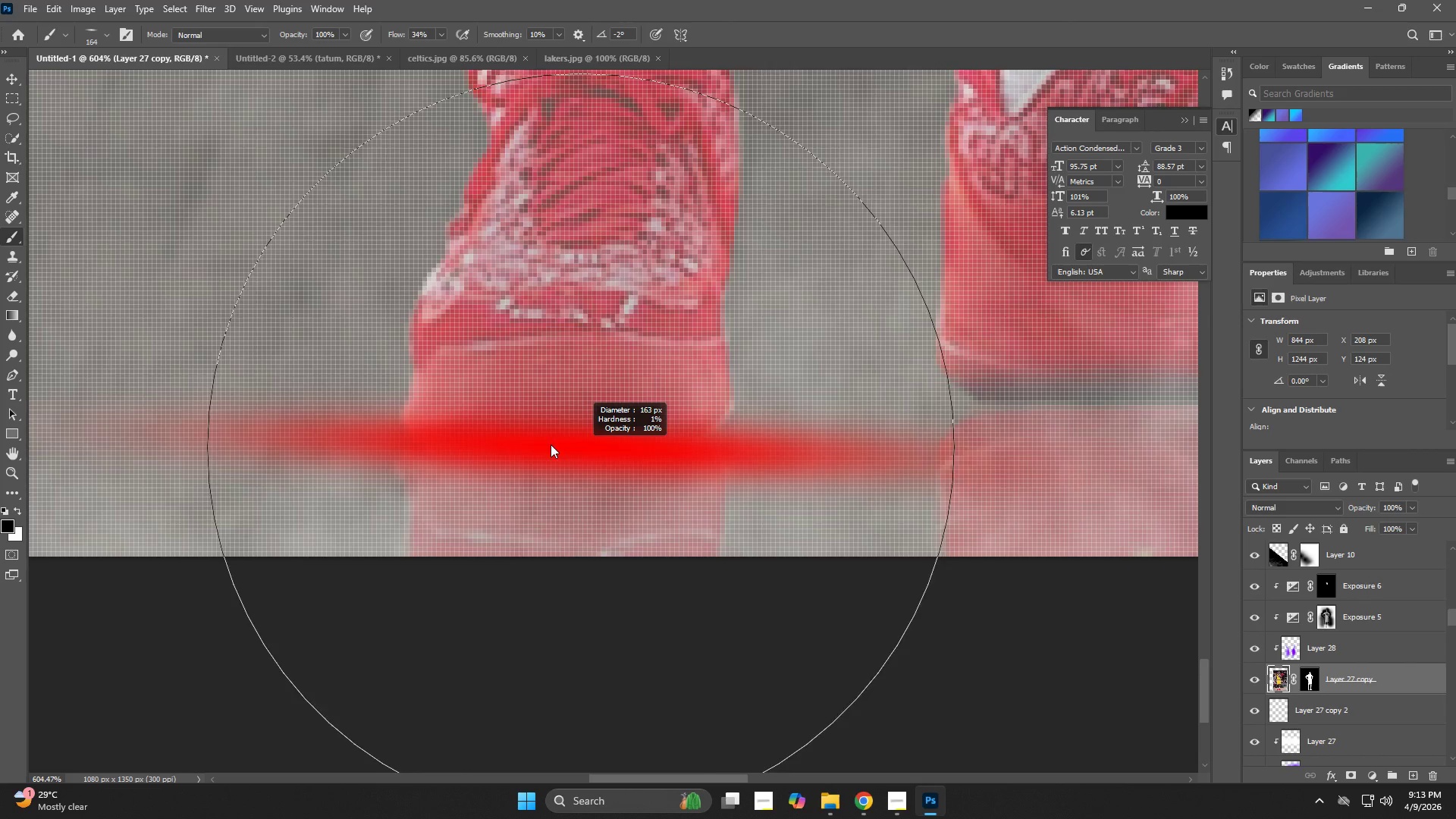 
left_click_drag(start_coordinate=[553, 472], to_coordinate=[1061, 448])
 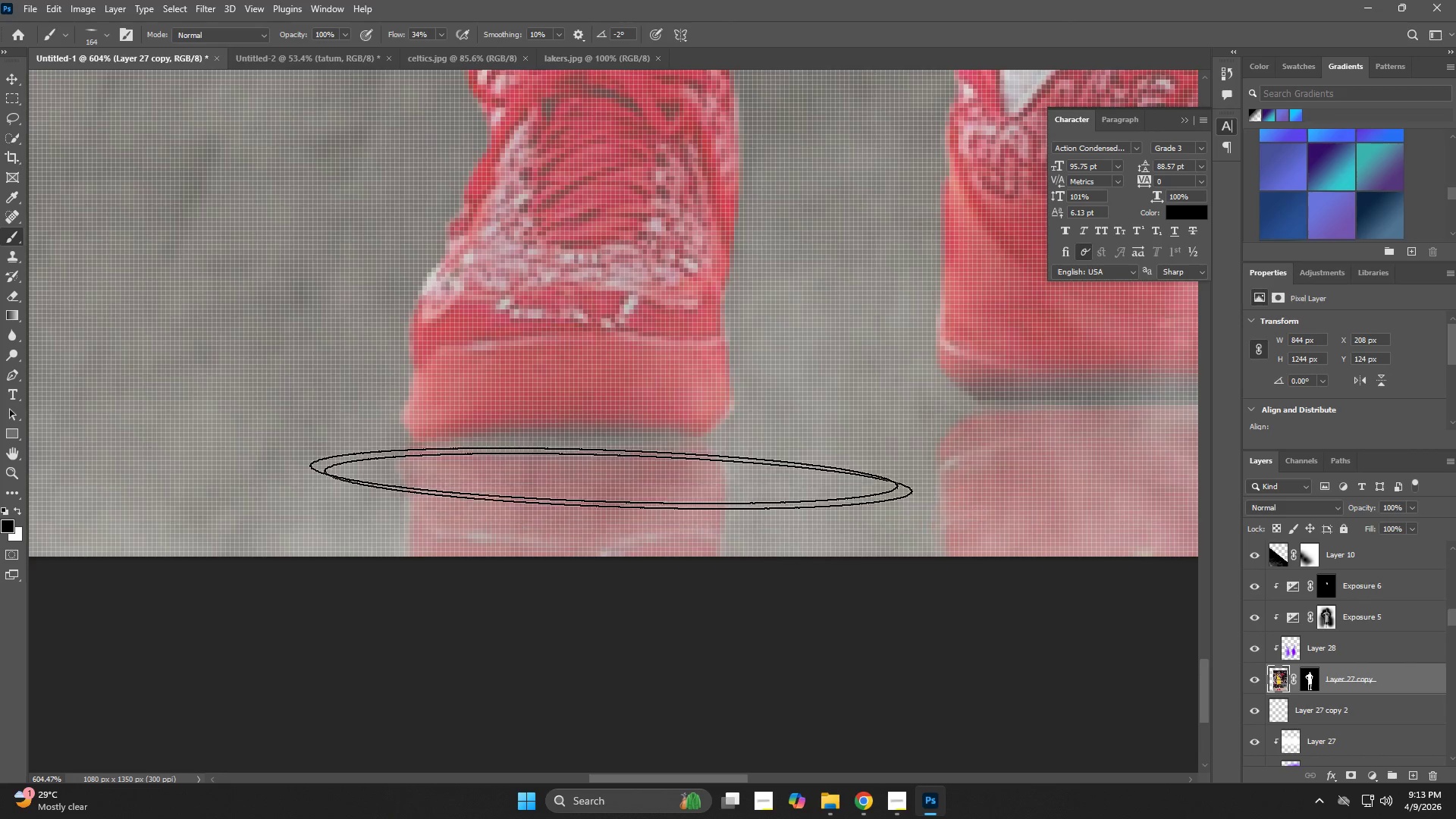 
hold_key(key=AltLeft, duration=0.56)
 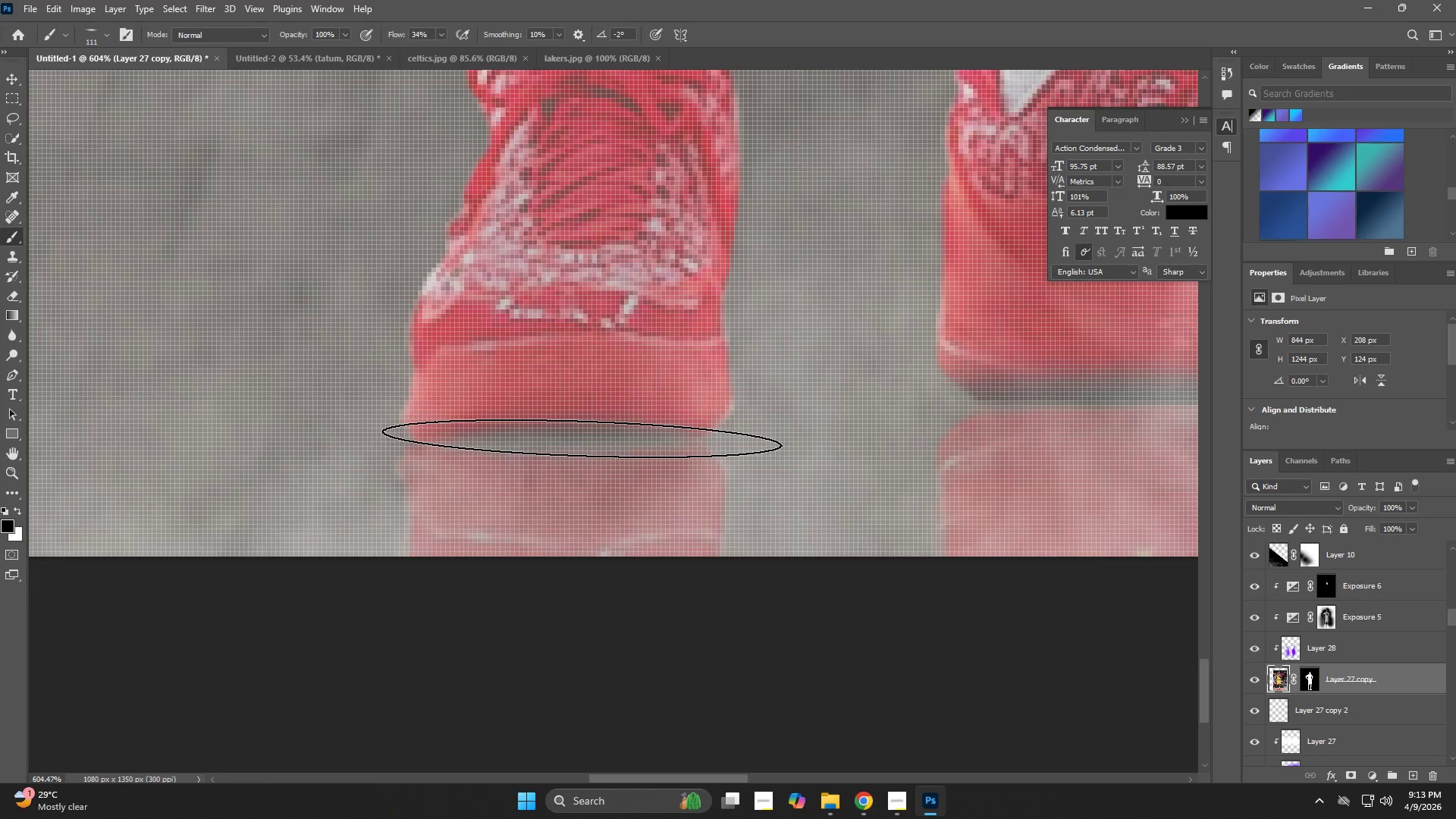 
double_click([570, 438])
 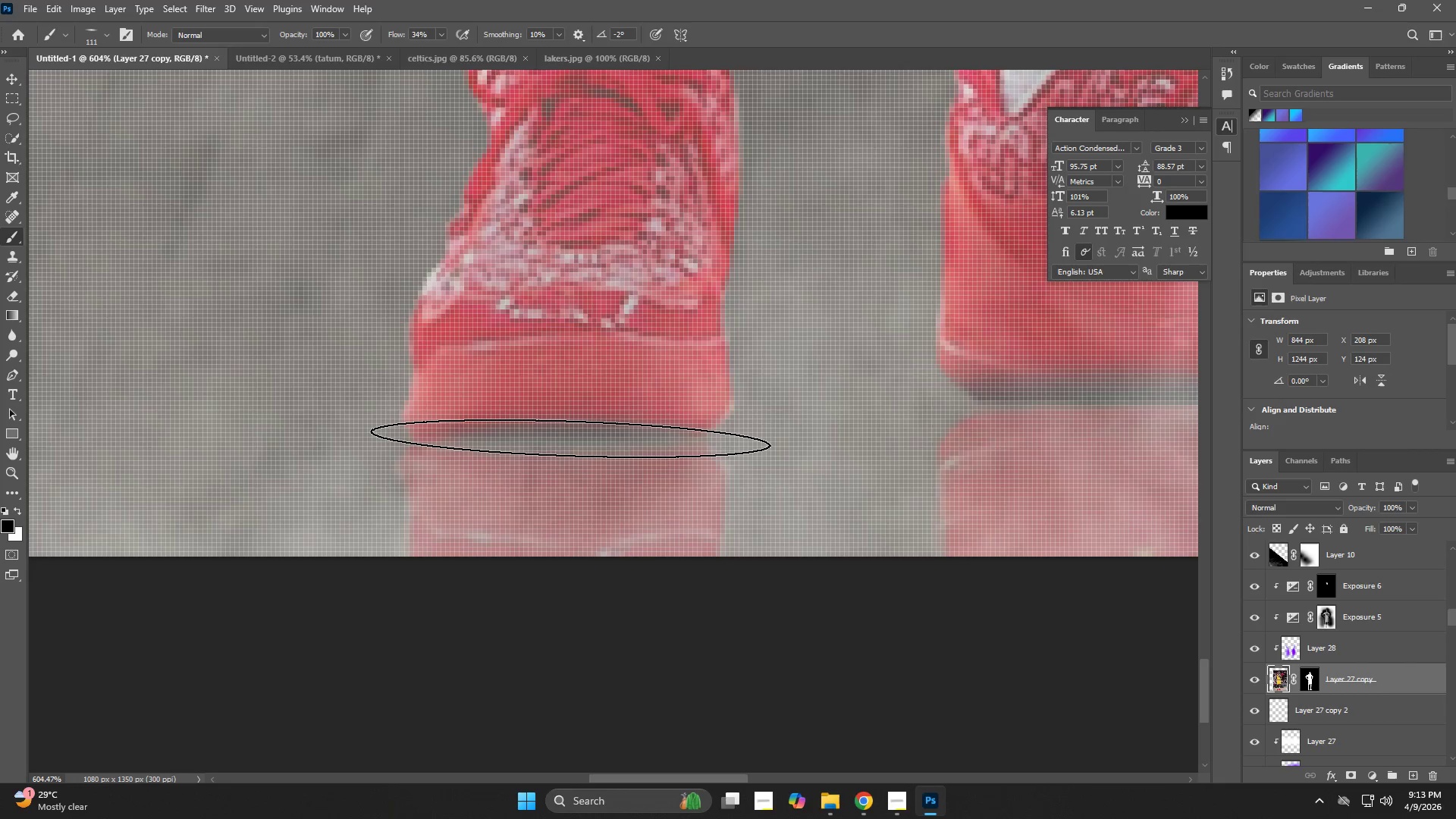 
triple_click([570, 438])
 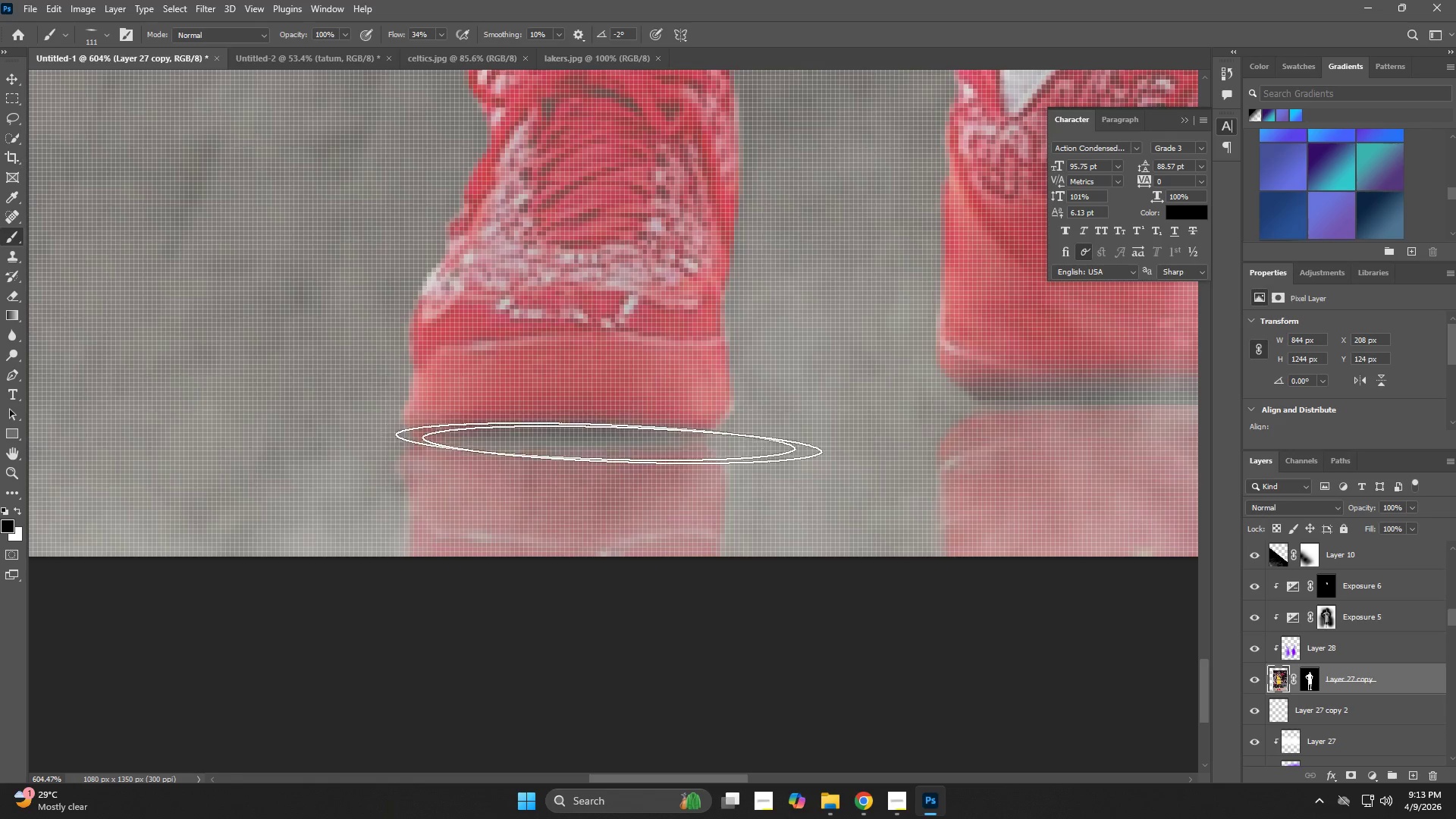 
key(Z)
 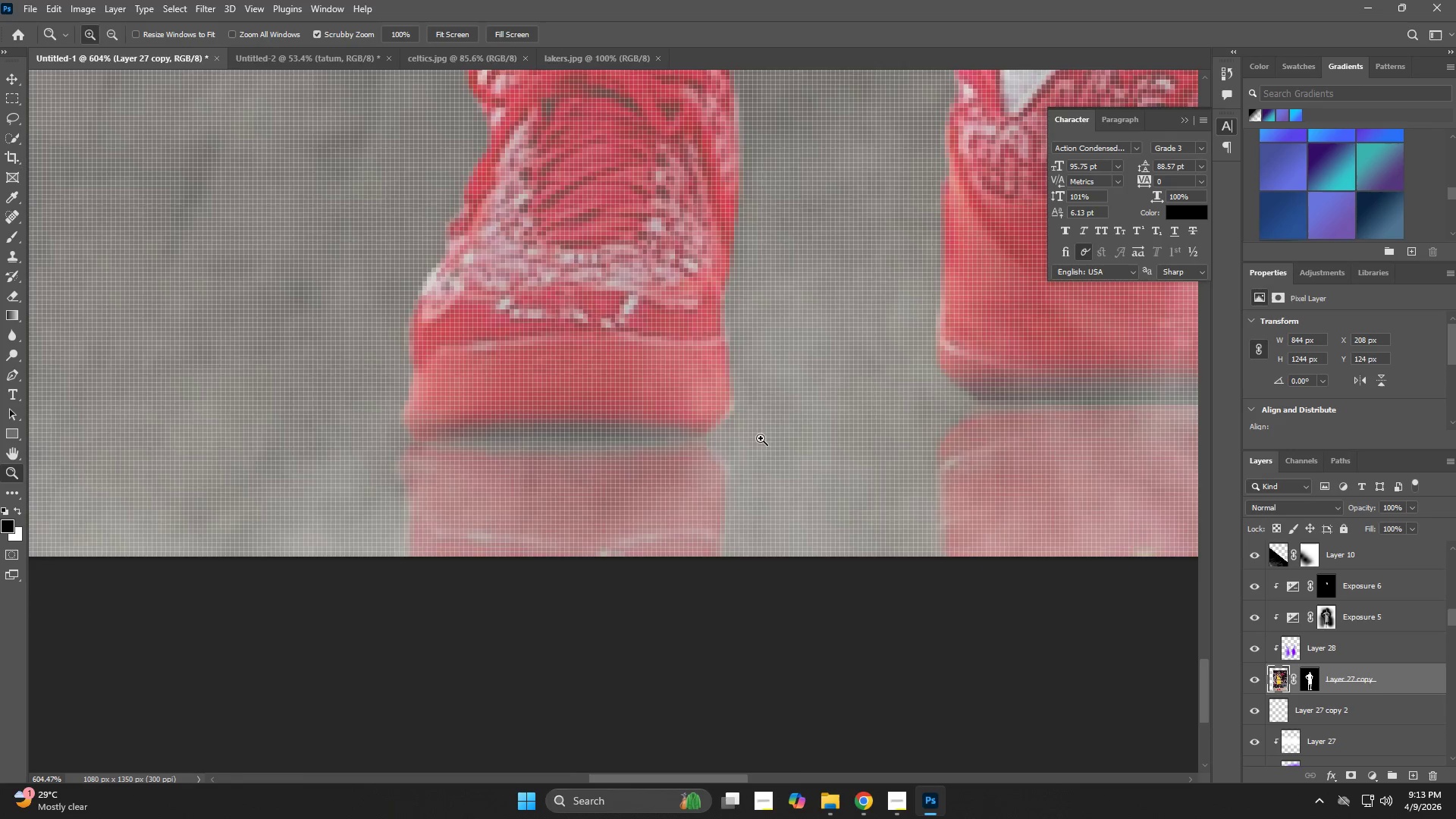 
left_click_drag(start_coordinate=[749, 438], to_coordinate=[672, 459])
 